 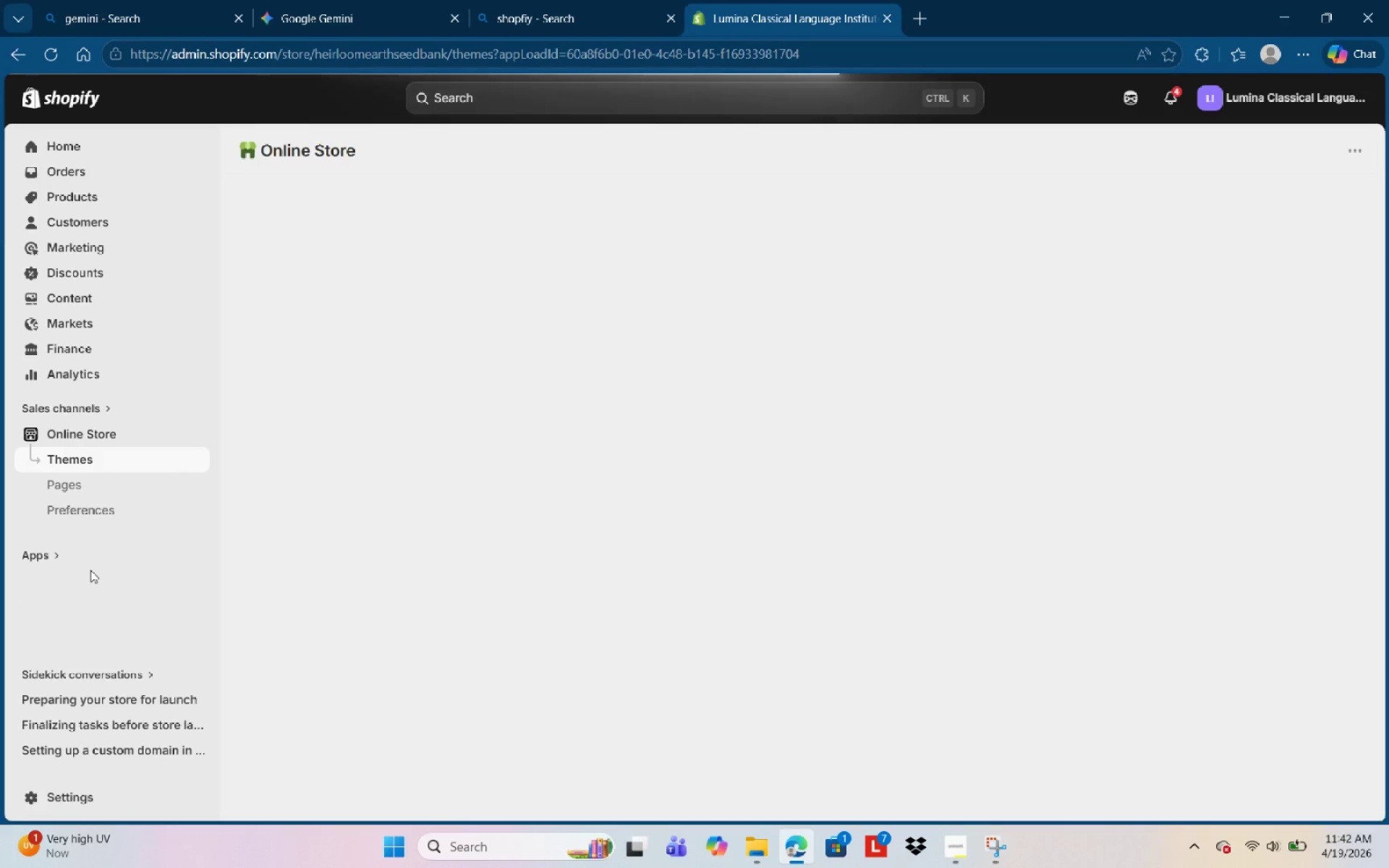 
left_click([650, 433])
 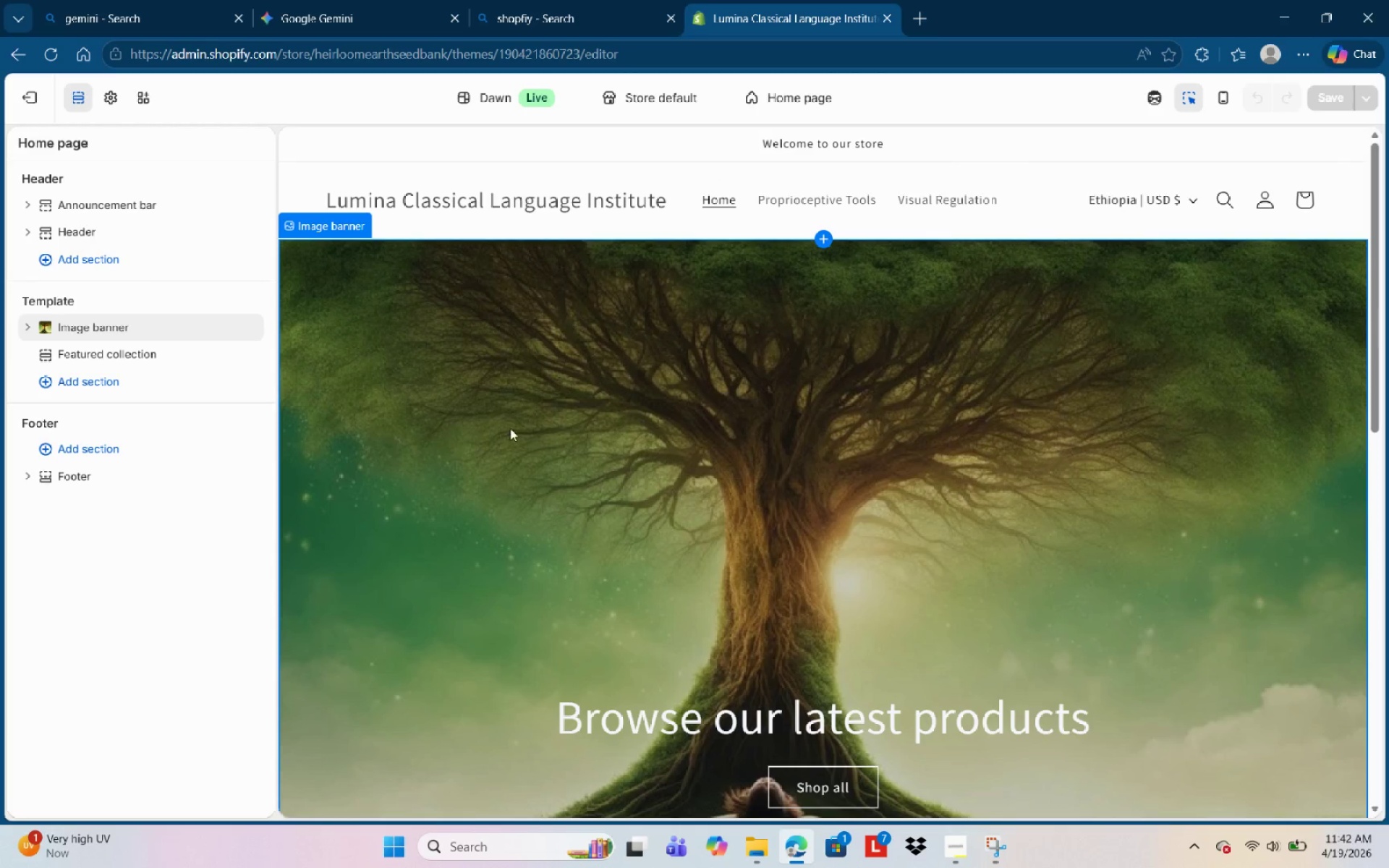 
wait(7.72)
 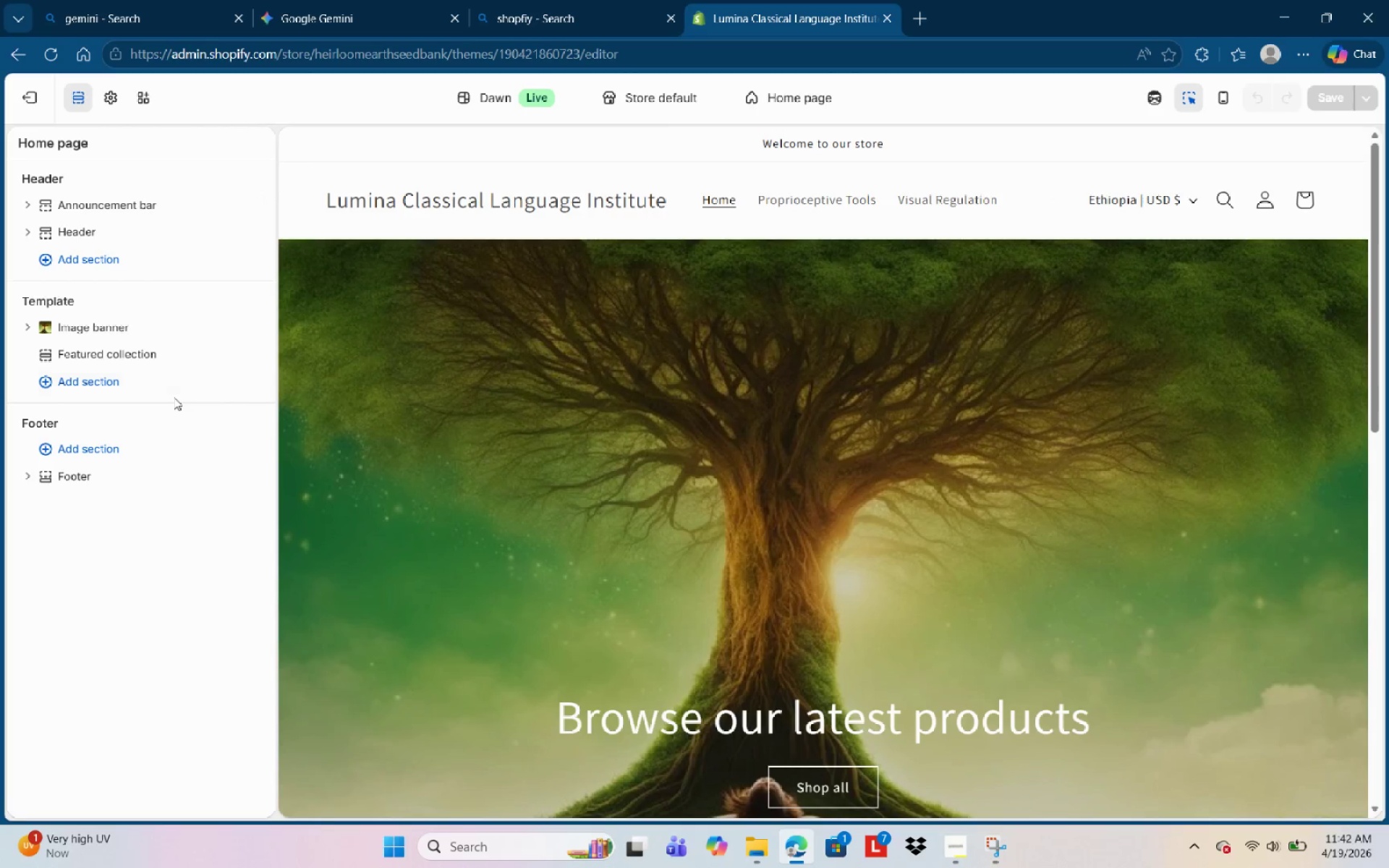 
left_click([584, 378])
 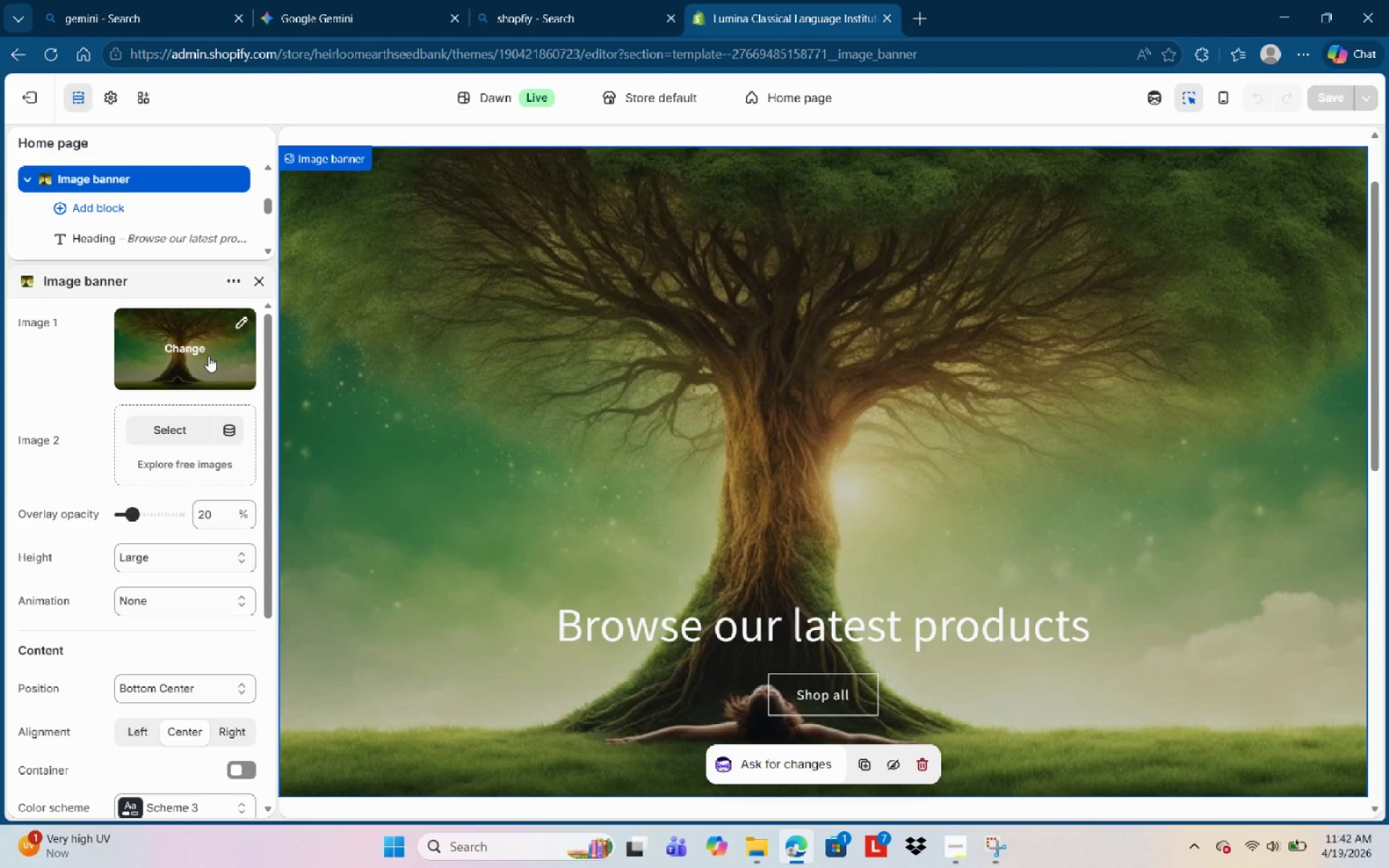 
left_click([180, 345])
 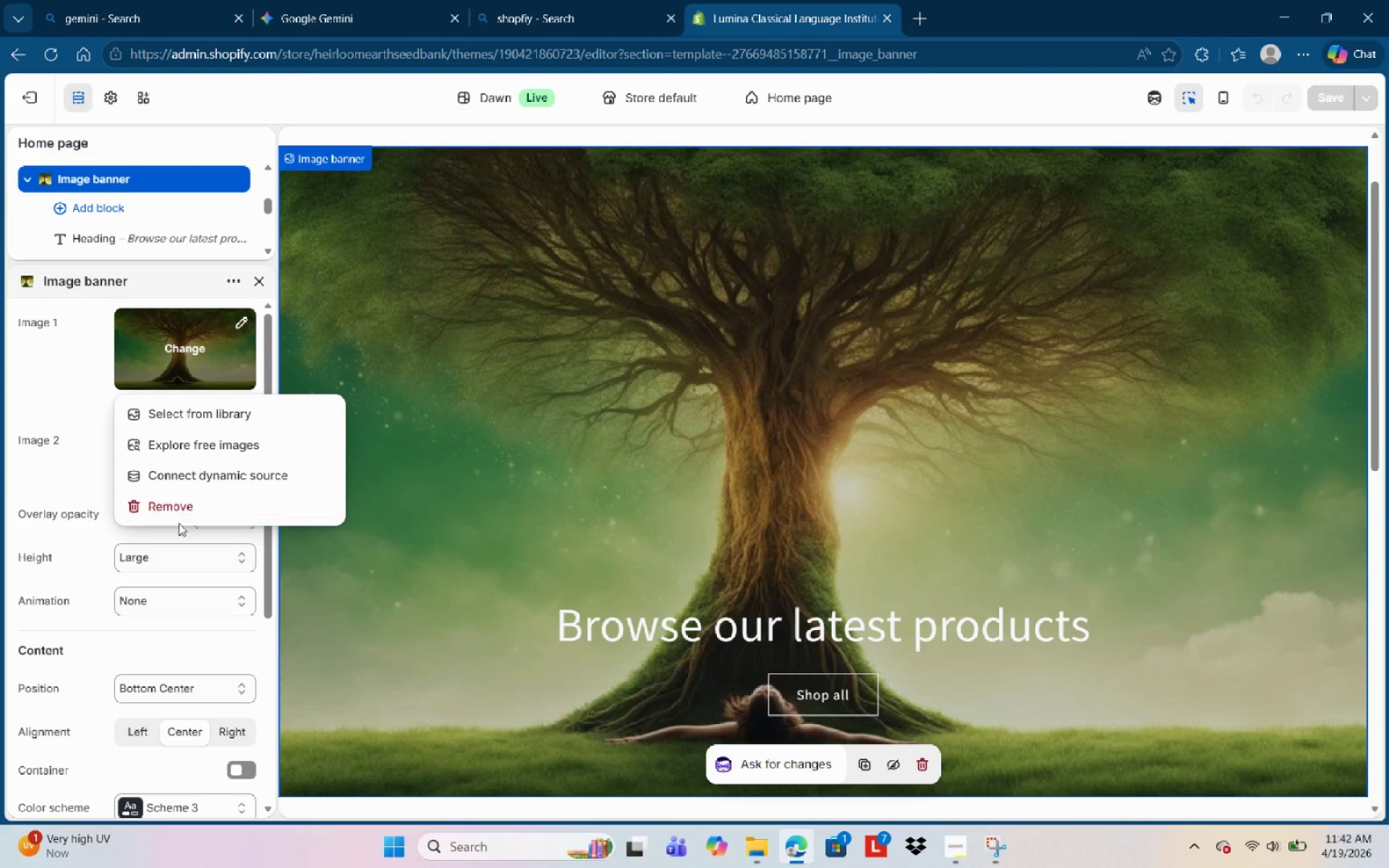 
left_click([180, 521])
 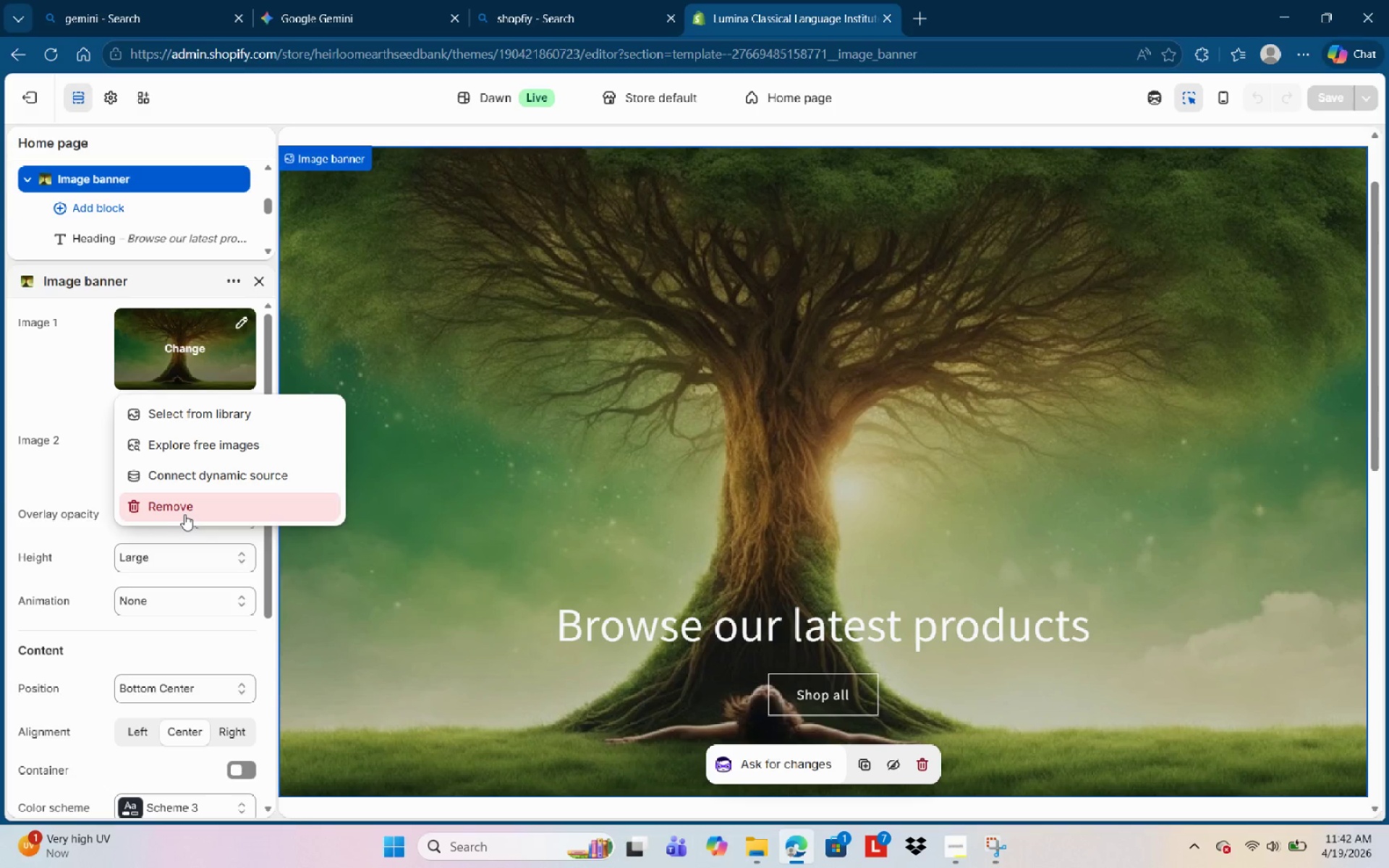 
left_click([185, 514])
 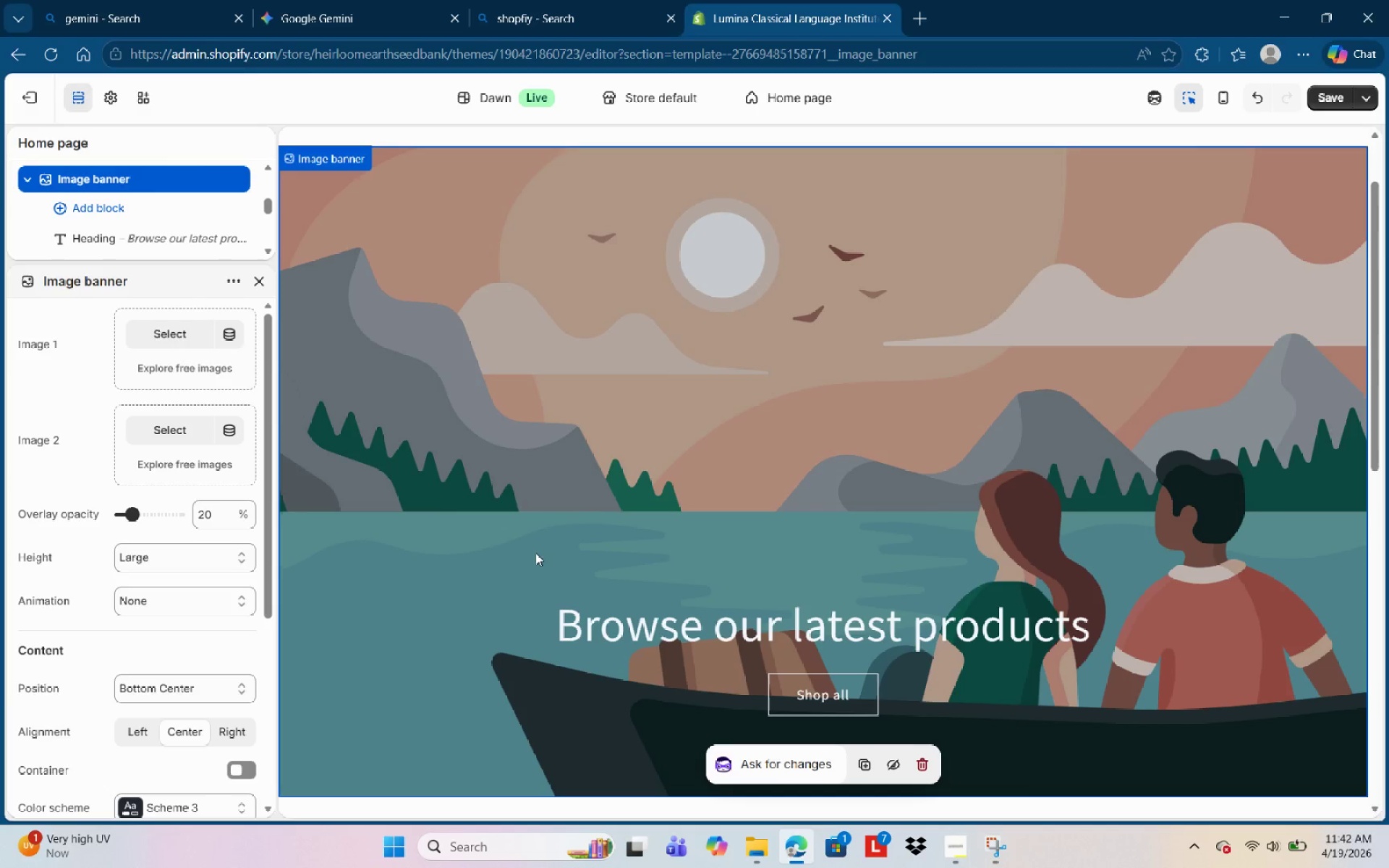 
scroll: coordinate [655, 472], scroll_direction: down, amount: 9.0
 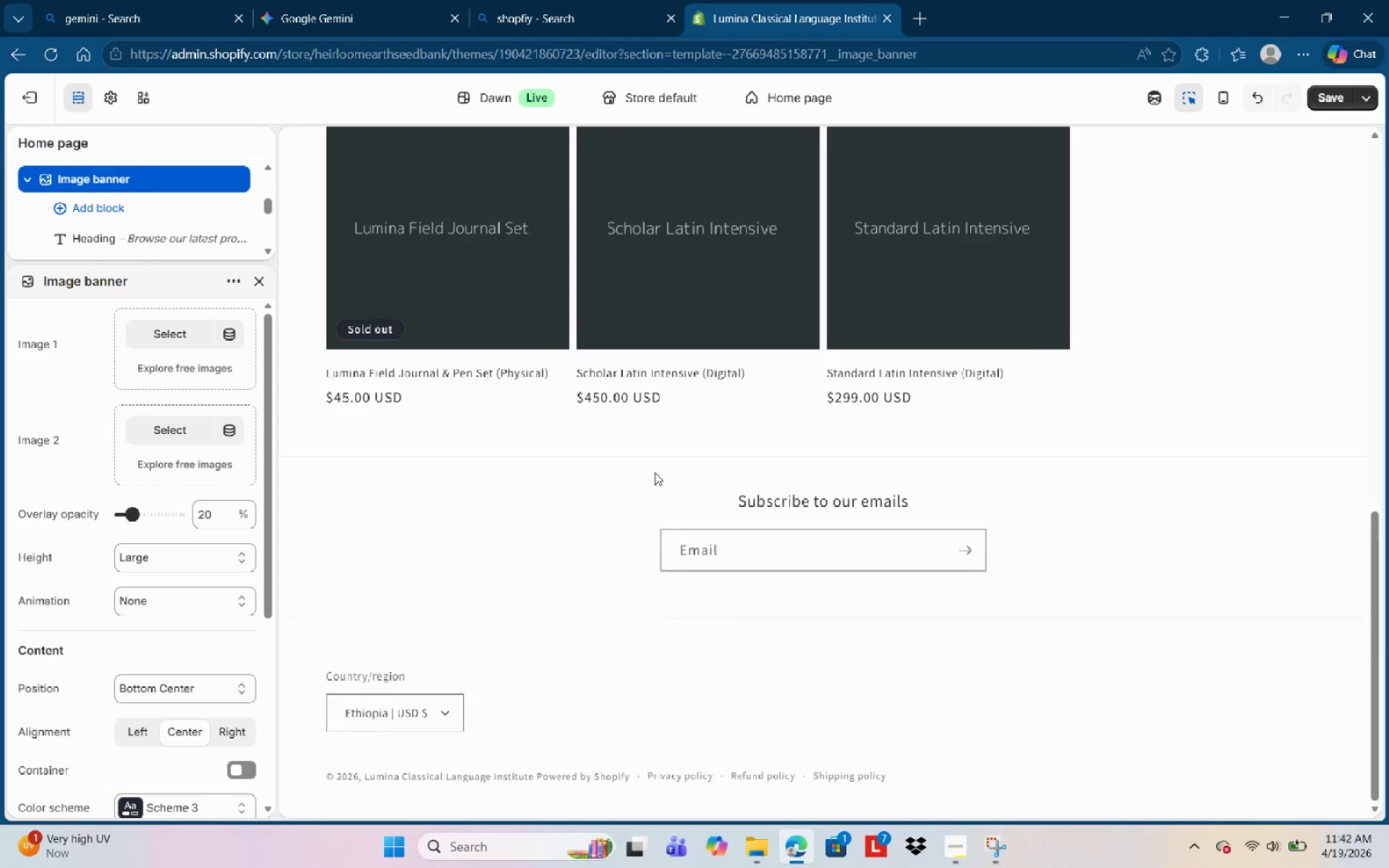 
scroll: coordinate [1170, 411], scroll_direction: up, amount: 8.0
 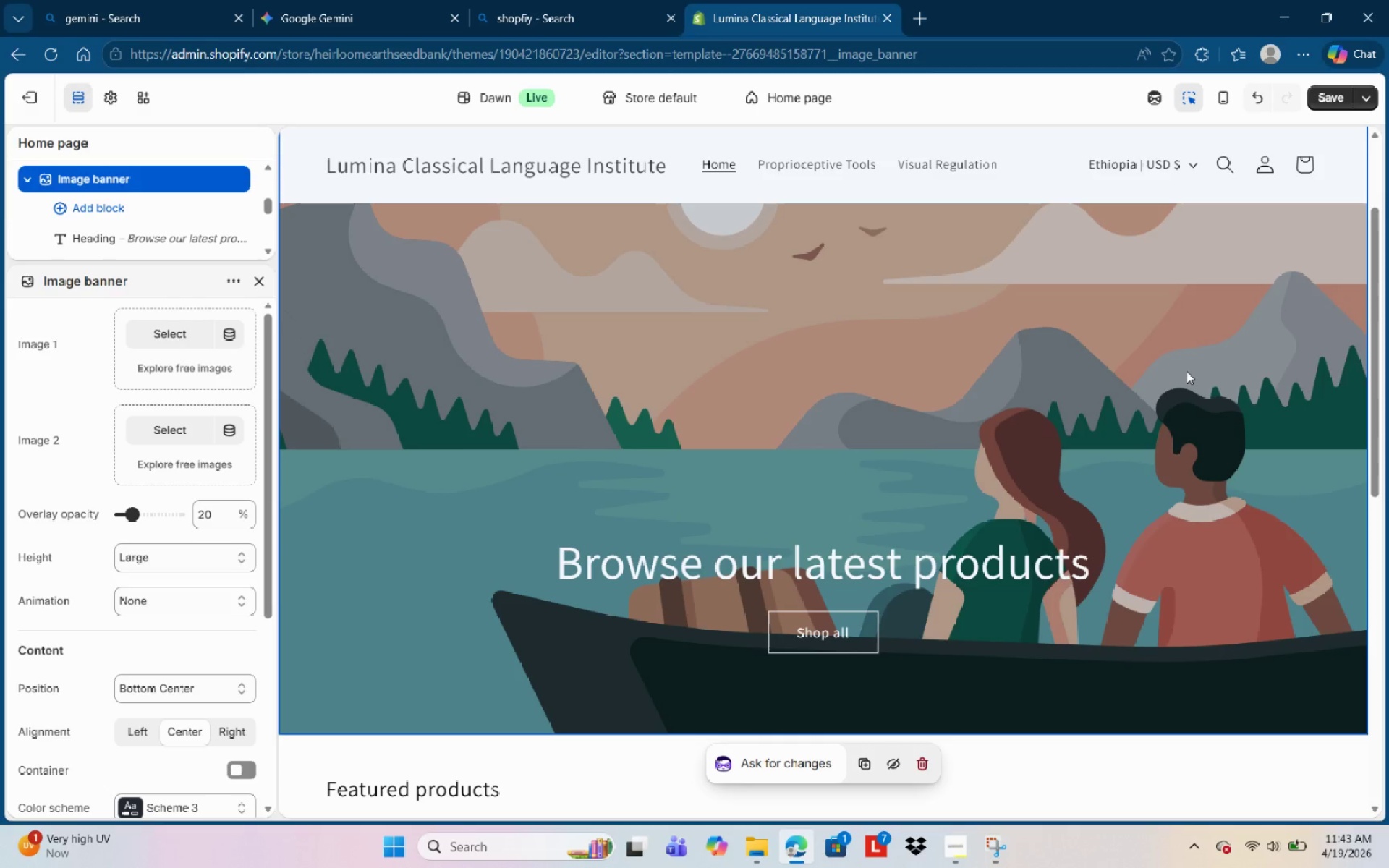 
wait(18.73)
 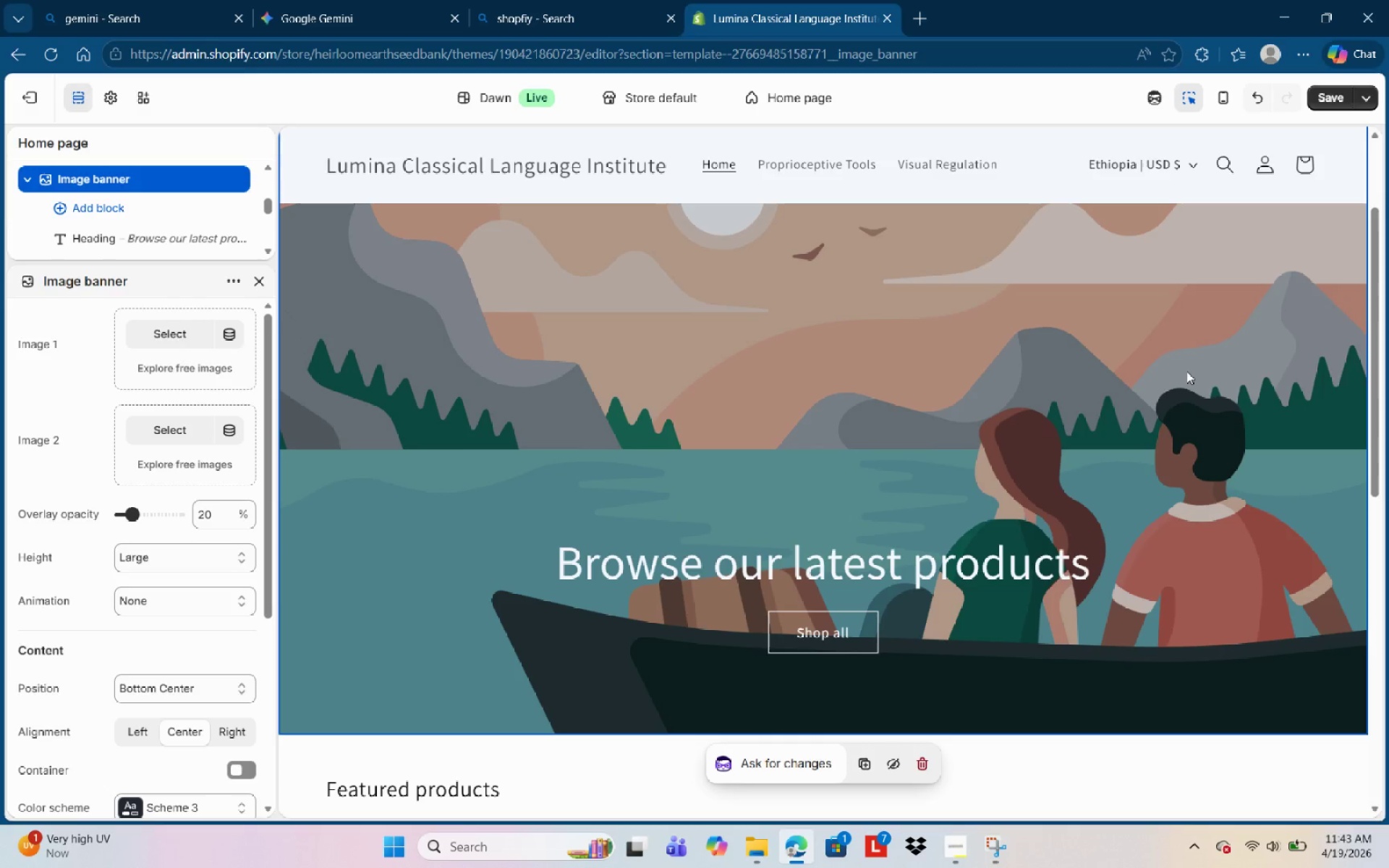 
left_click([104, 97])
 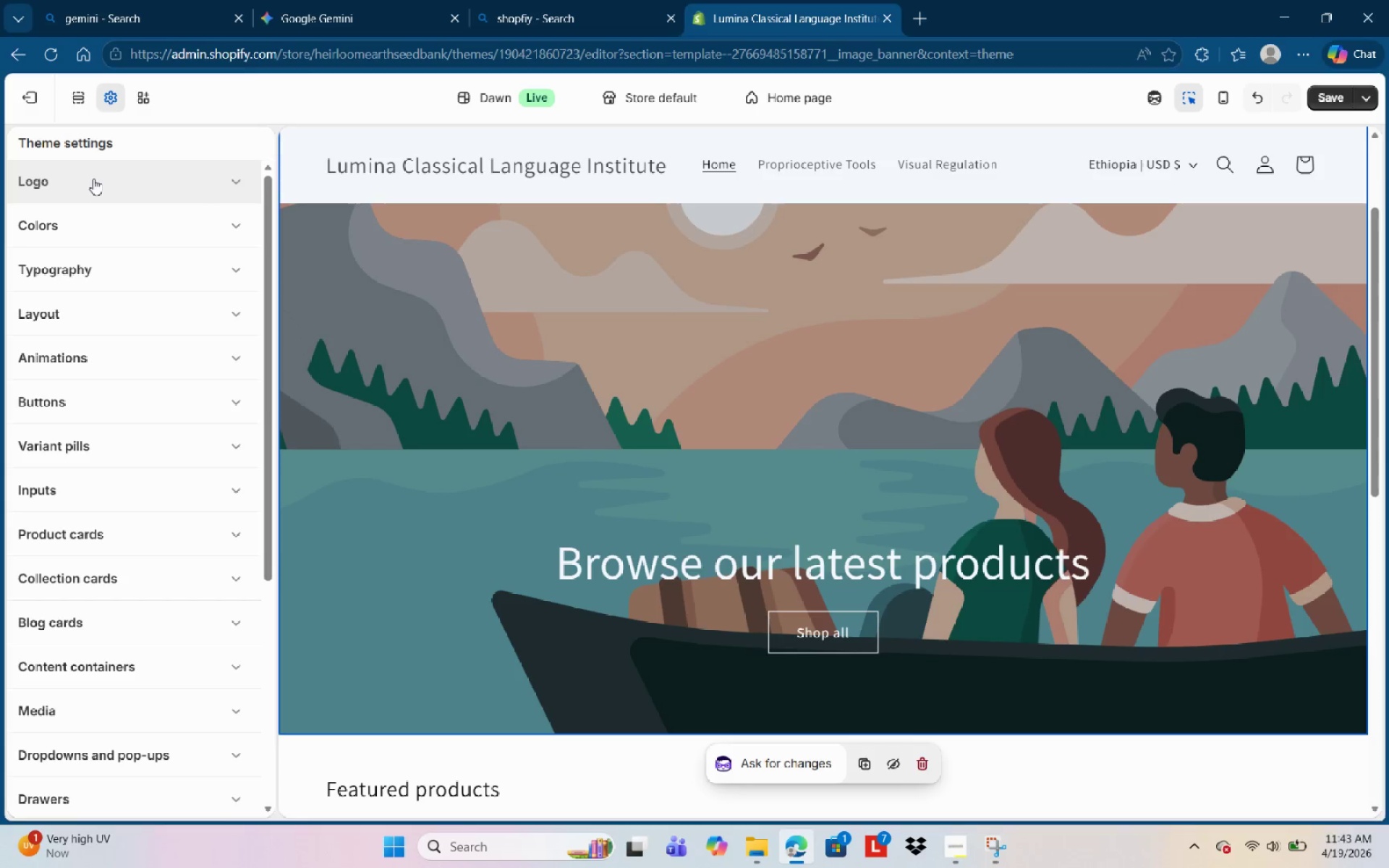 
left_click([93, 234])
 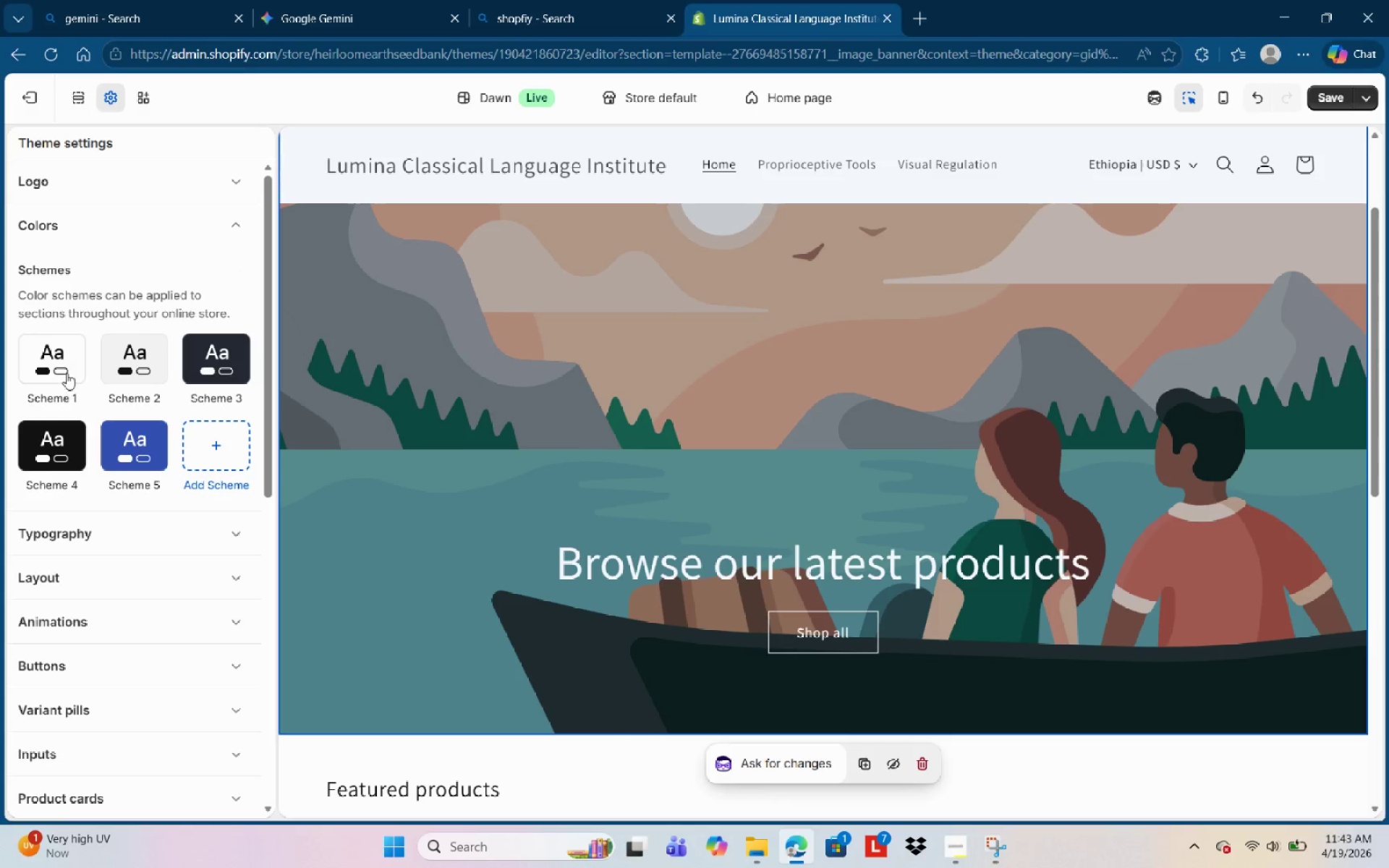 
left_click([67, 373])
 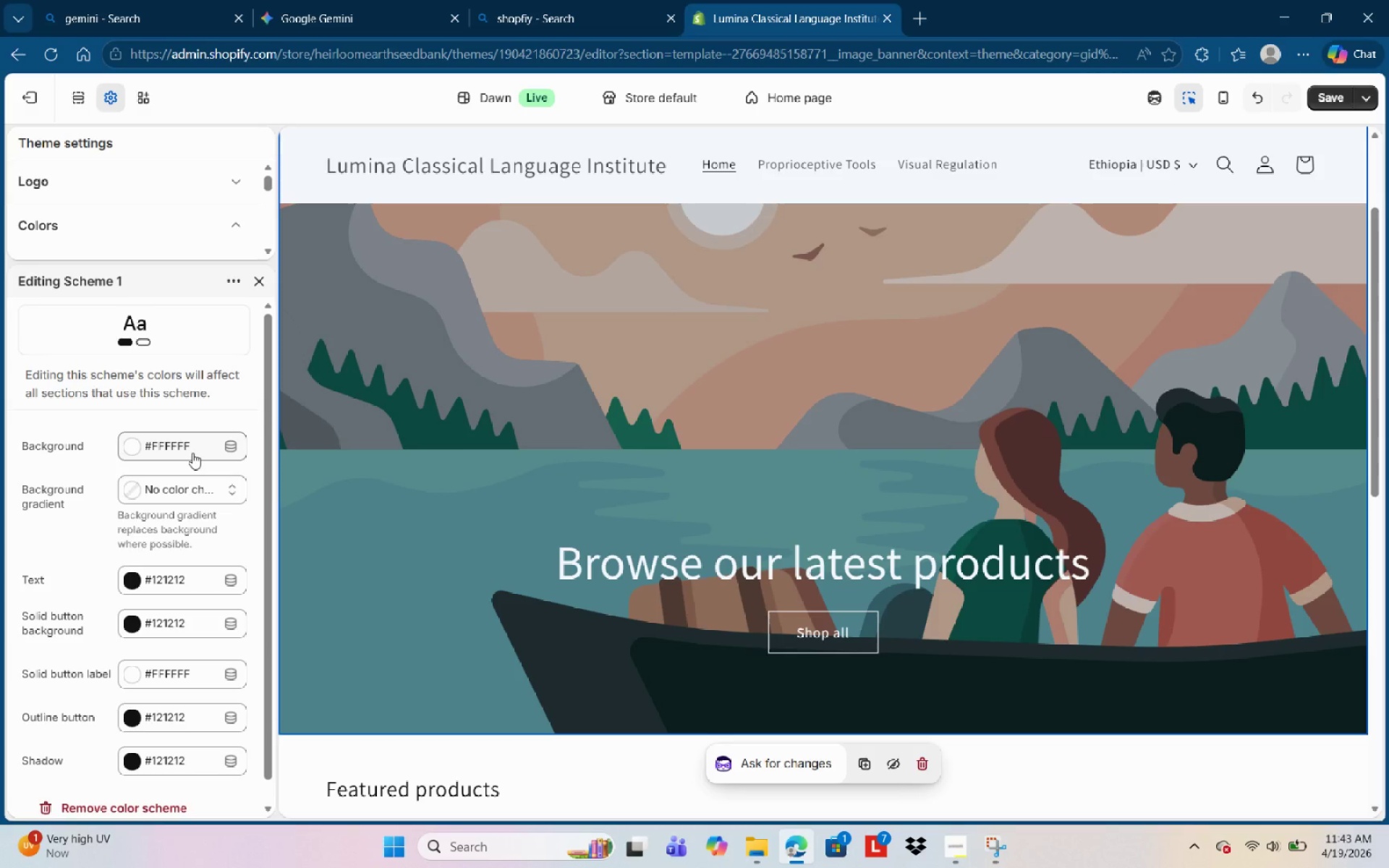 
left_click([193, 452])
 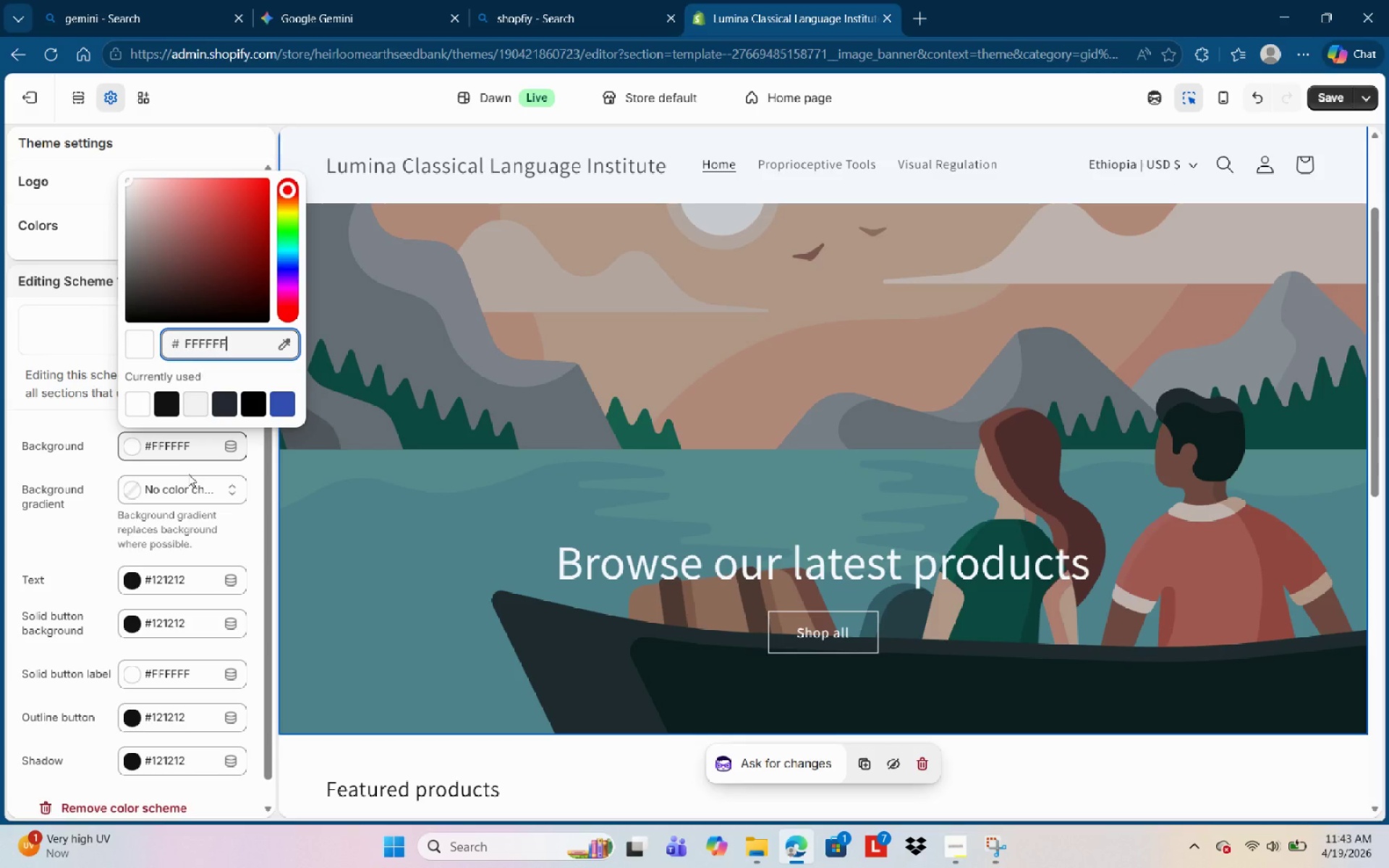 
key(Backspace)
 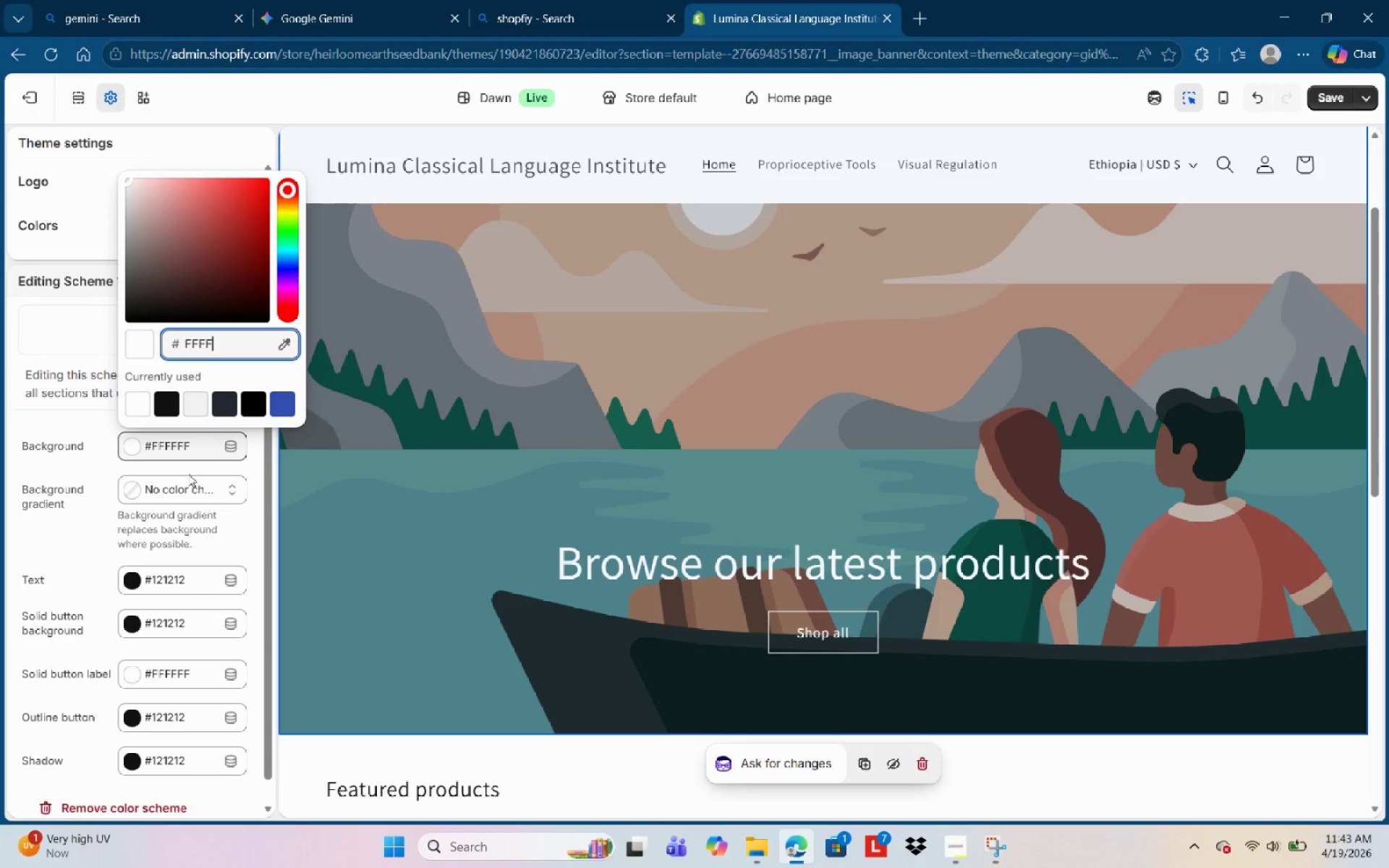 
key(Backspace)
 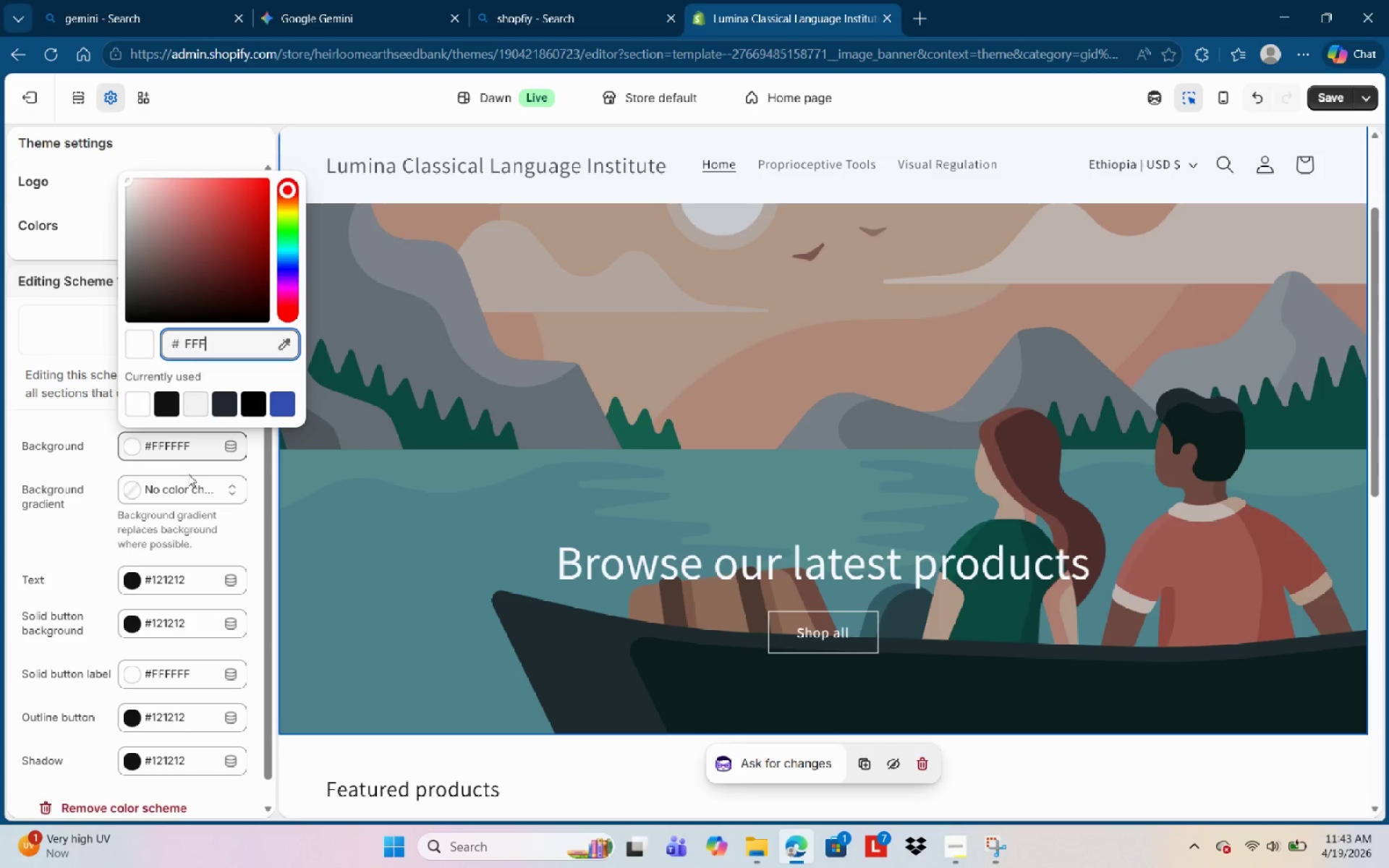 
key(Backspace)
 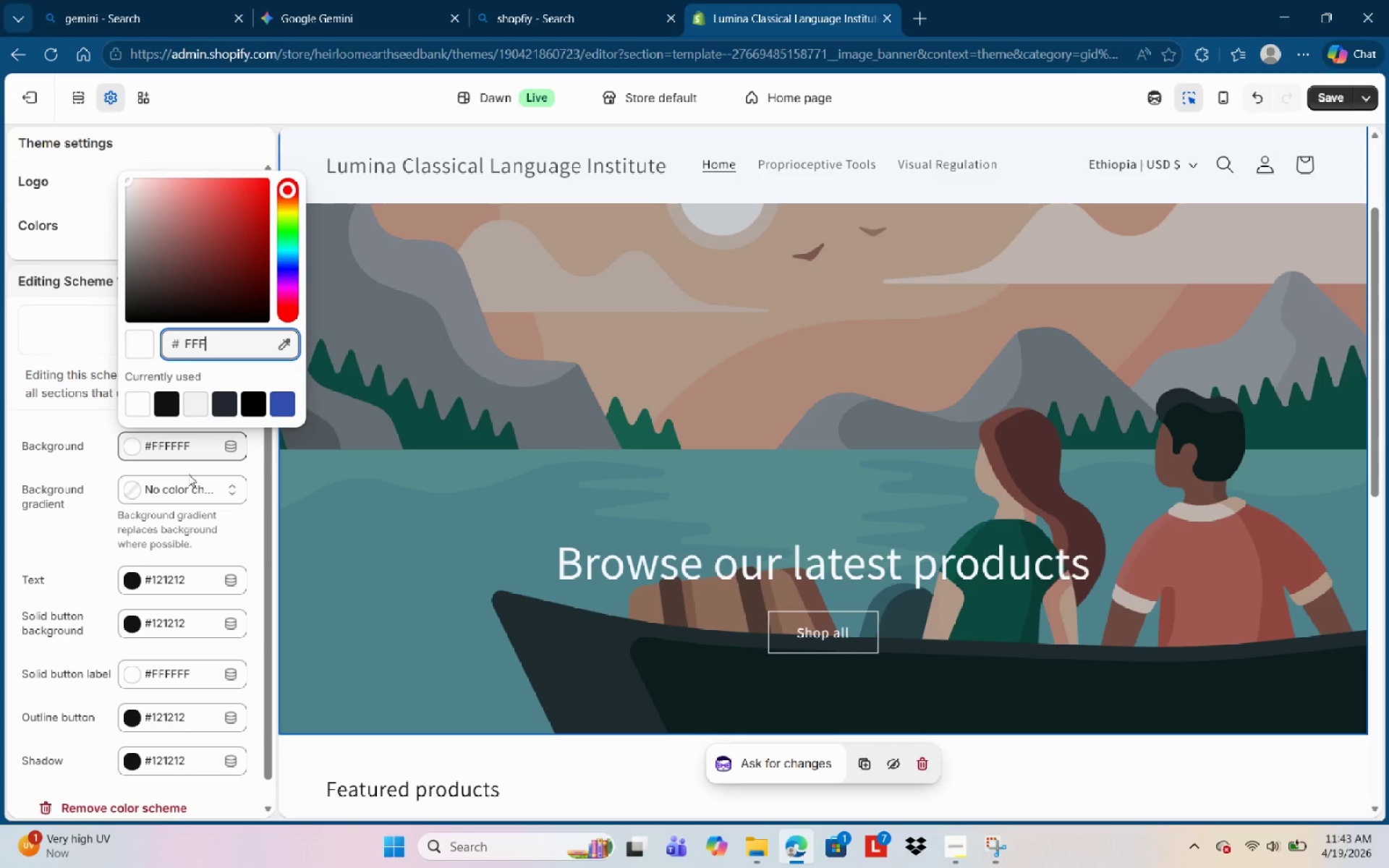 
key(Backspace)
 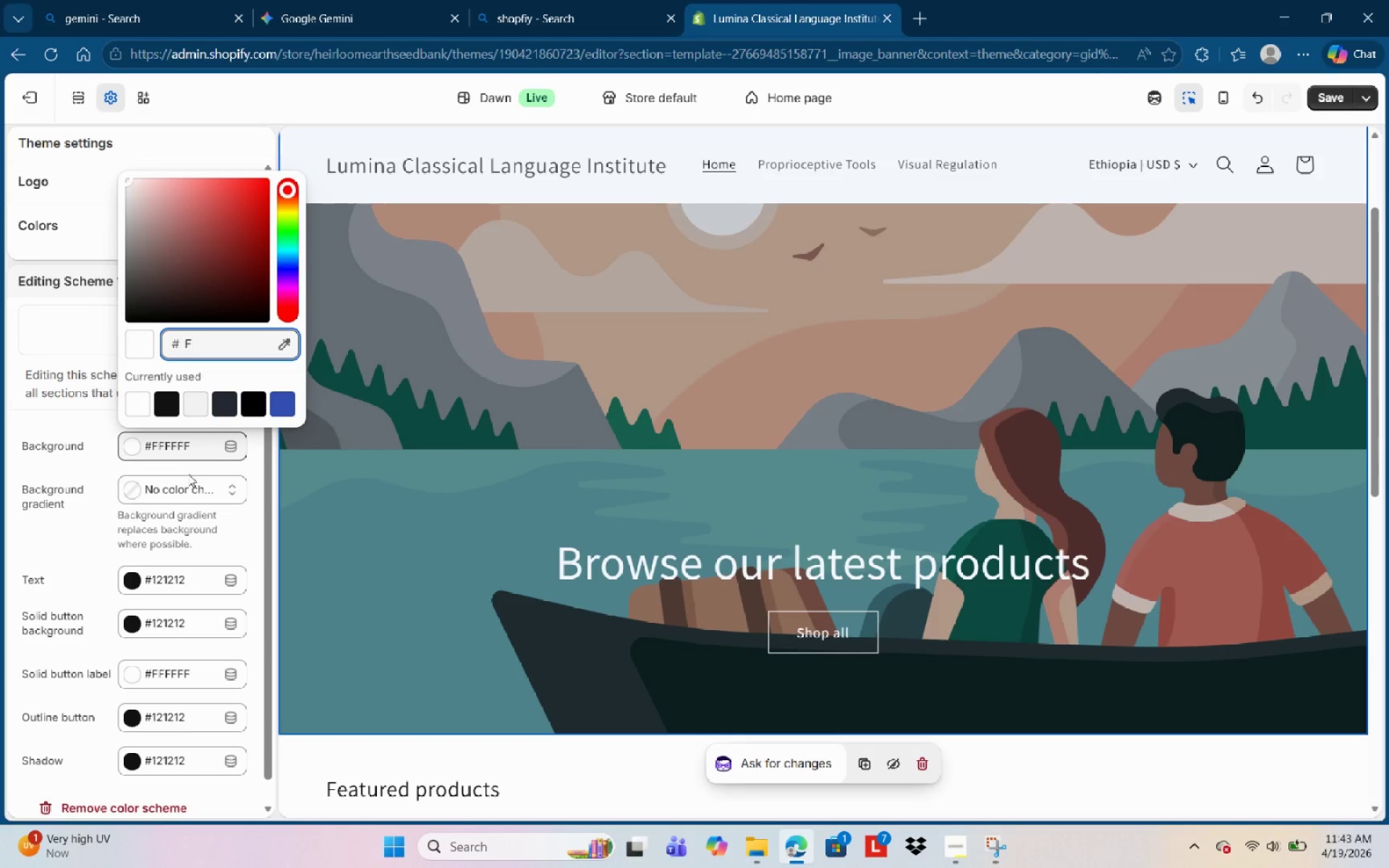 
key(Backspace)
 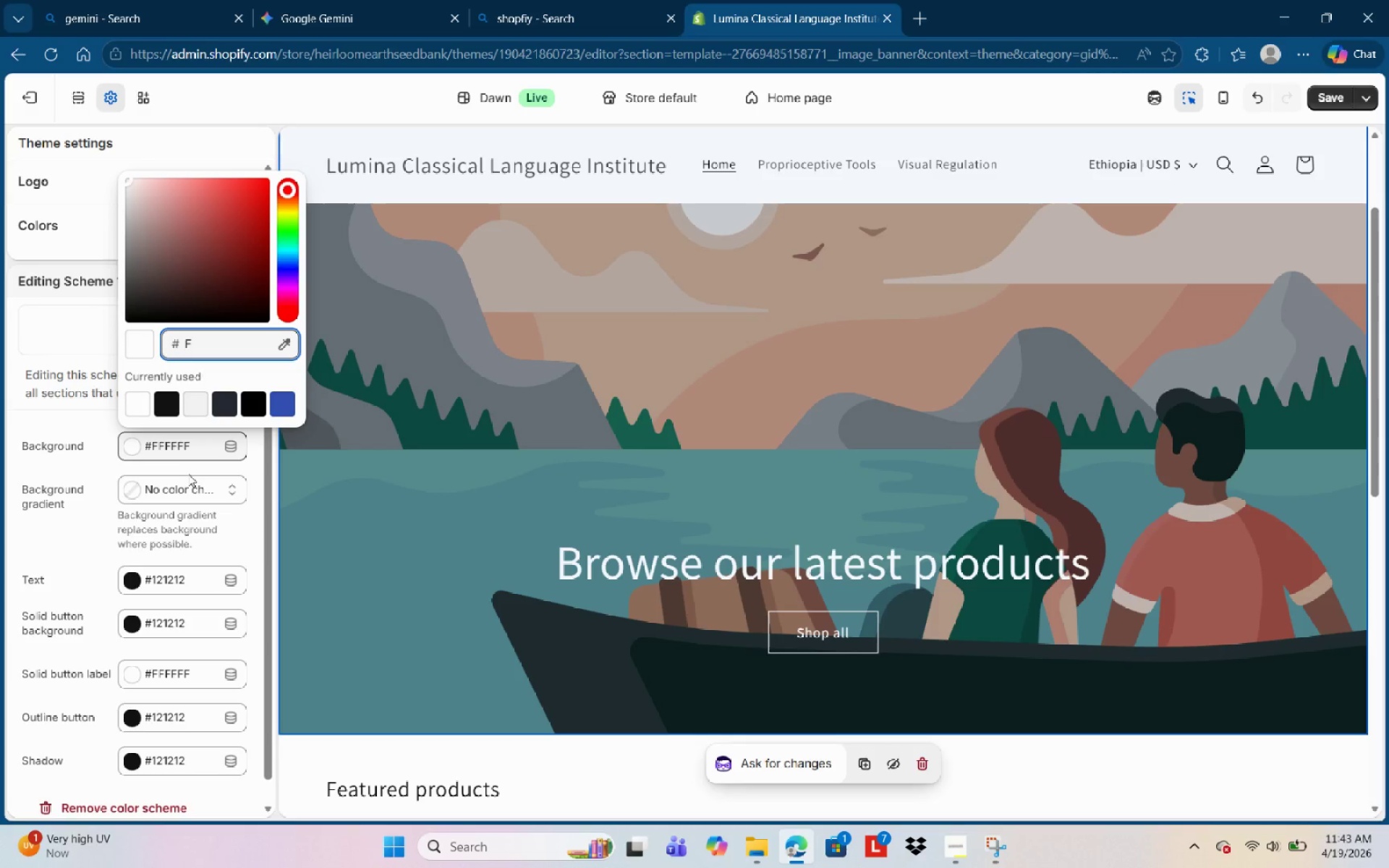 
key(Numpad9)
 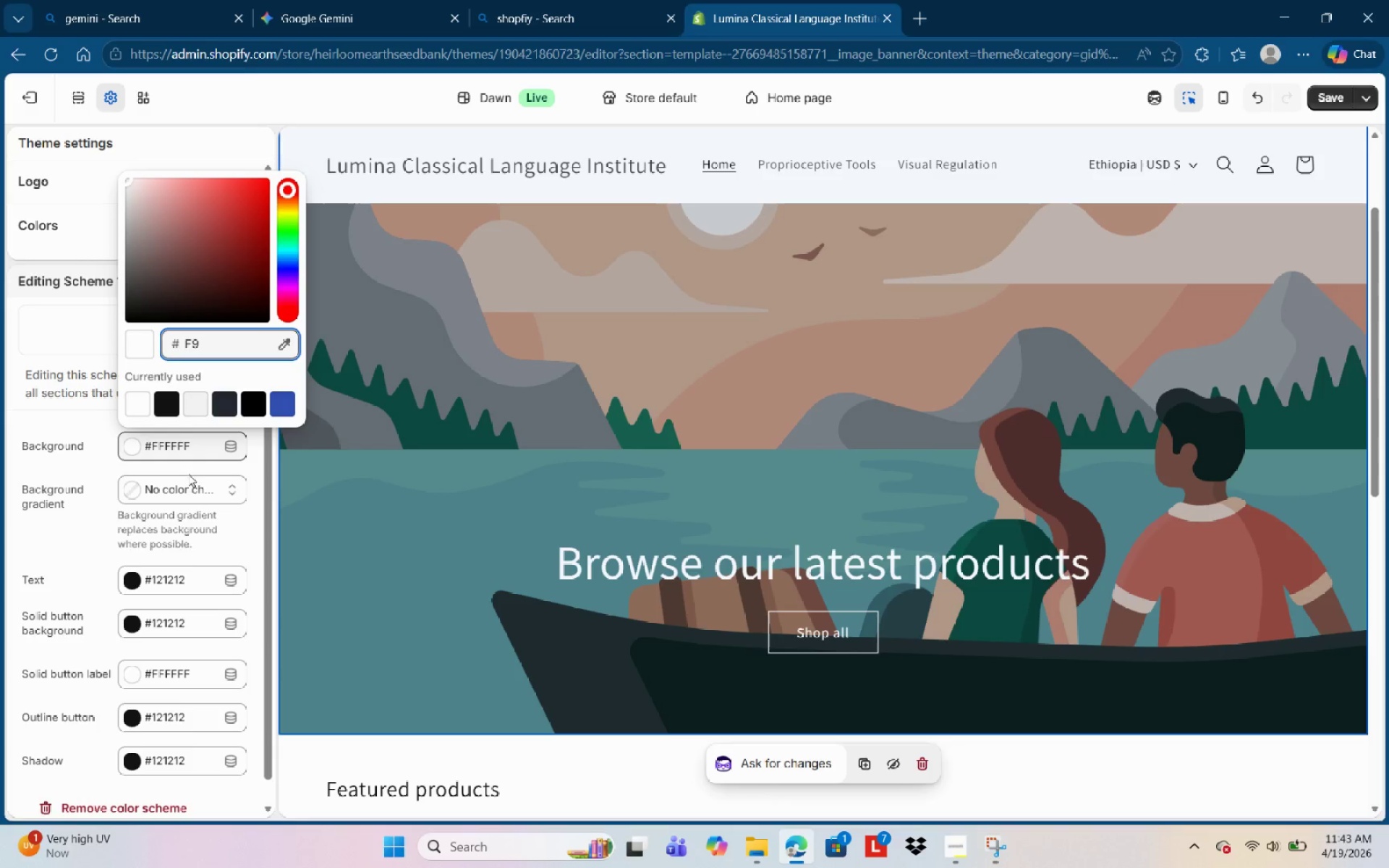 
key(F)
 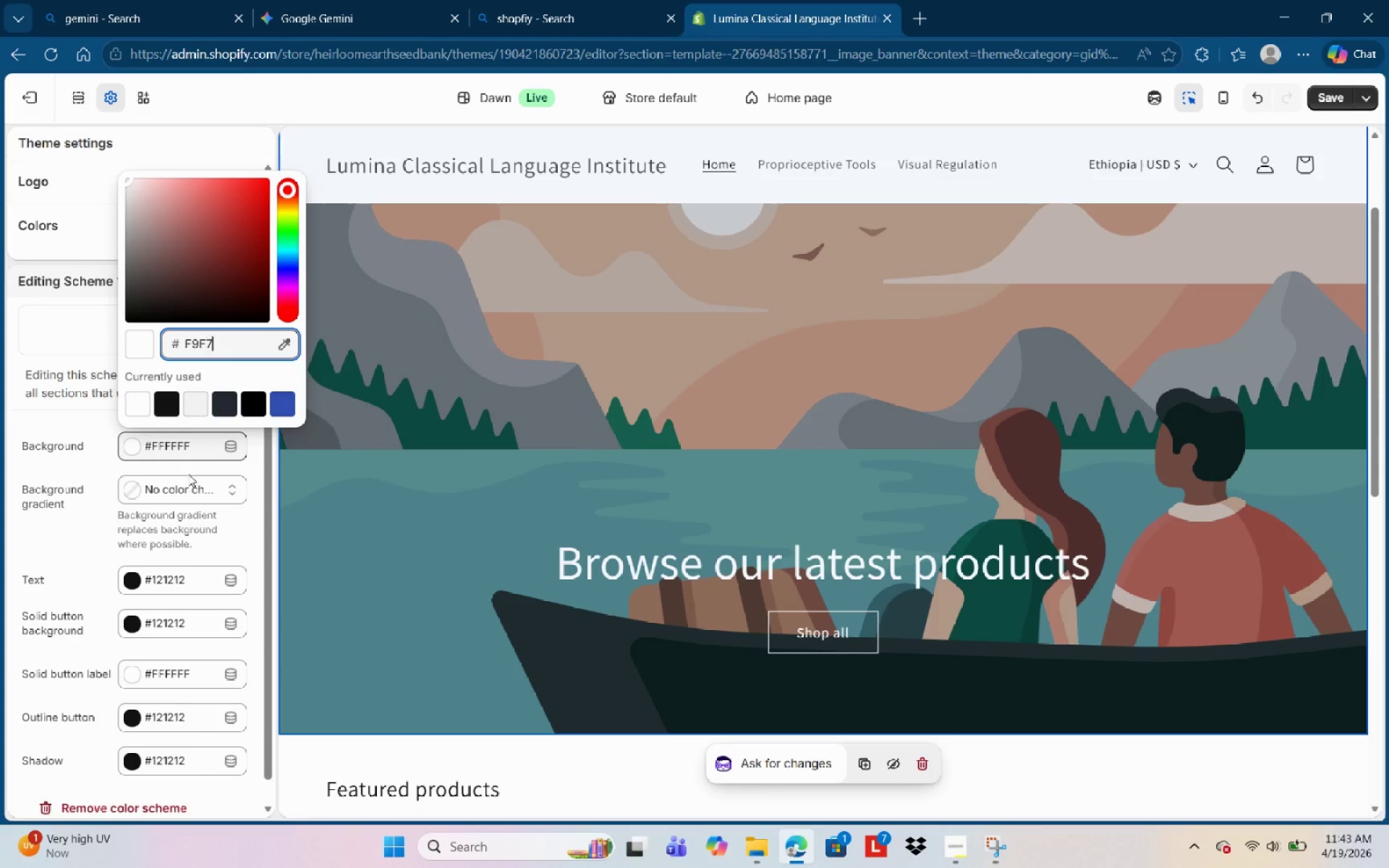 
key(Numpad7)
 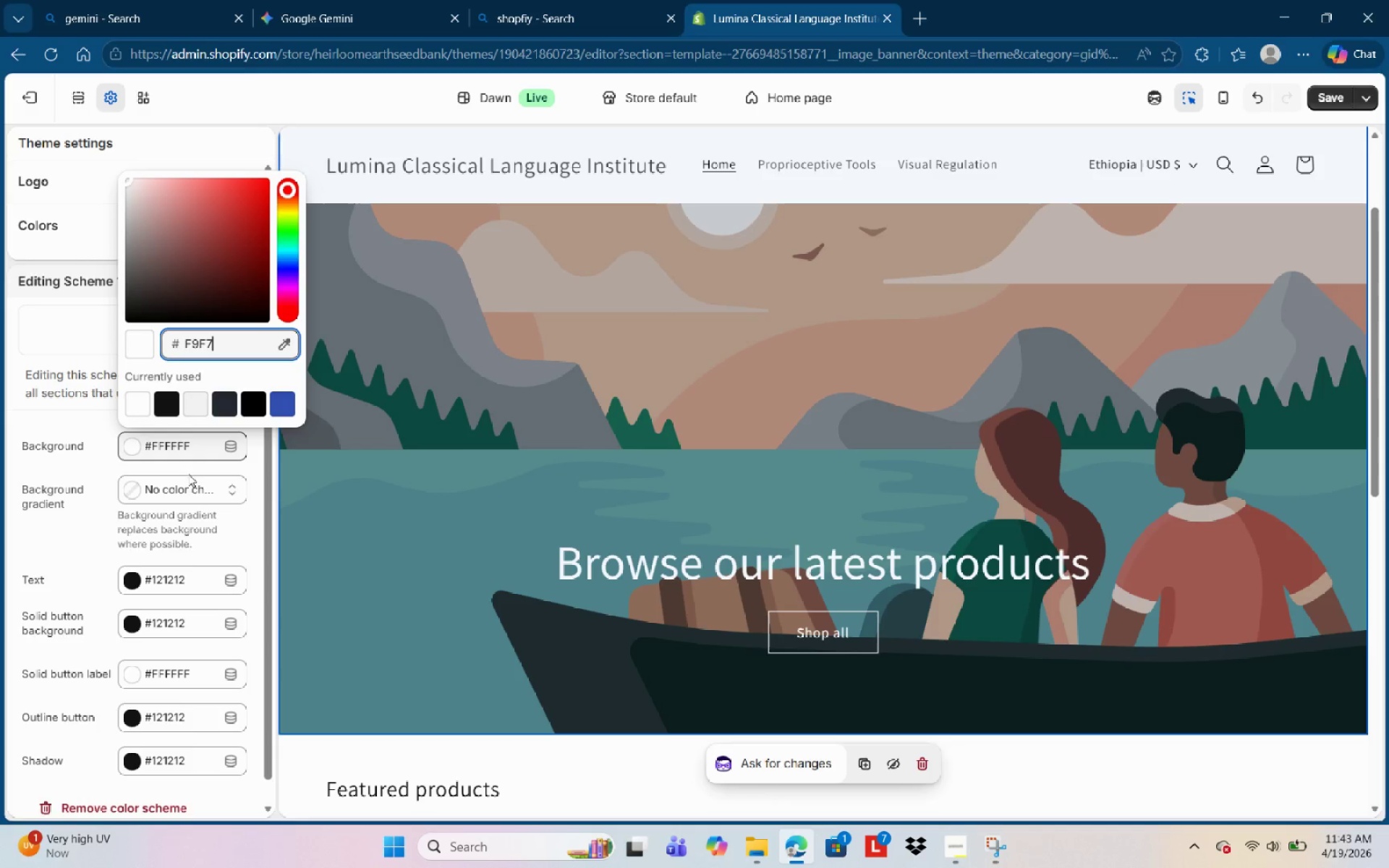 
key(F)
 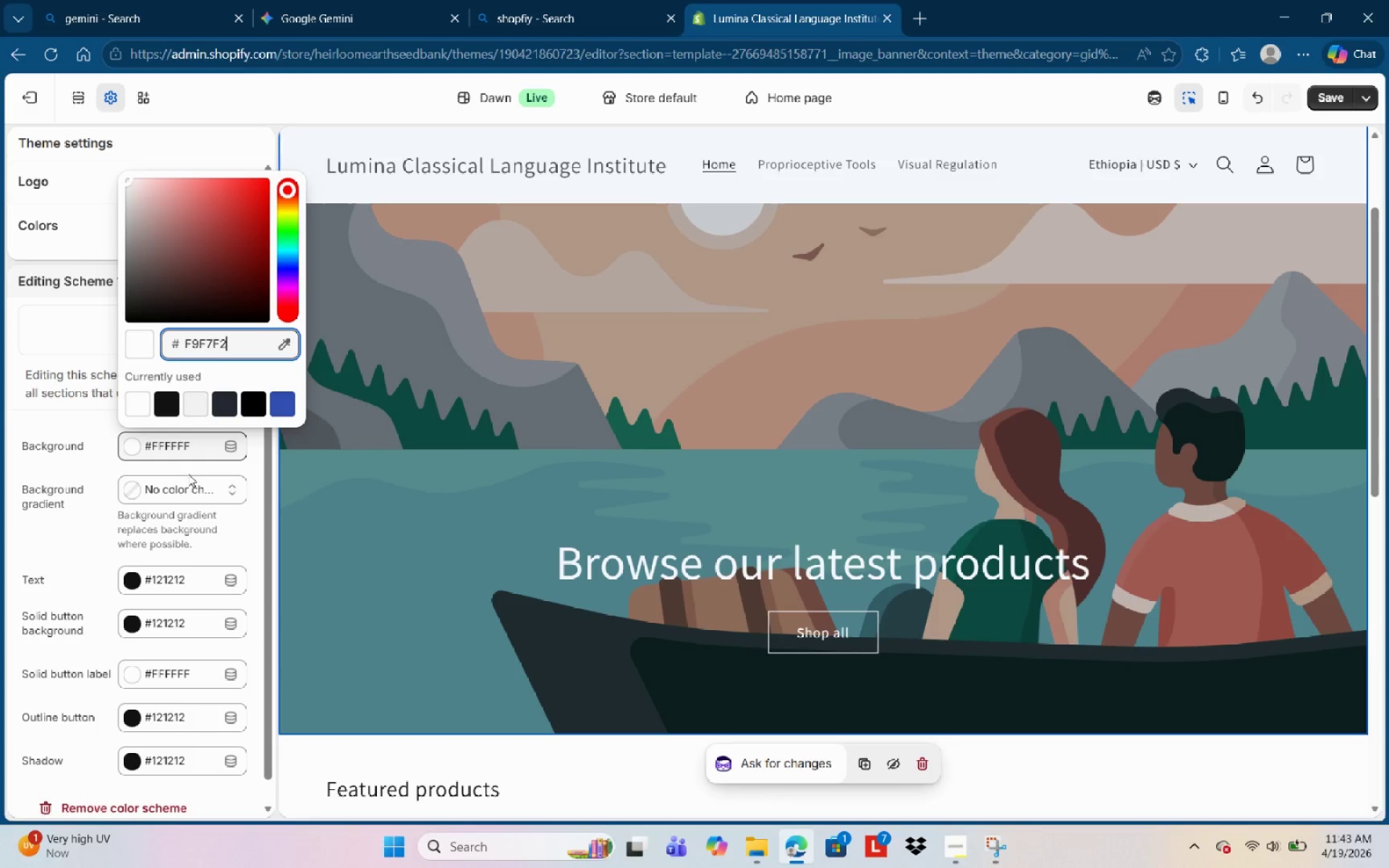 
key(Numpad2)
 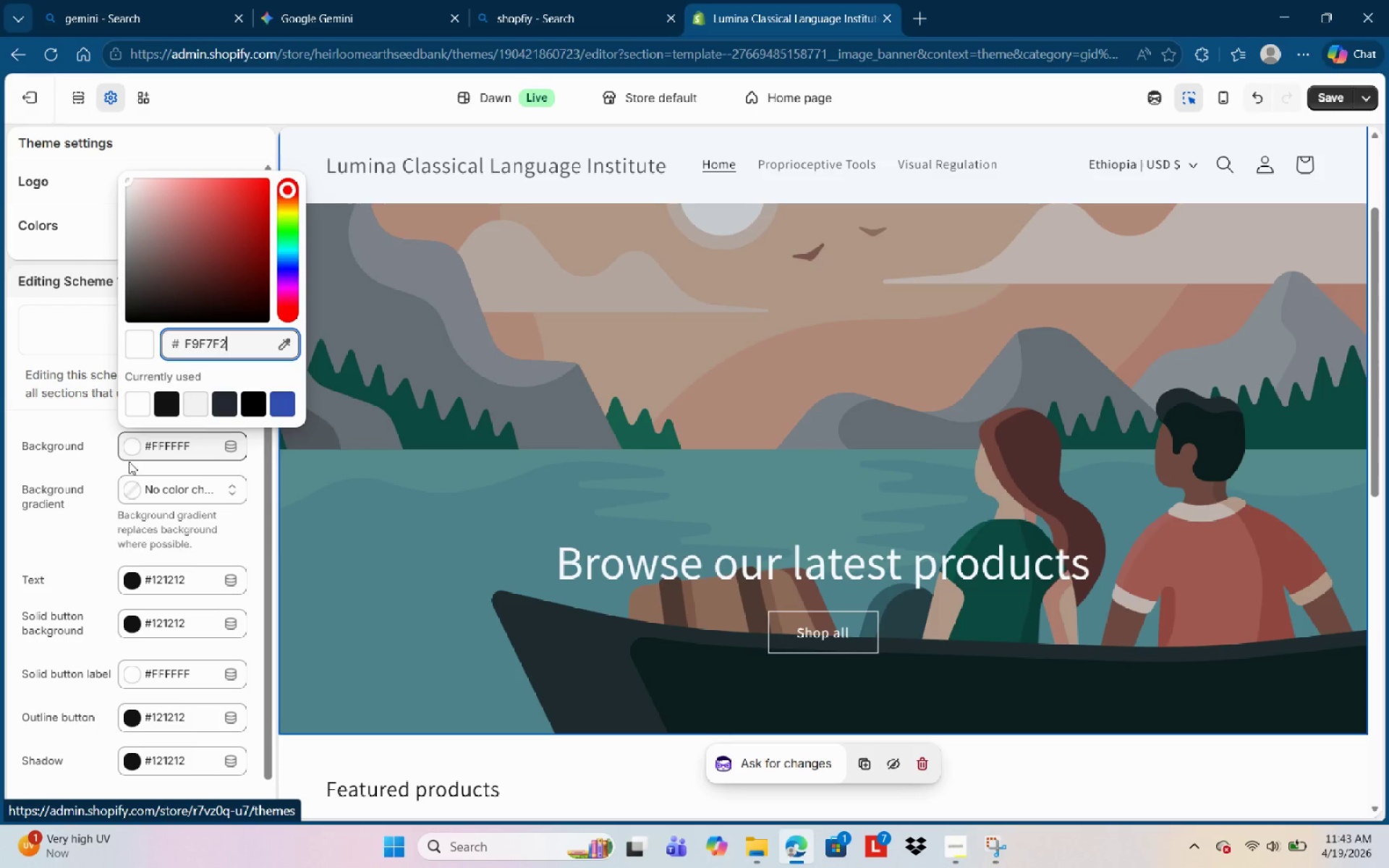 
left_click([51, 404])
 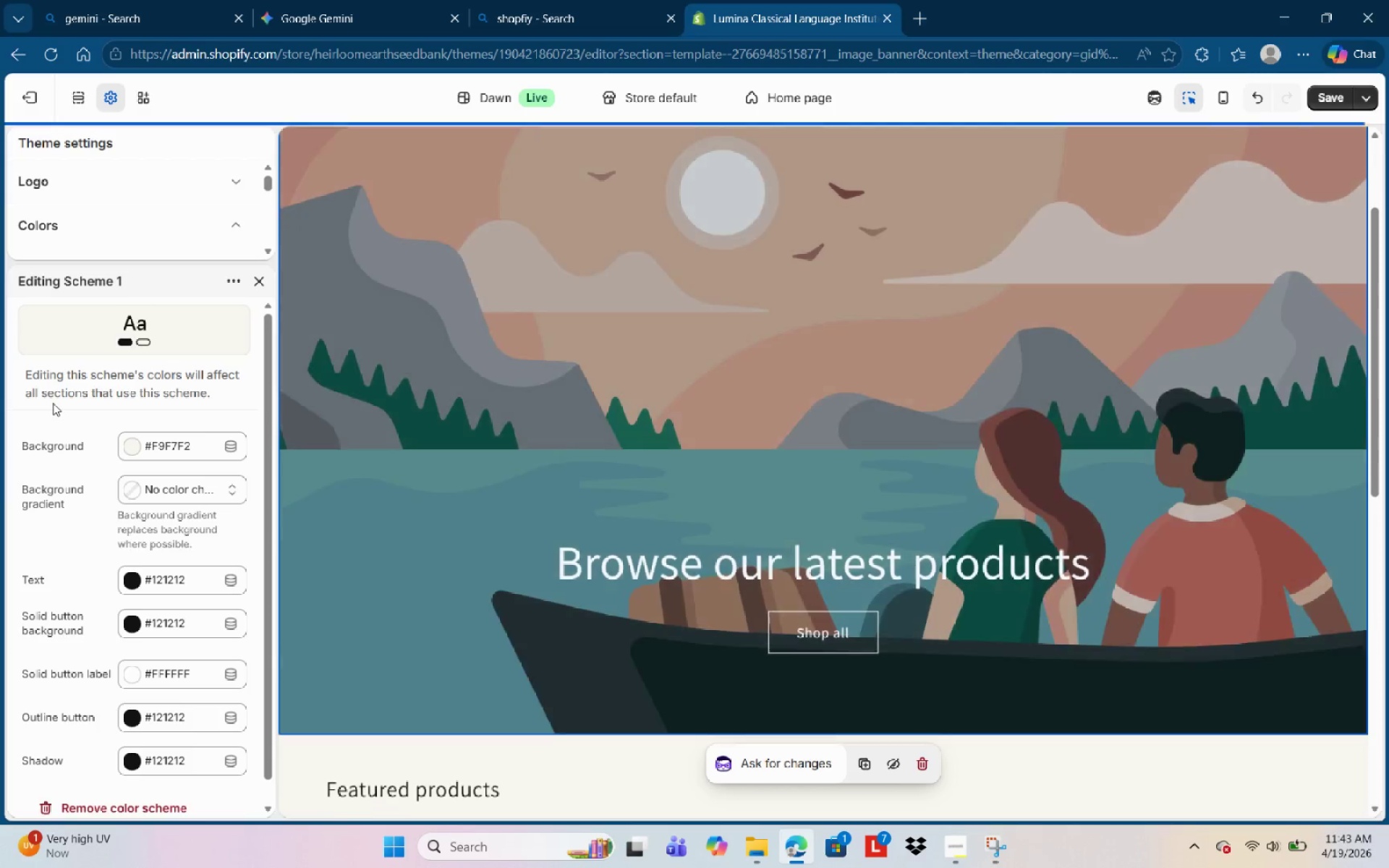 
scroll: coordinate [716, 635], scroll_direction: up, amount: 6.0
 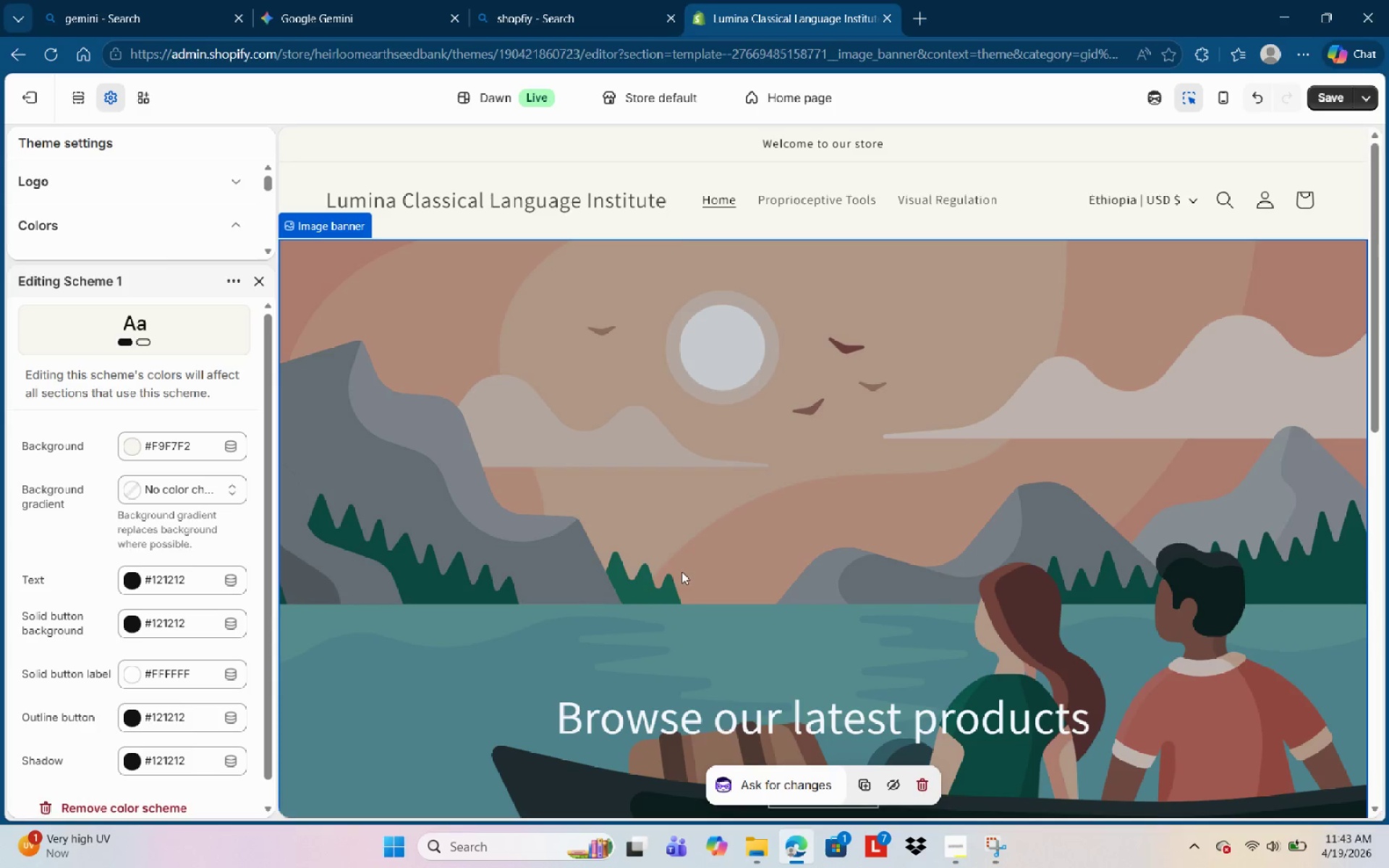 
wait(6.7)
 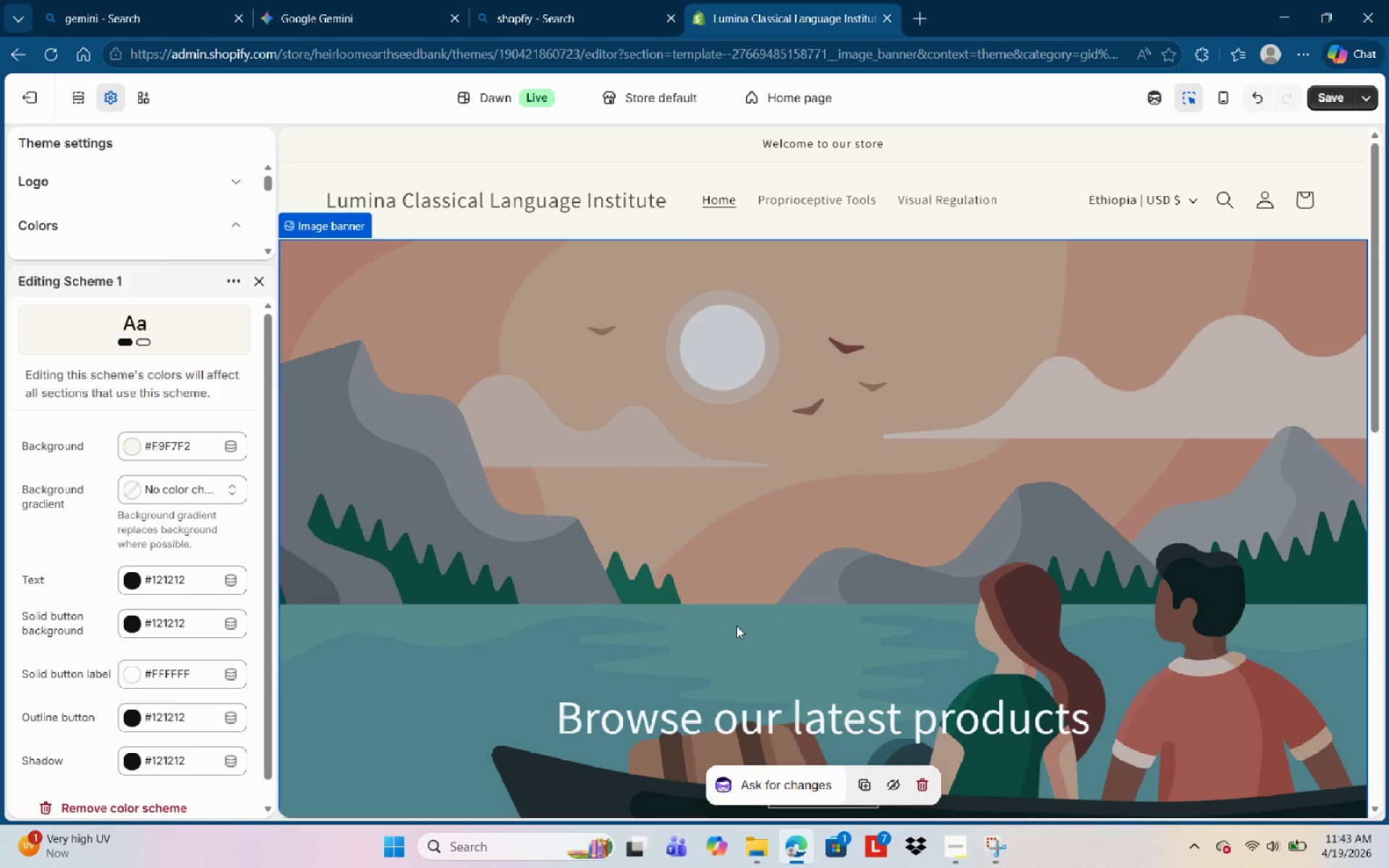 
left_click([208, 579])
 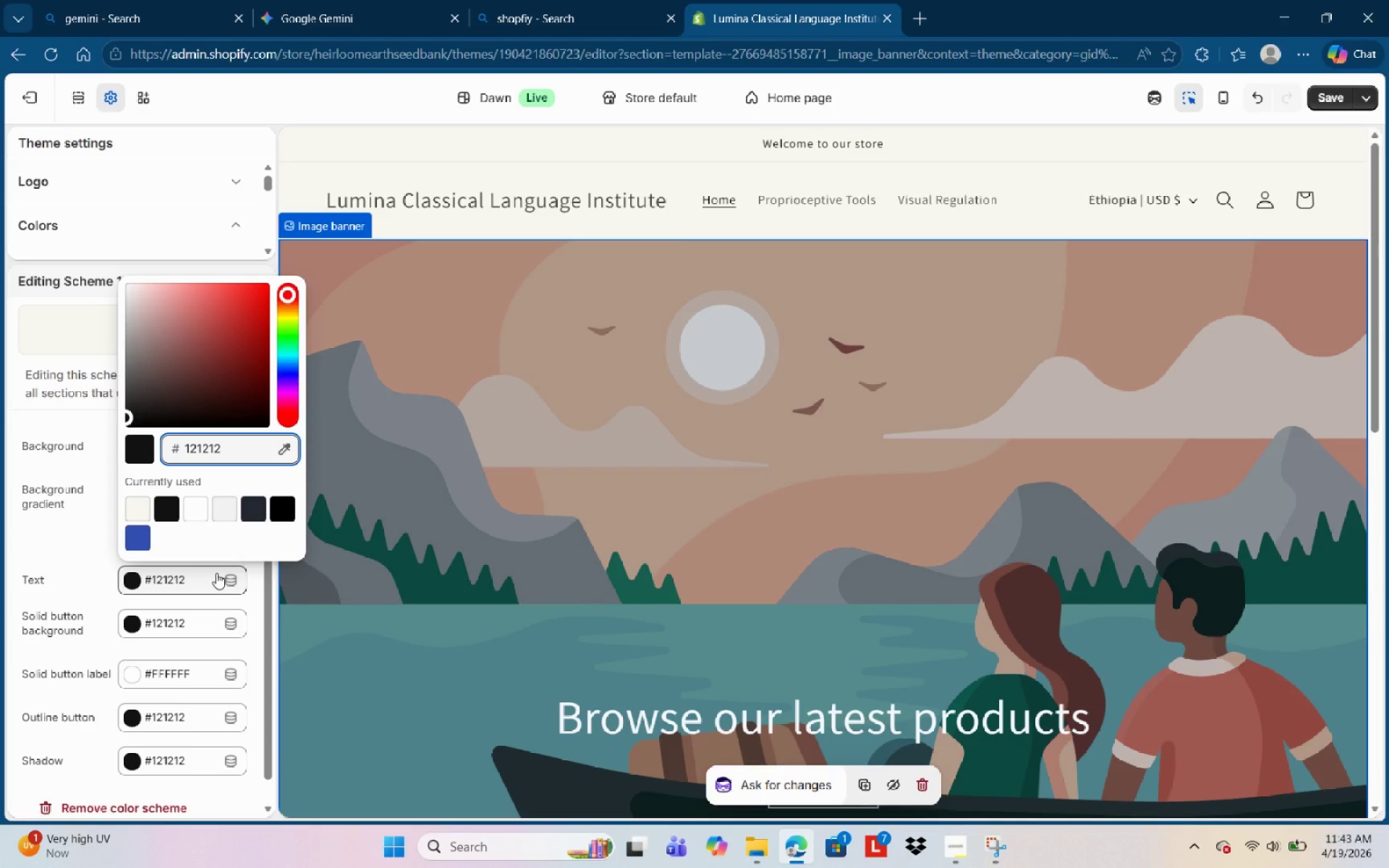 
key(Backspace)
 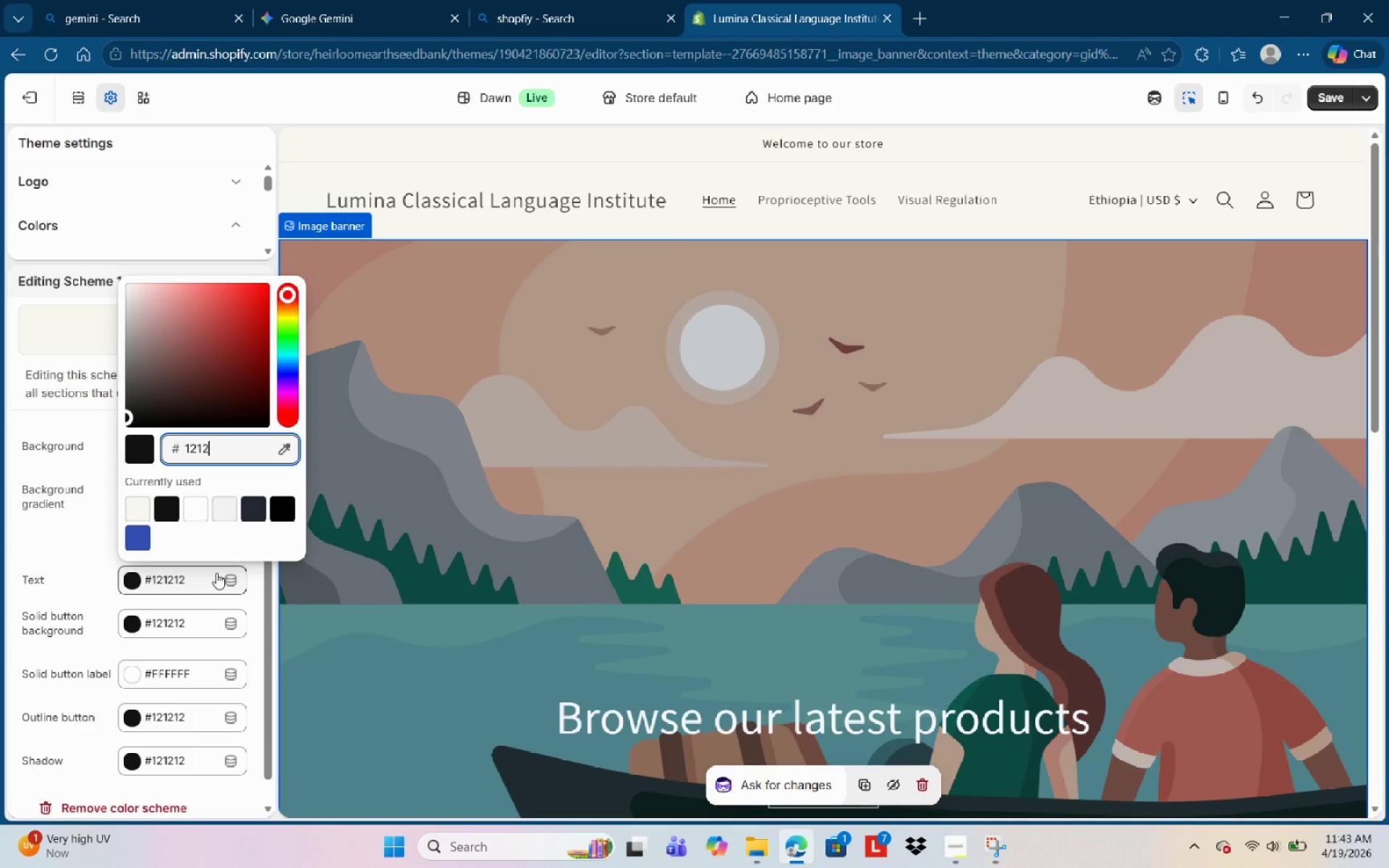 
key(Backspace)
 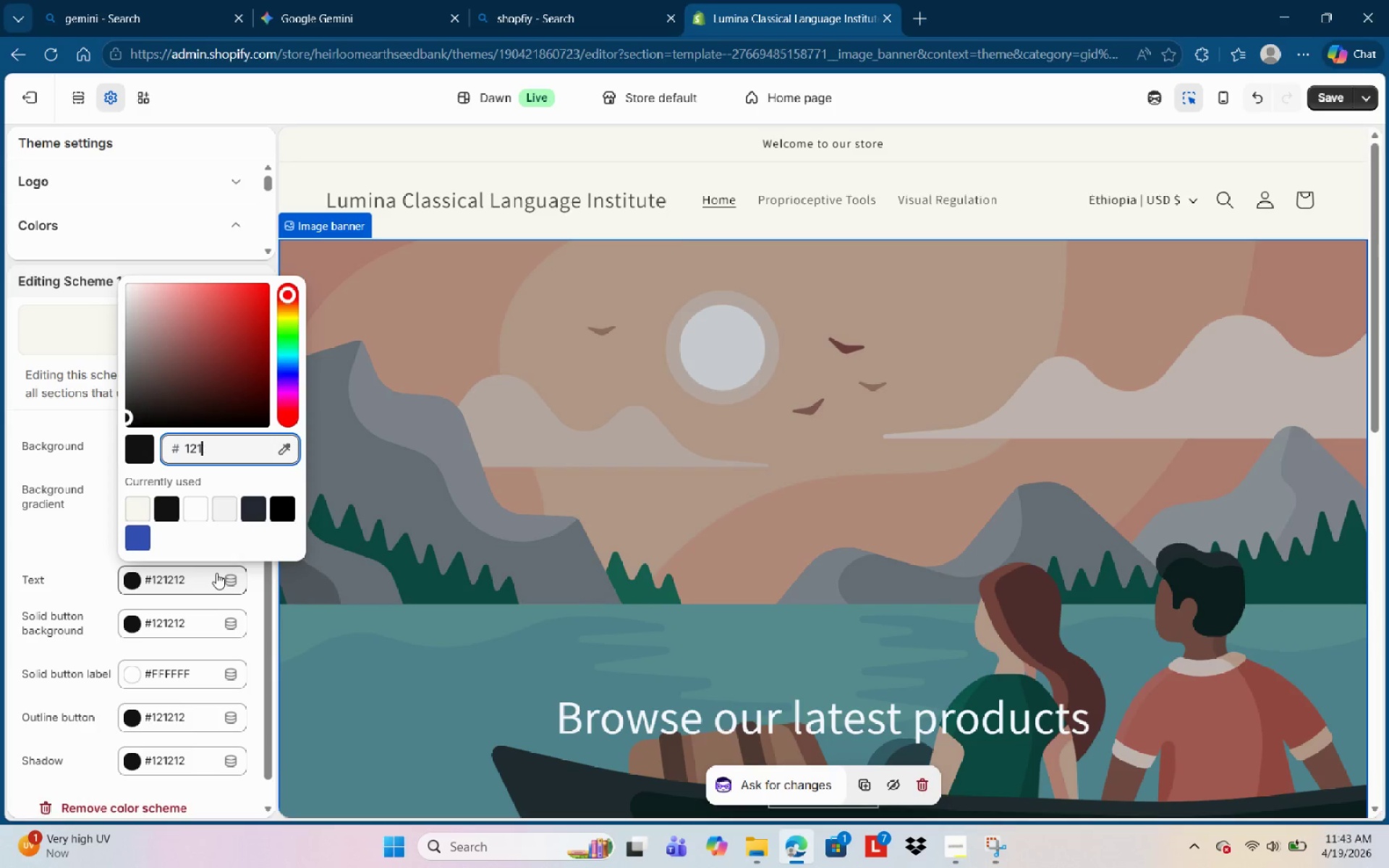 
key(Backspace)
 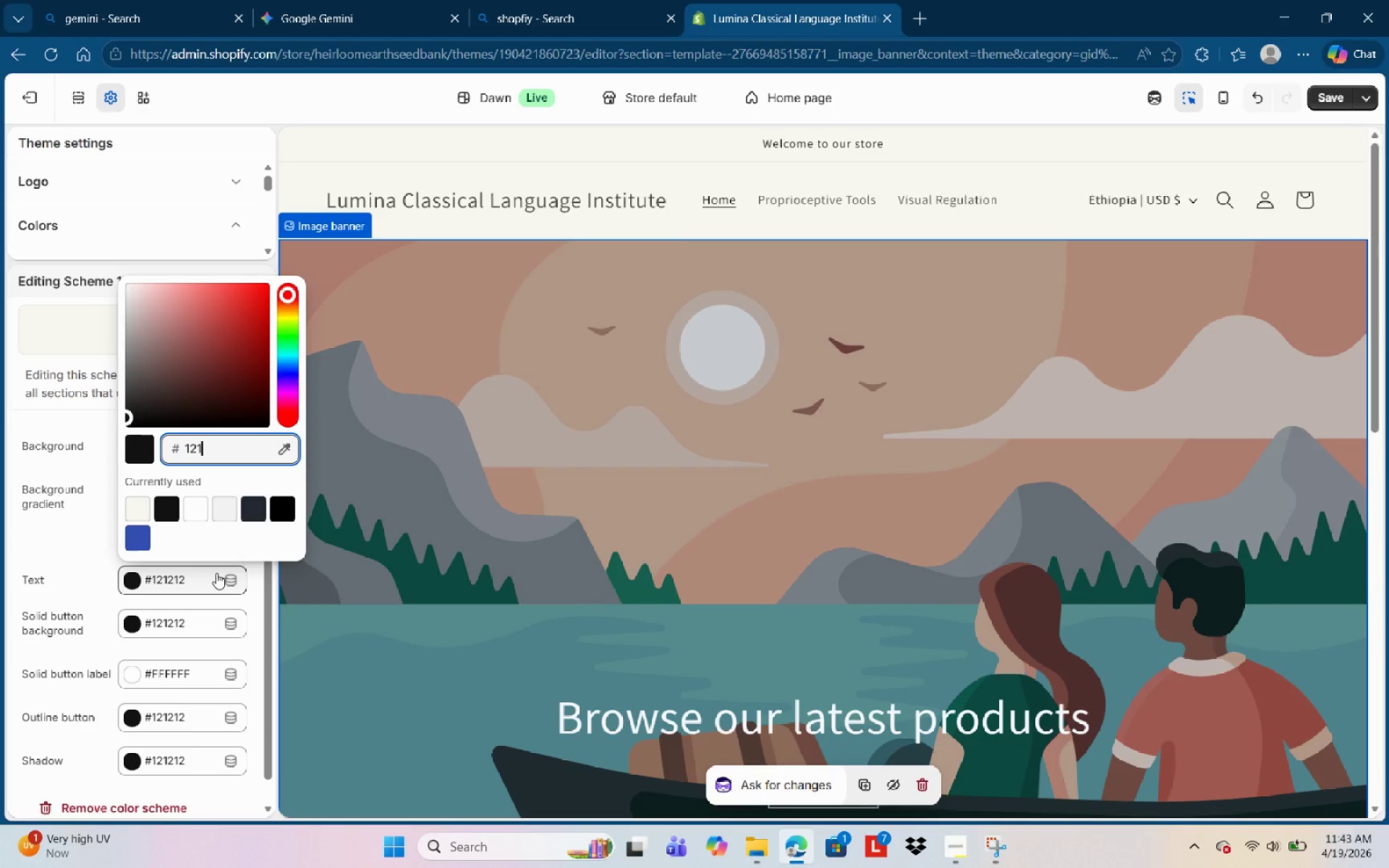 
key(Backspace)
 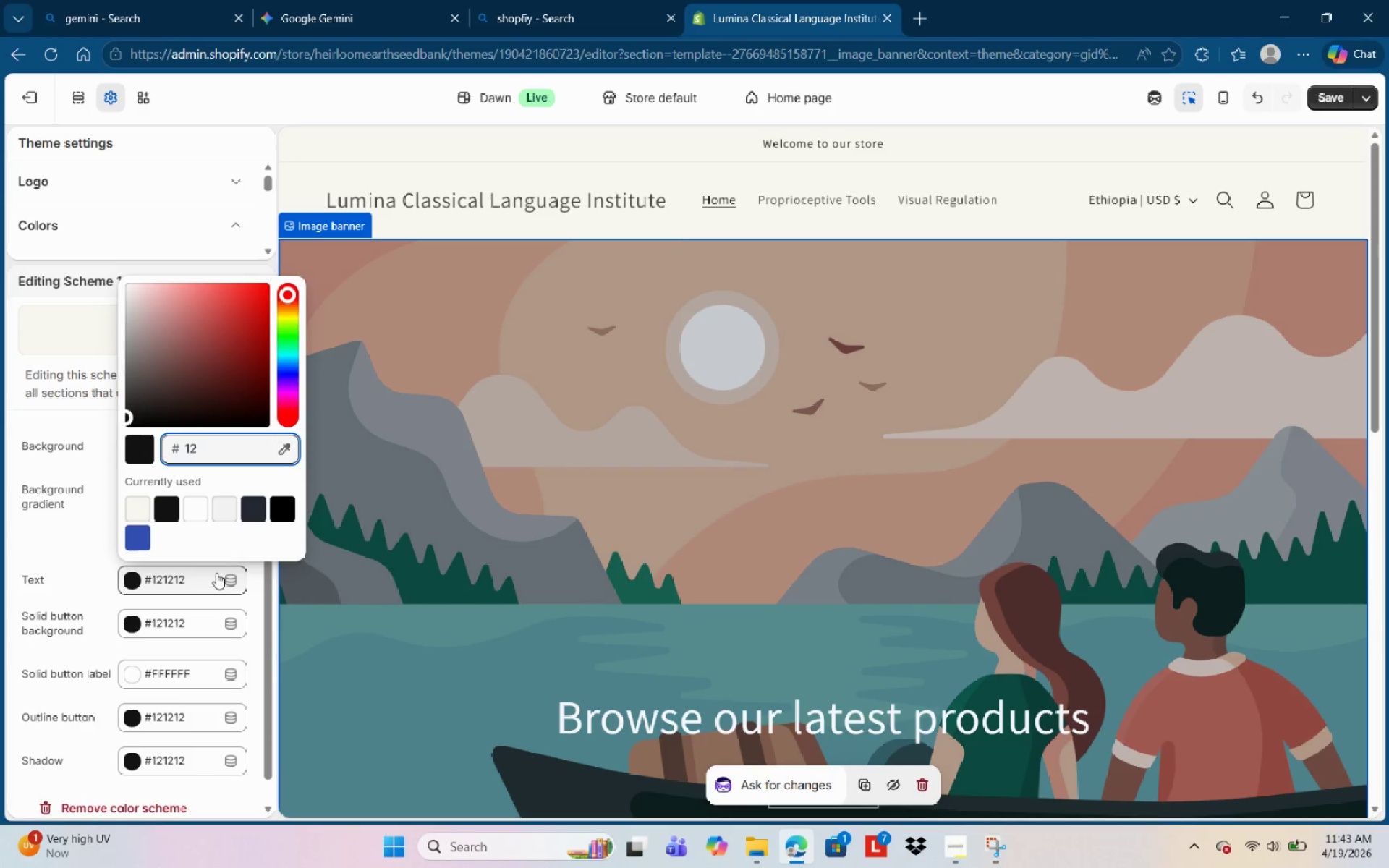 
key(Backspace)
 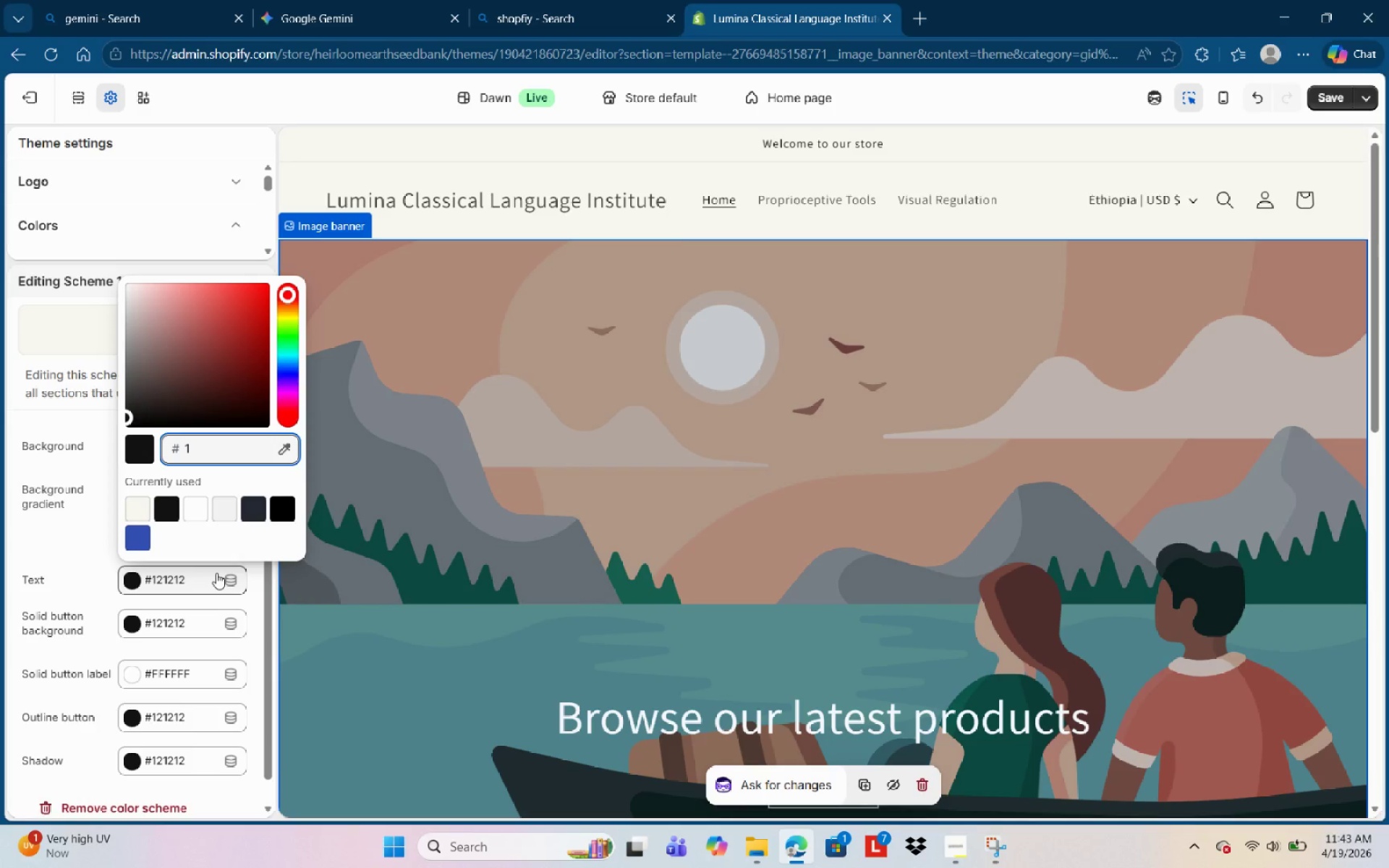 
key(A)
 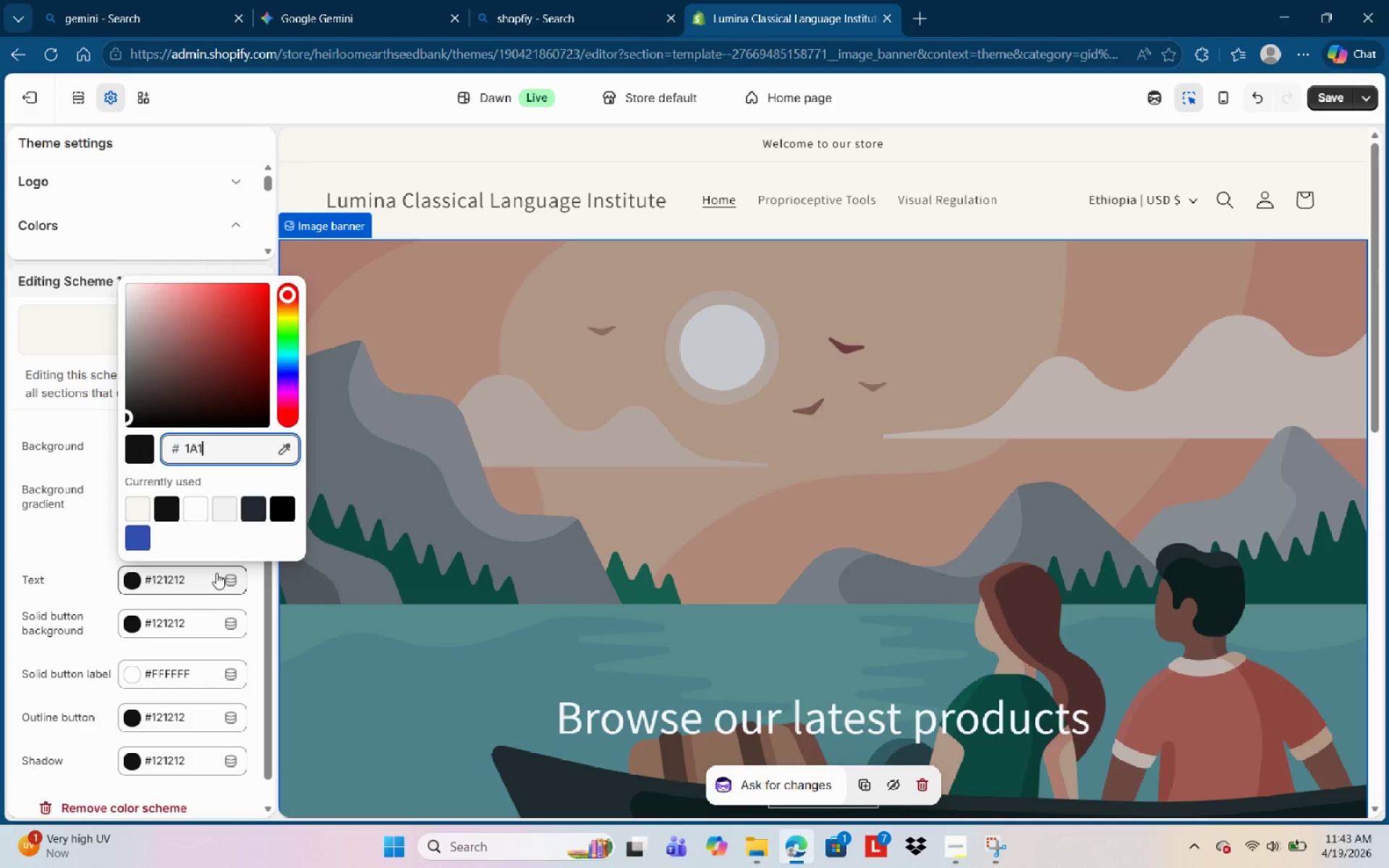 
key(Numpad1)
 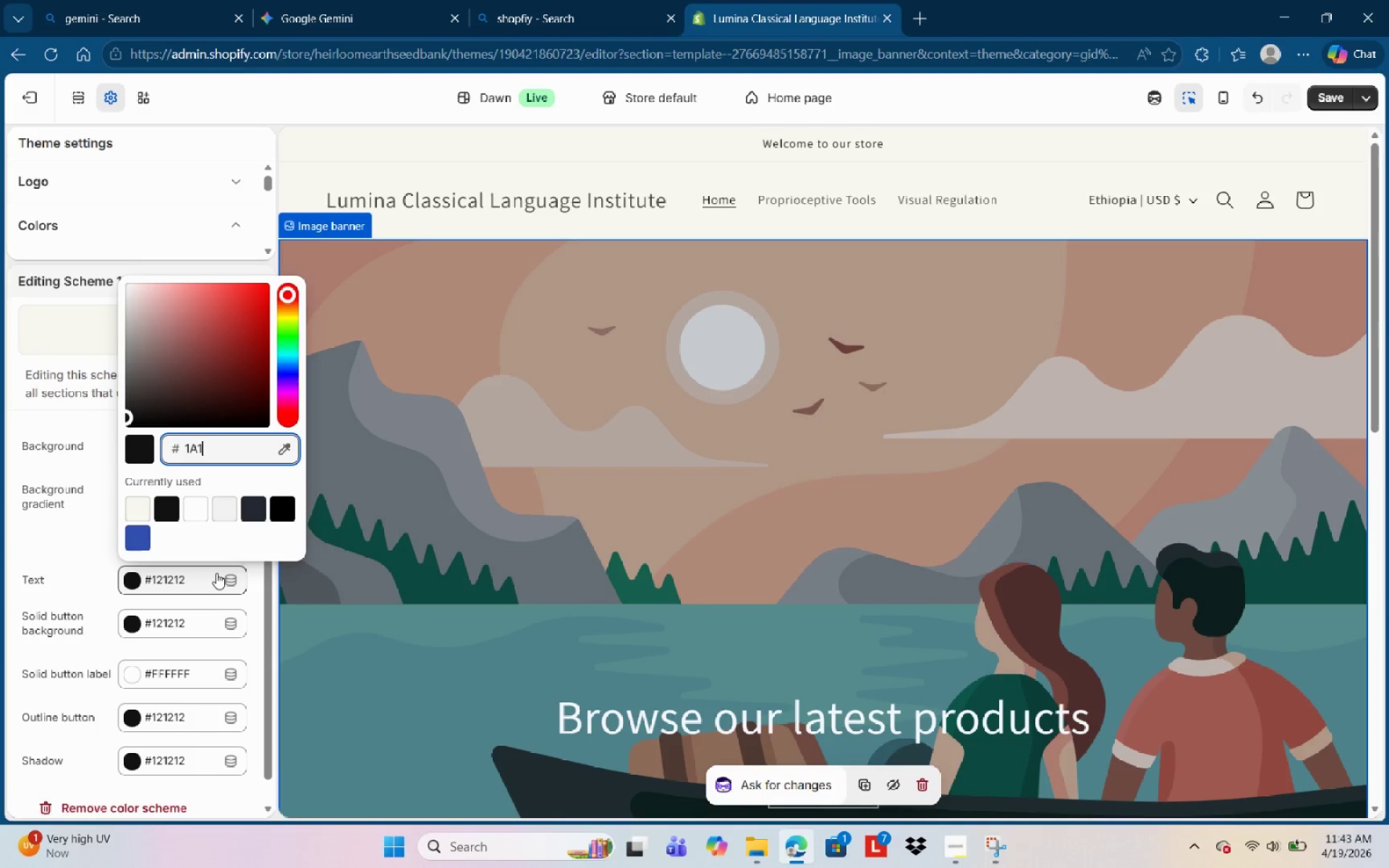 
key(A)
 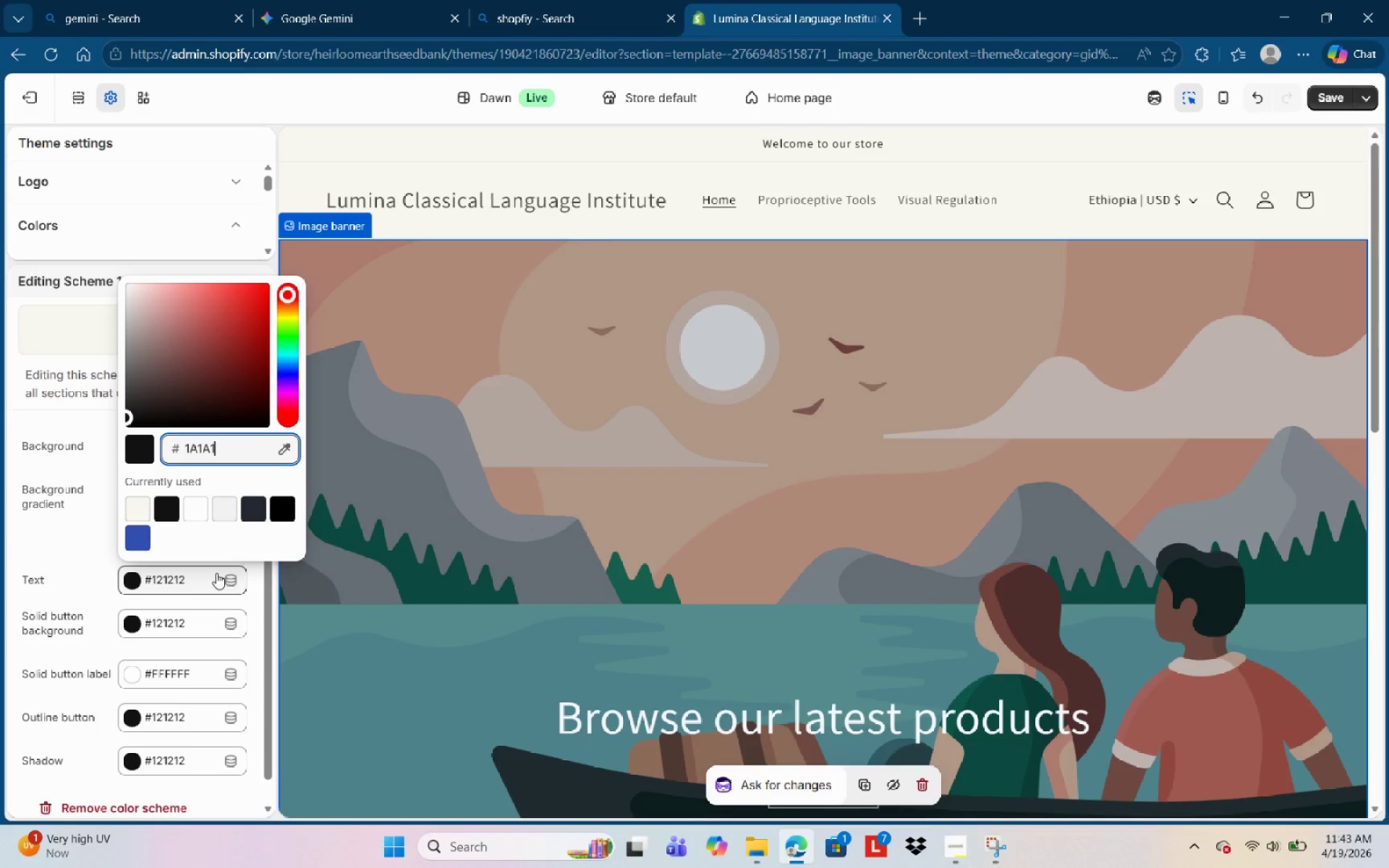 
key(Numpad1)
 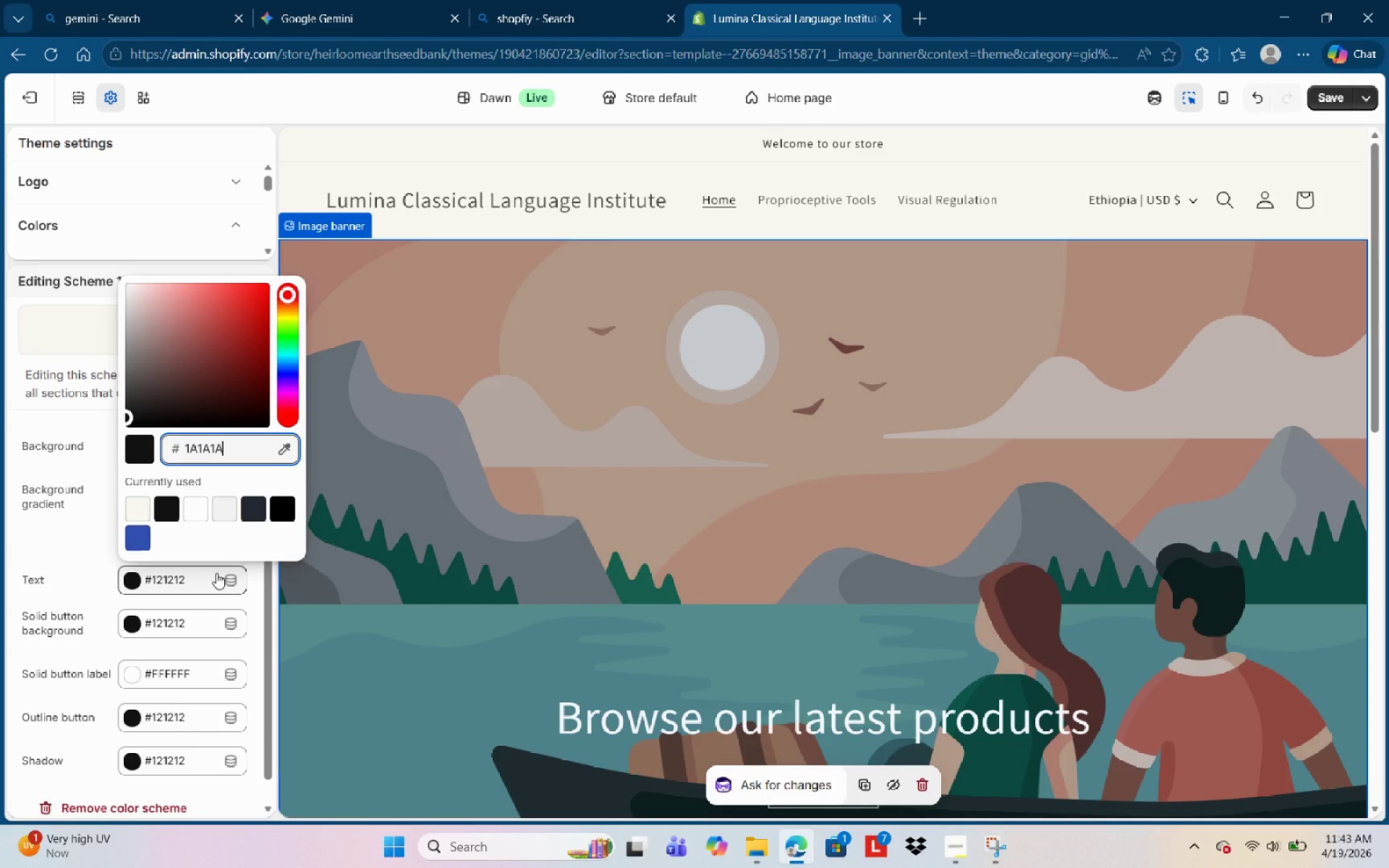 
key(A)
 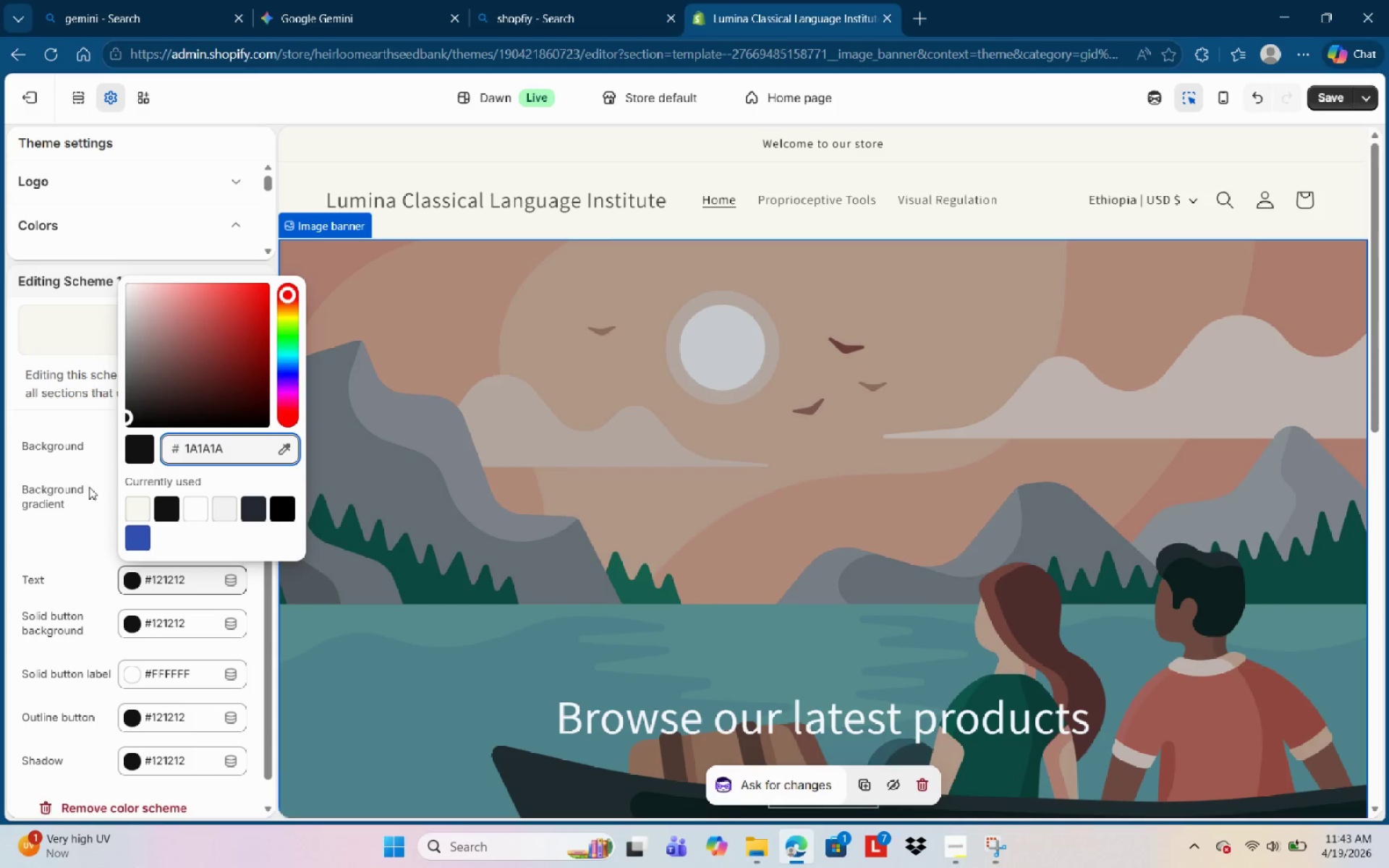 
left_click([93, 469])
 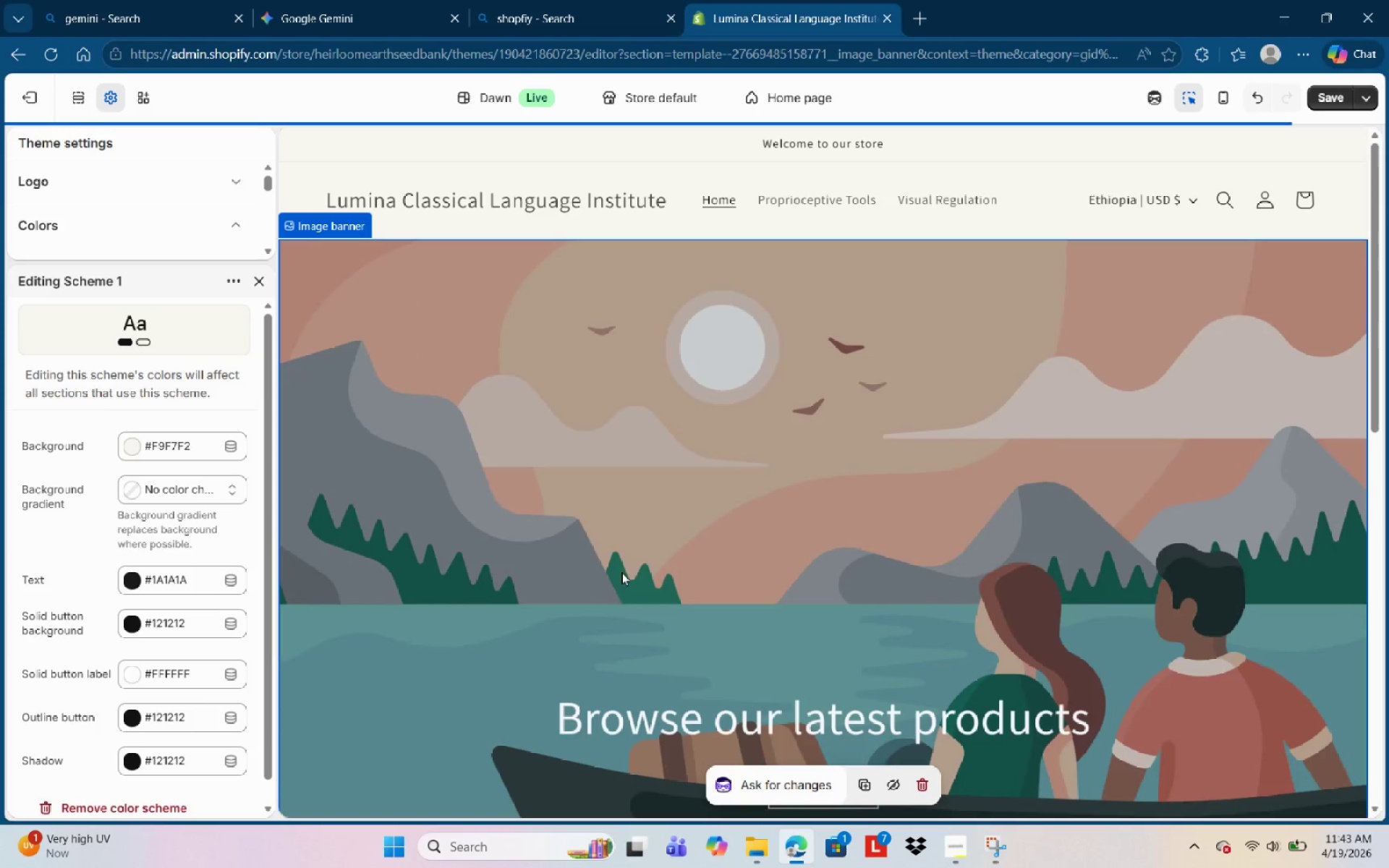 
scroll: coordinate [723, 568], scroll_direction: down, amount: 7.0
 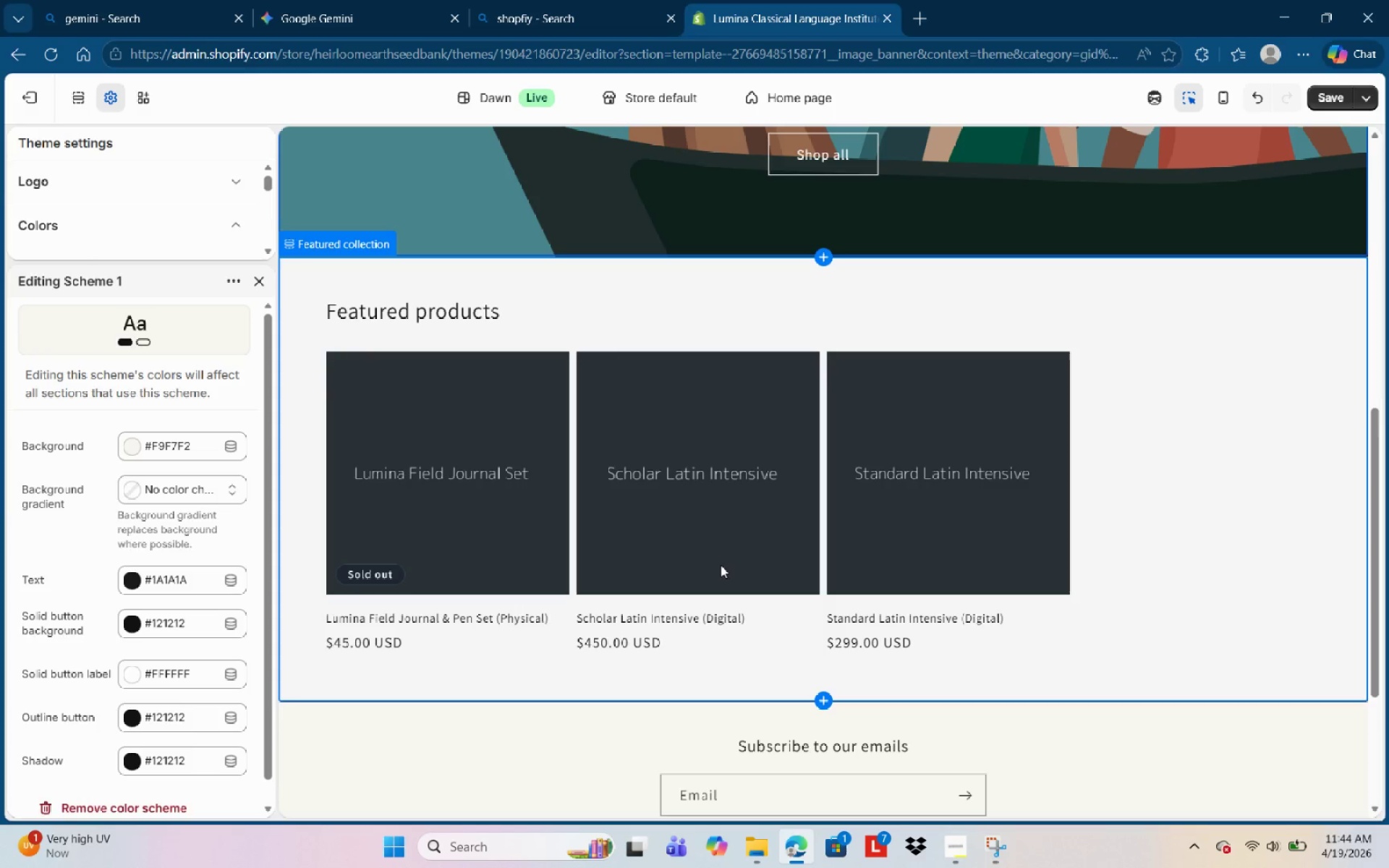 
wait(30.69)
 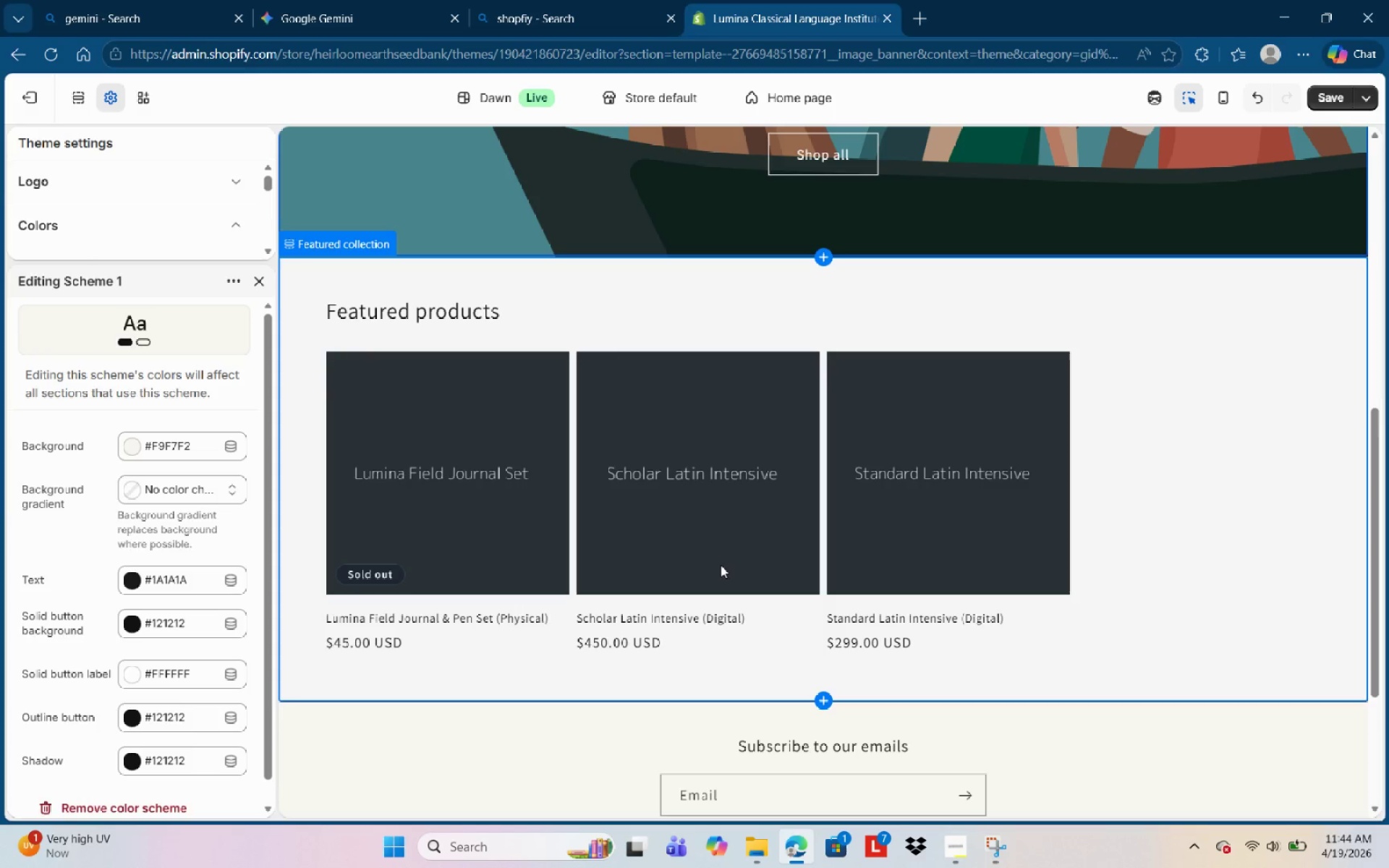 
left_click([247, 275])
 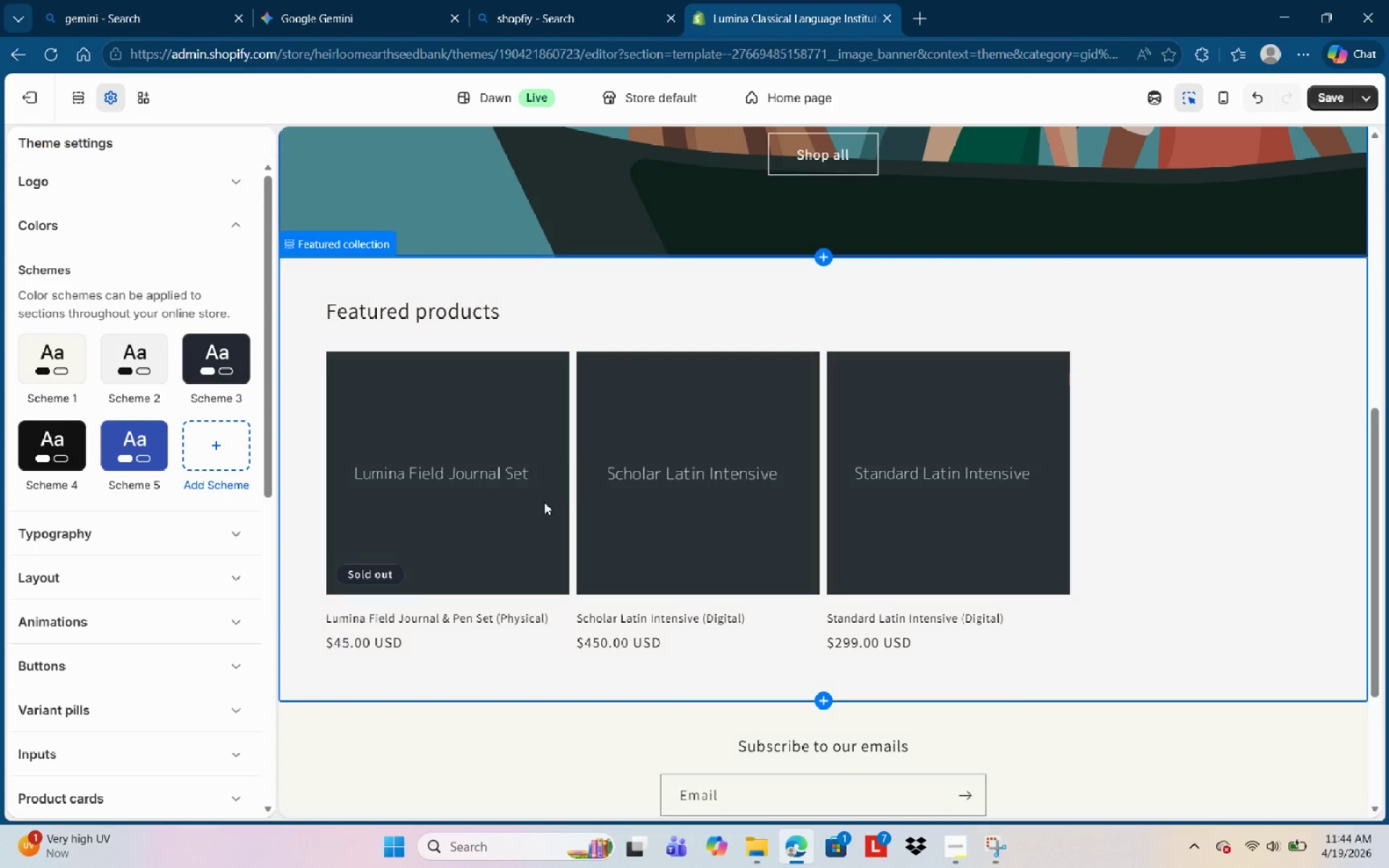 
scroll: coordinate [565, 487], scroll_direction: up, amount: 9.0
 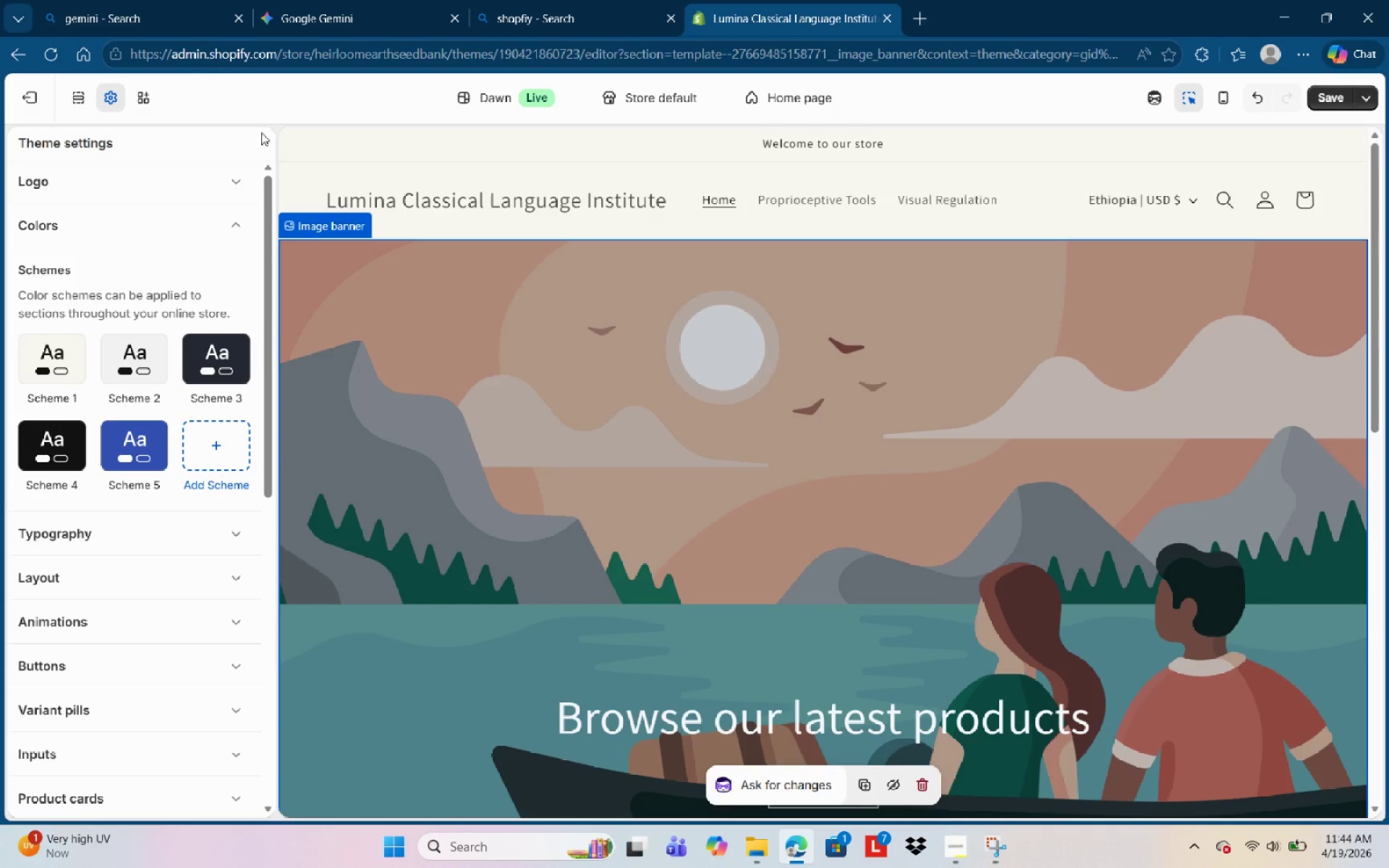 
wait(10.75)
 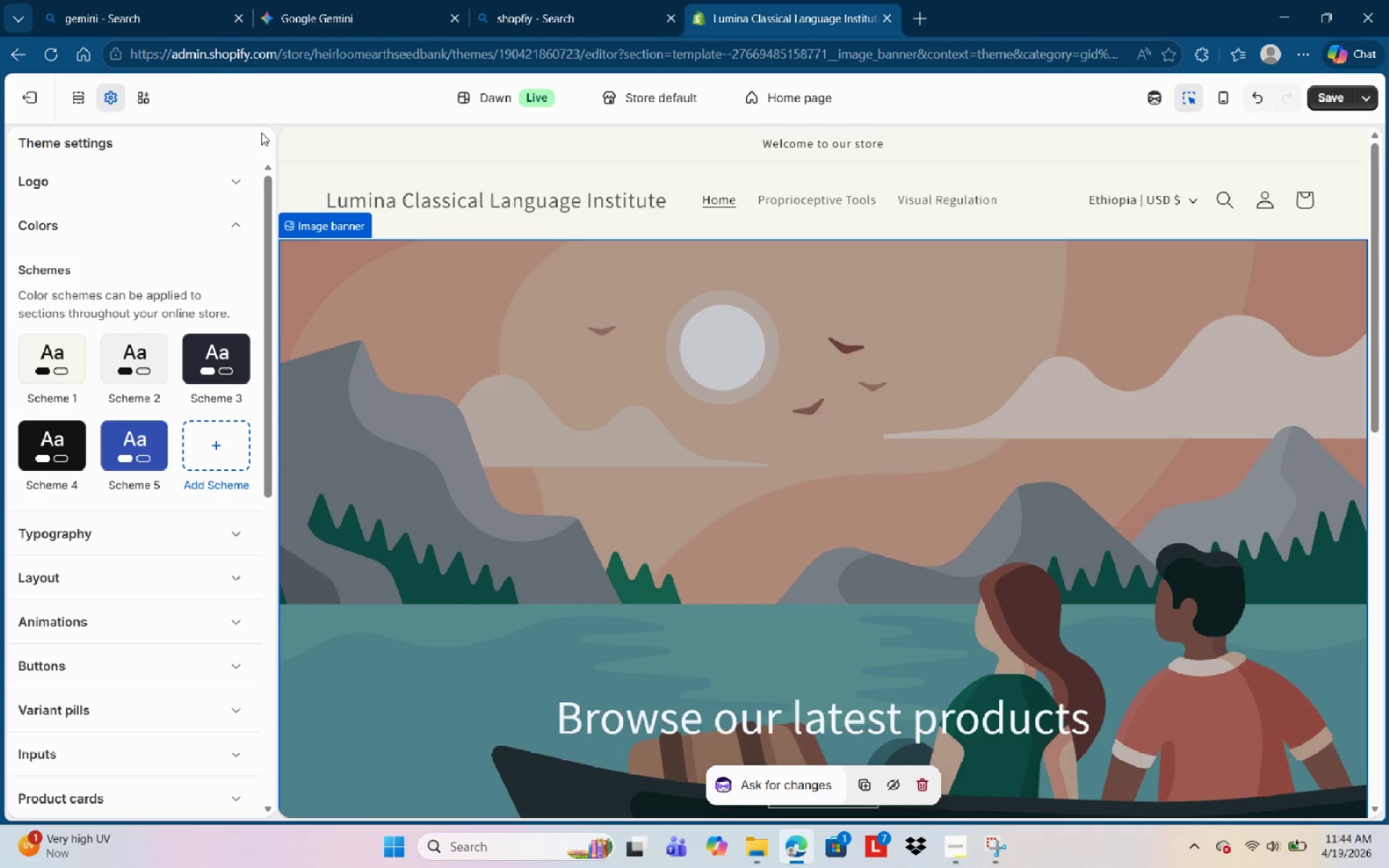 
left_click([72, 98])
 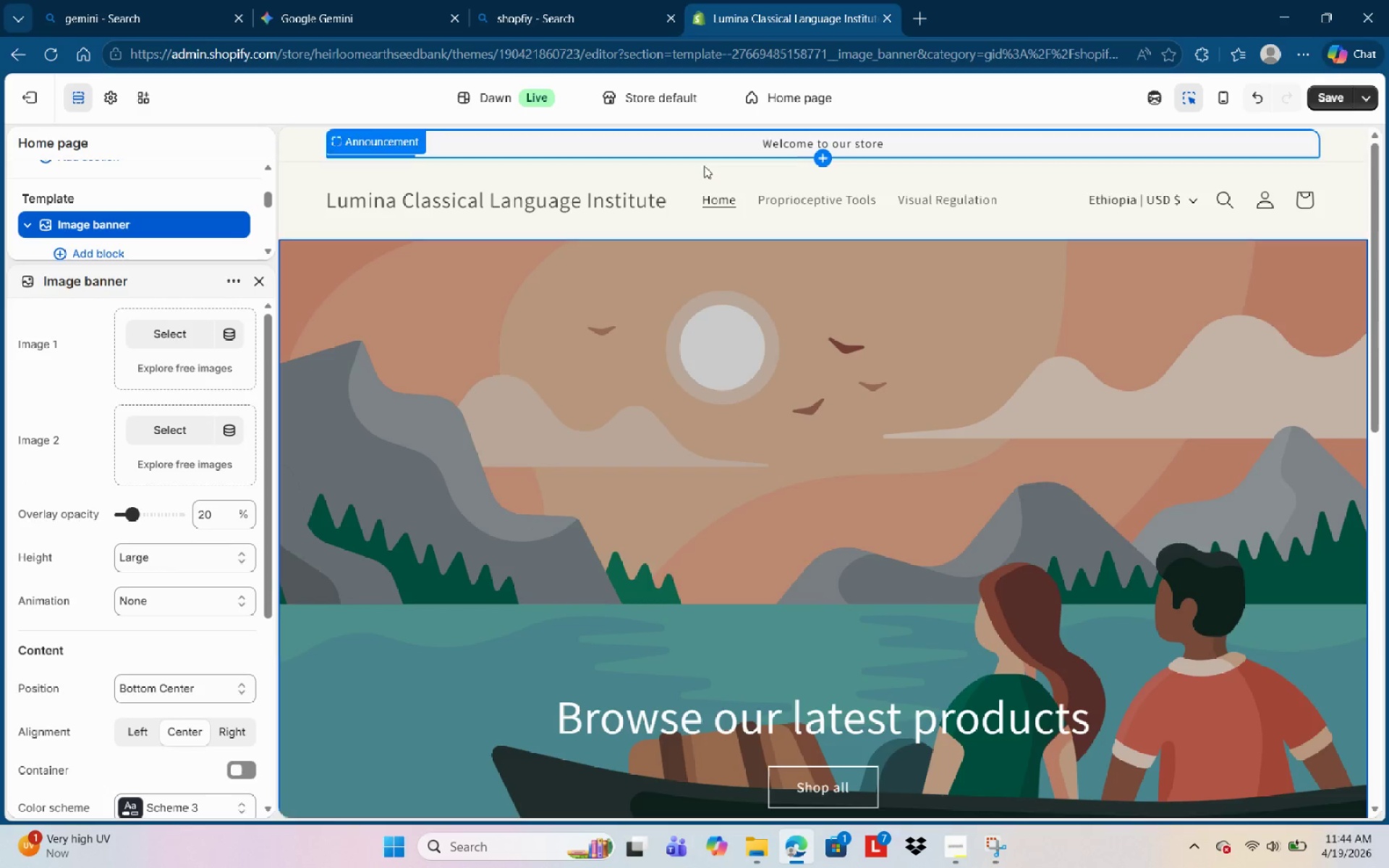 
left_click([543, 185])
 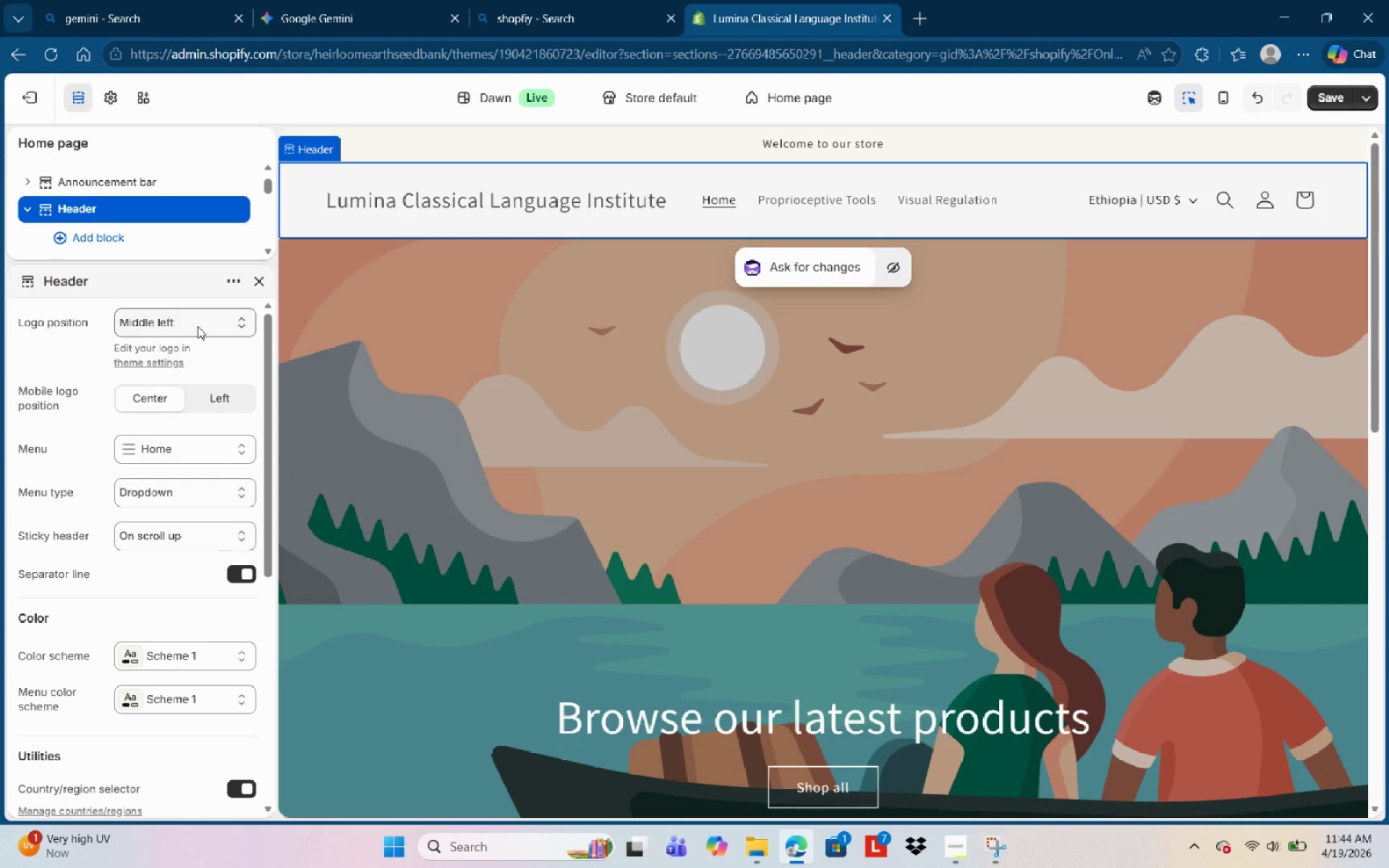 
scroll: coordinate [187, 375], scroll_direction: up, amount: 1.0
 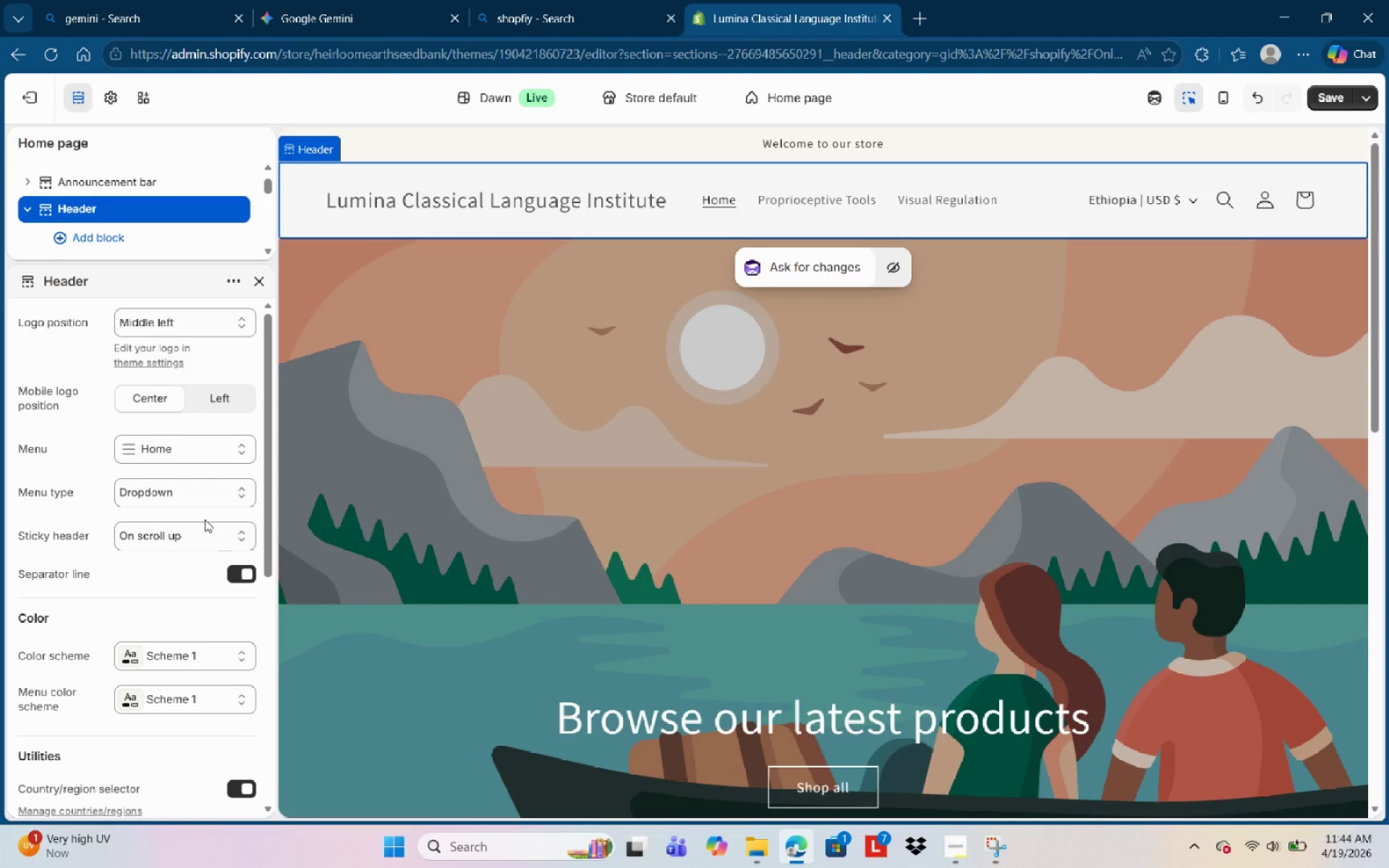 
scroll: coordinate [197, 560], scroll_direction: down, amount: 6.0
 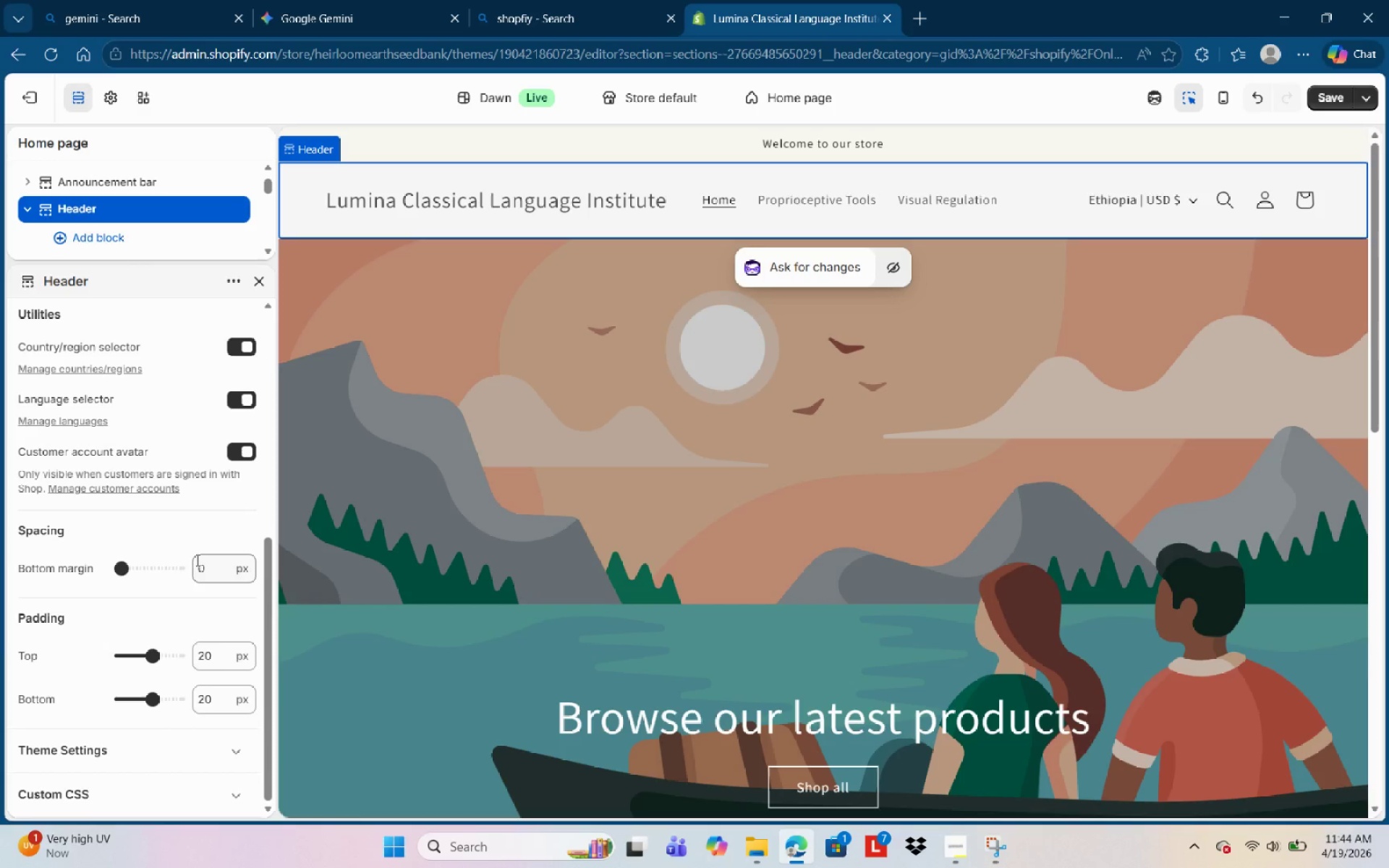 
scroll: coordinate [205, 532], scroll_direction: up, amount: 8.0
 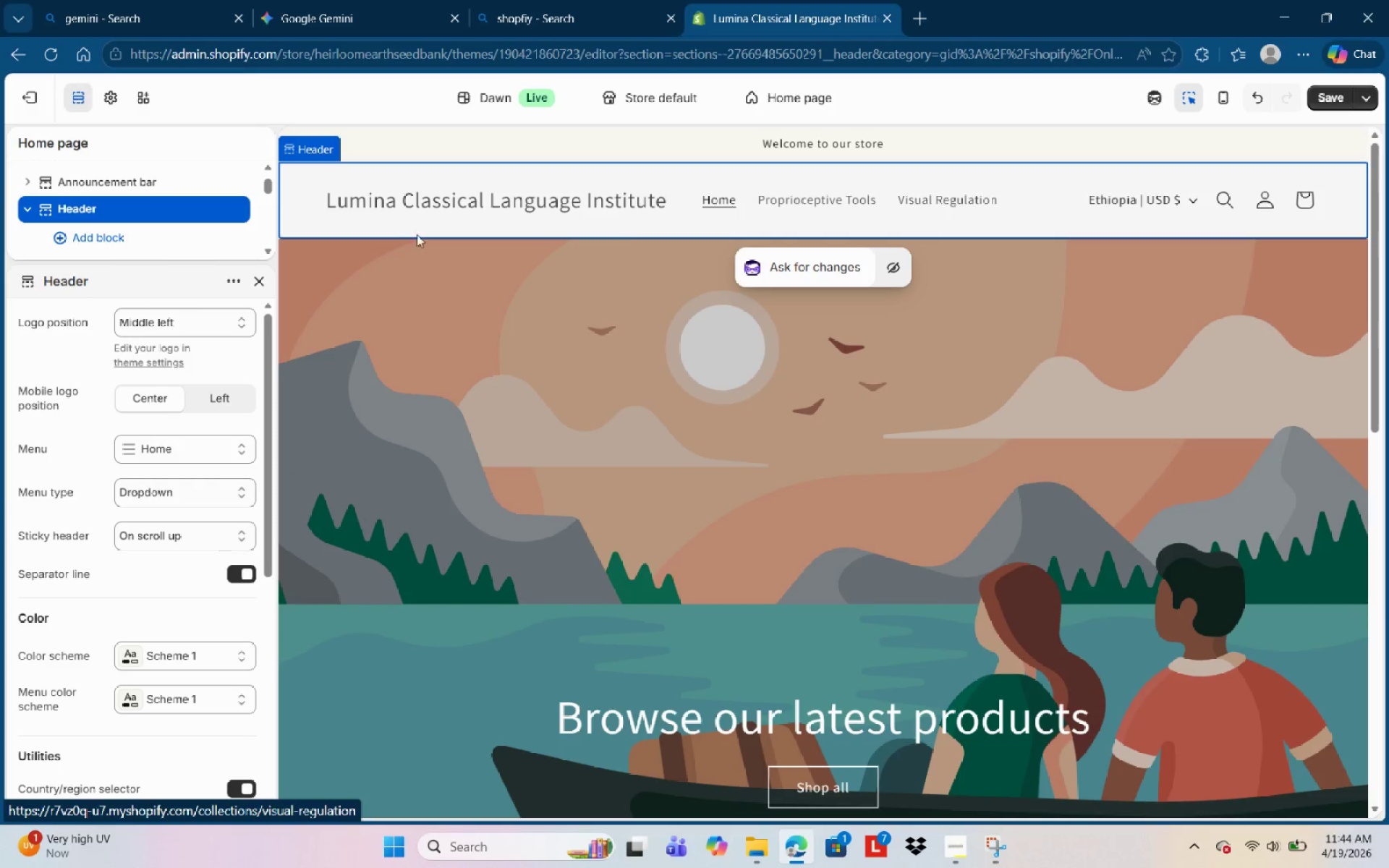 
left_click([128, 98])
 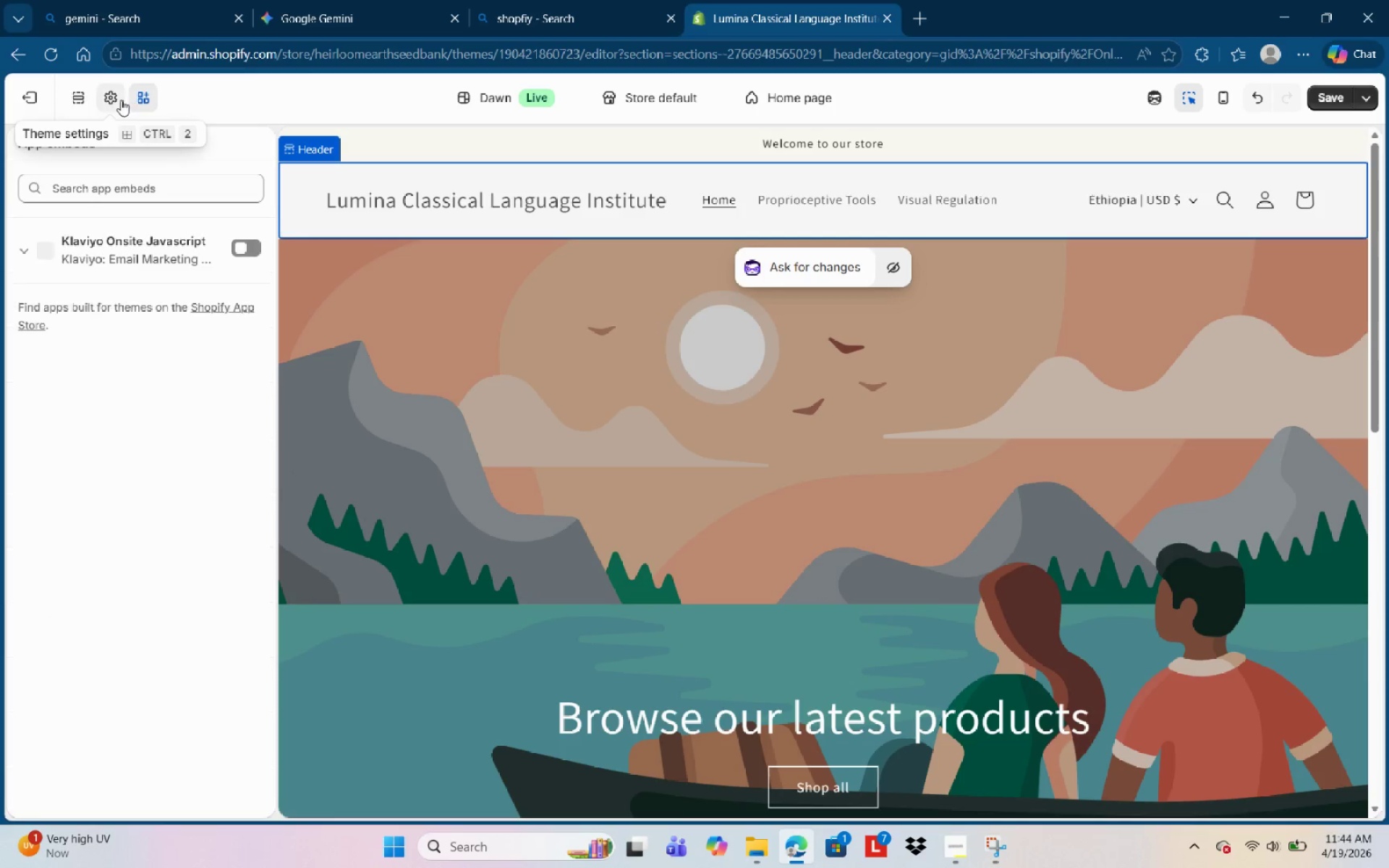 
left_click([120, 101])
 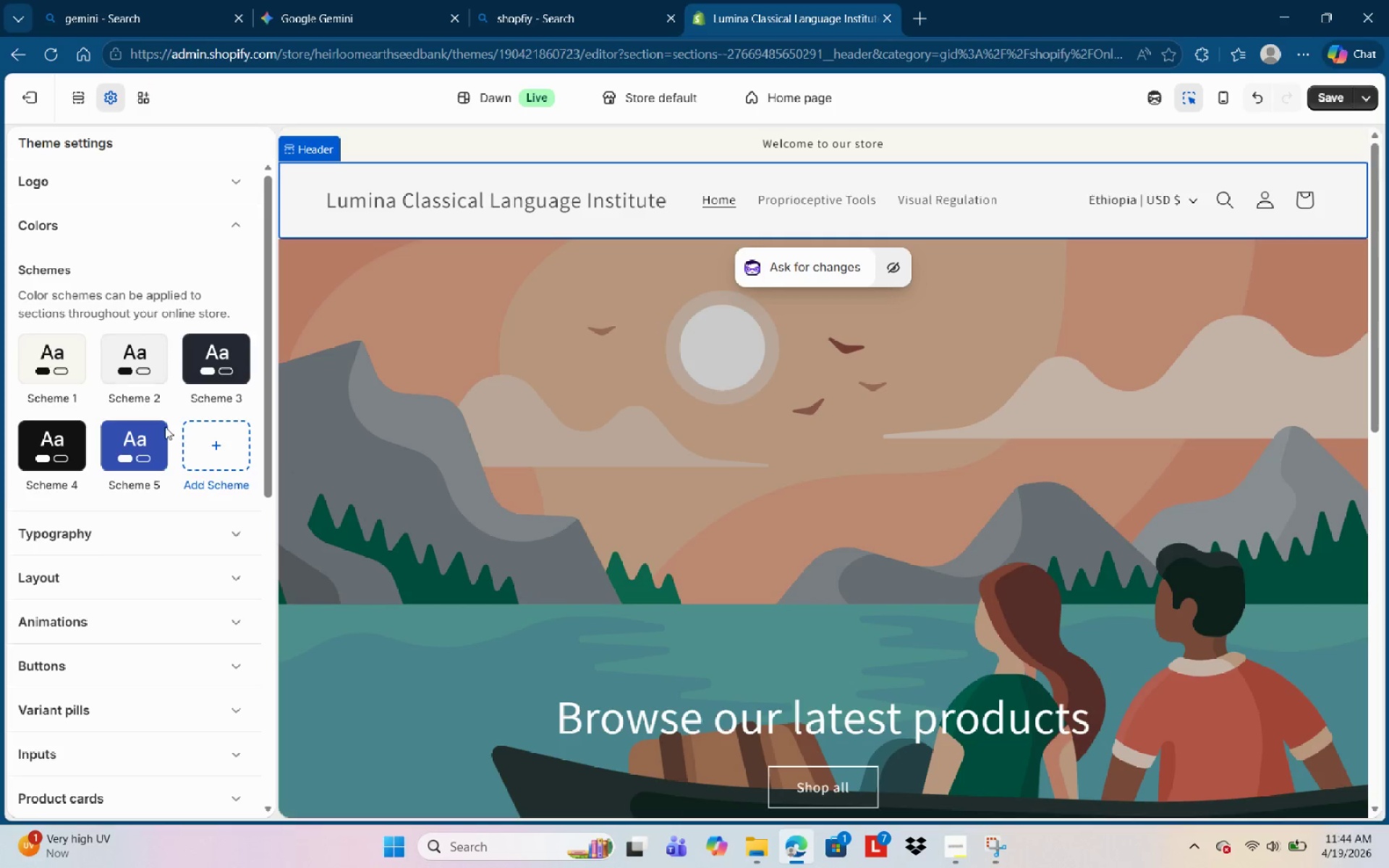 
scroll: coordinate [114, 576], scroll_direction: down, amount: 2.0
 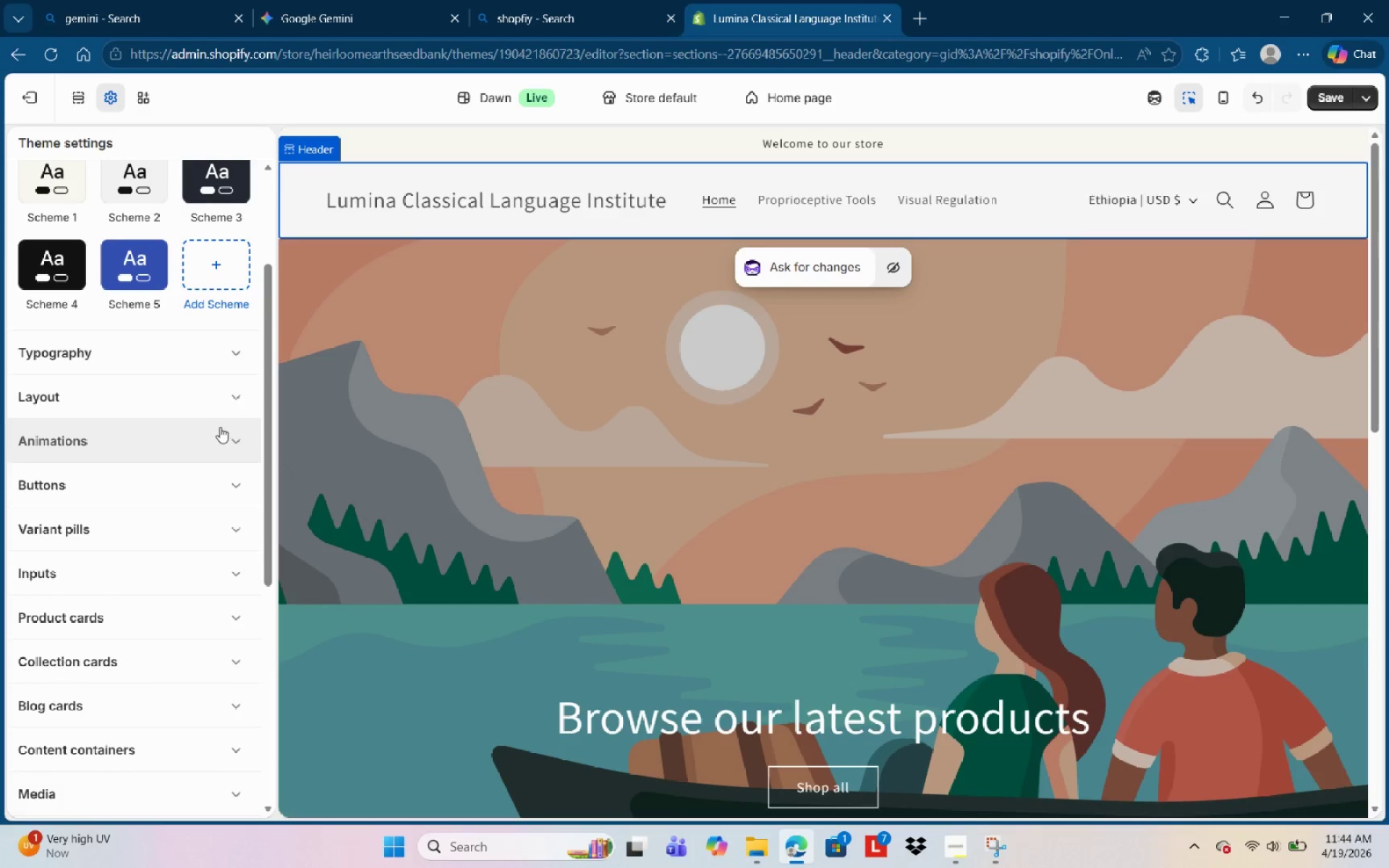 
left_click([208, 357])
 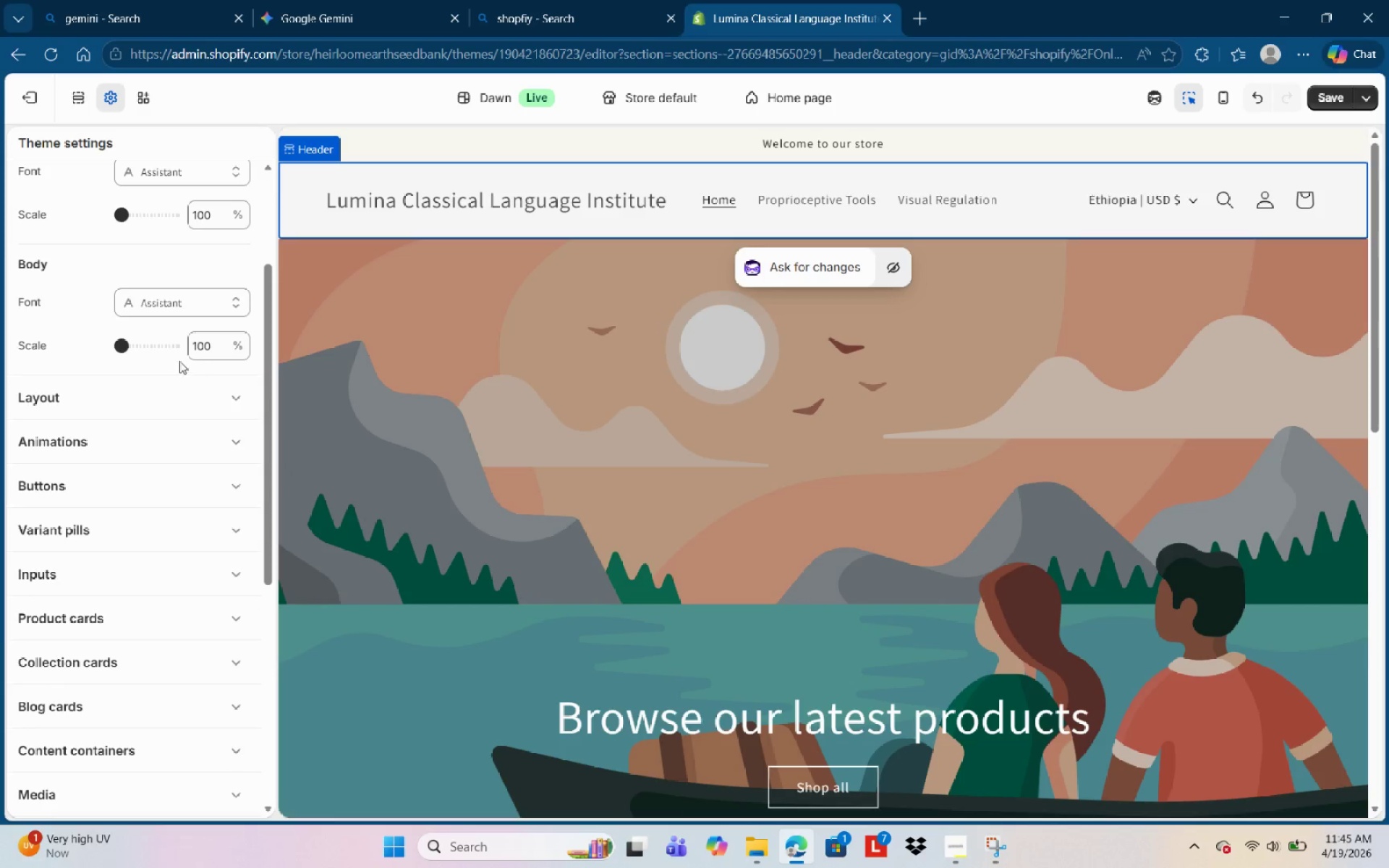 
scroll: coordinate [171, 305], scroll_direction: up, amount: 3.0
 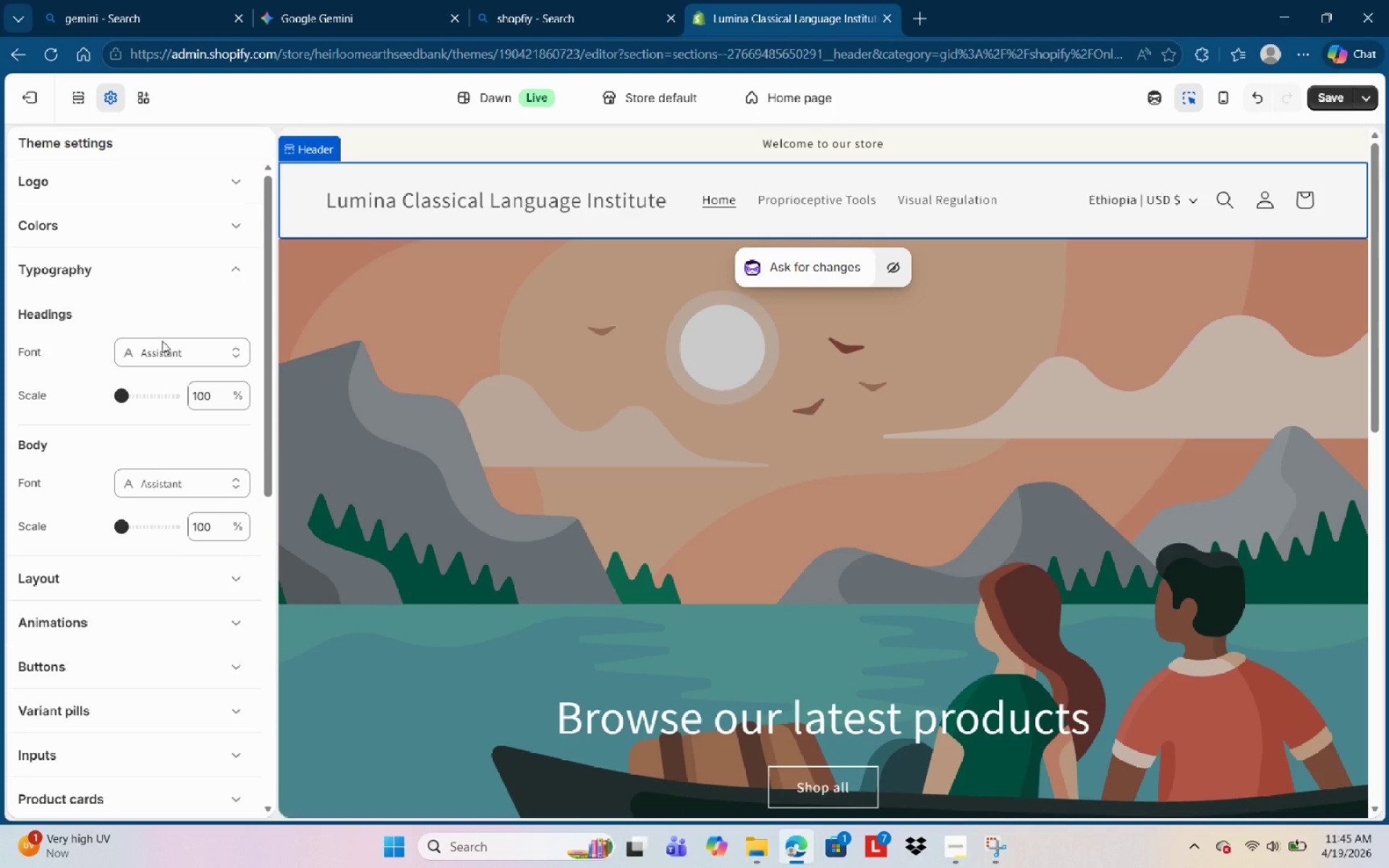 
mouse_move([169, 351])
 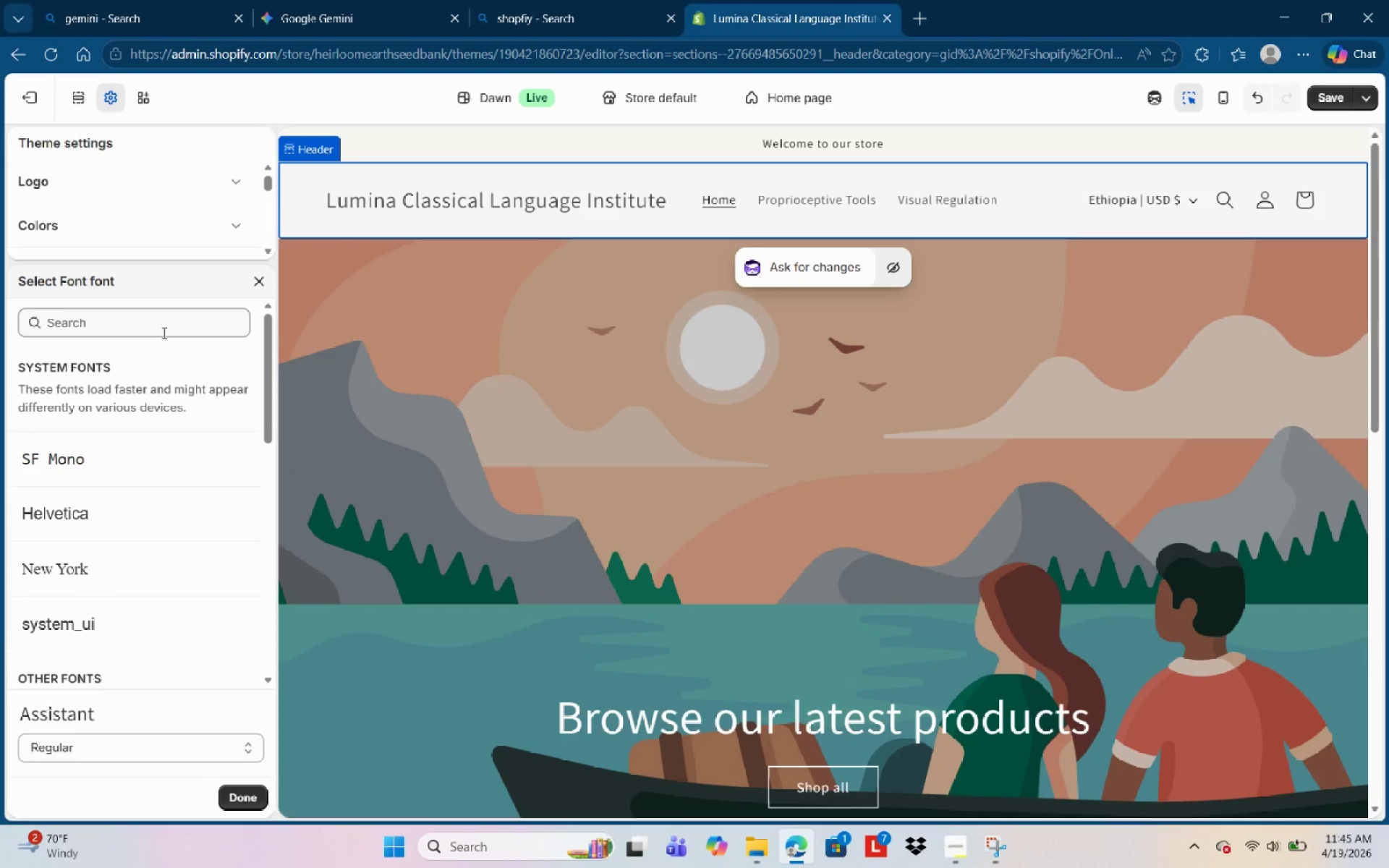 
left_click([163, 333])
 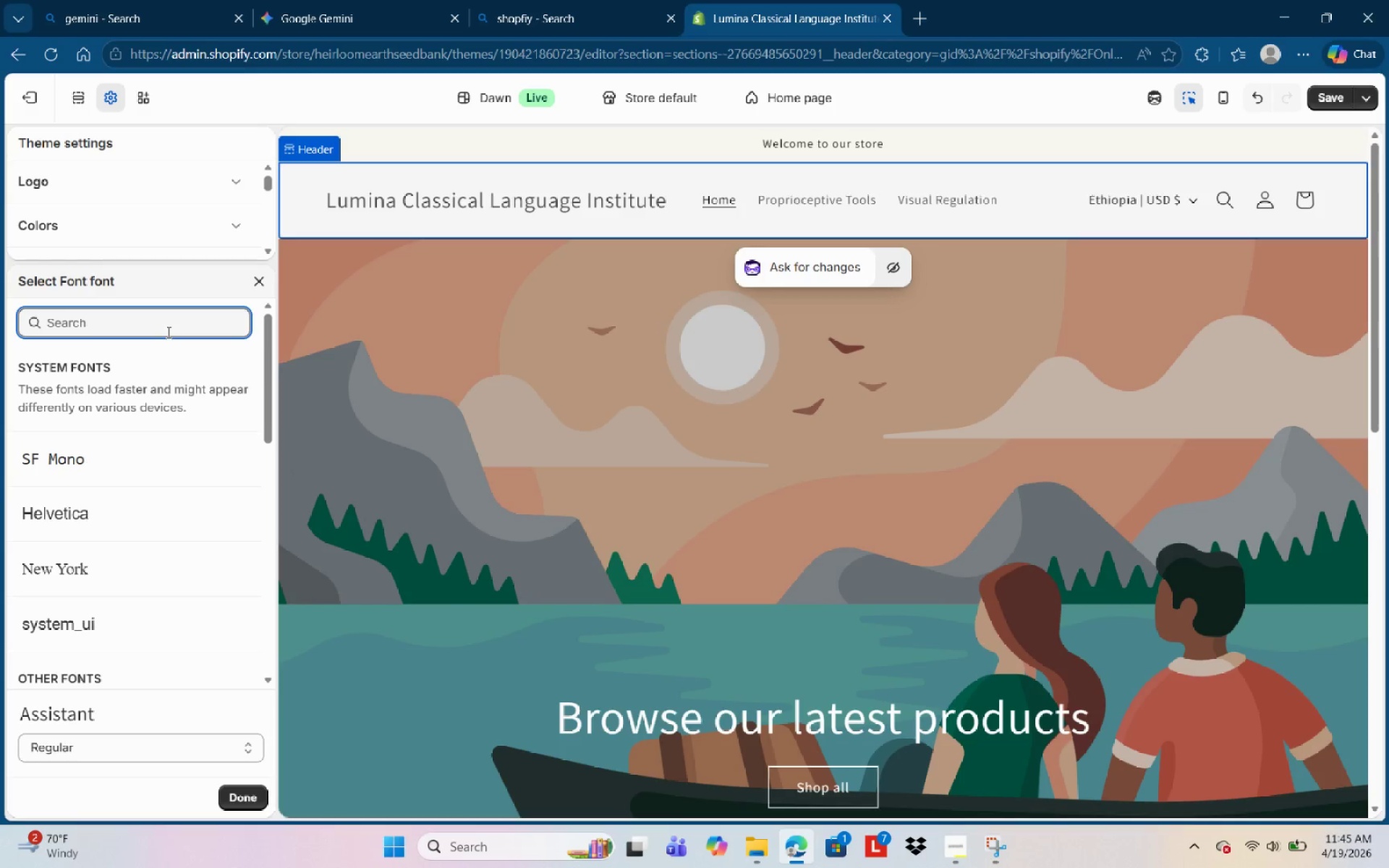 
wait(7.8)
 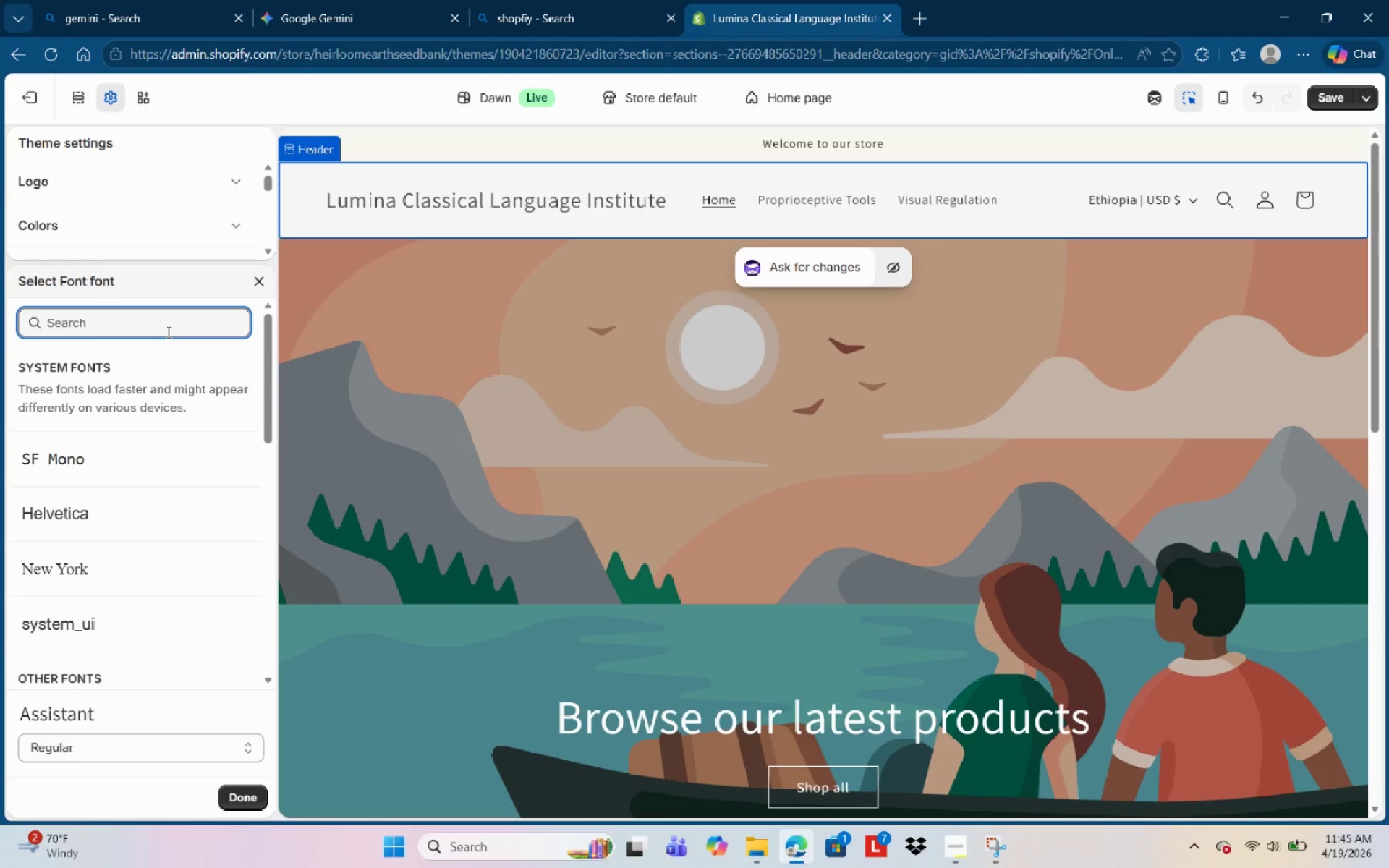 
type(Lora)
 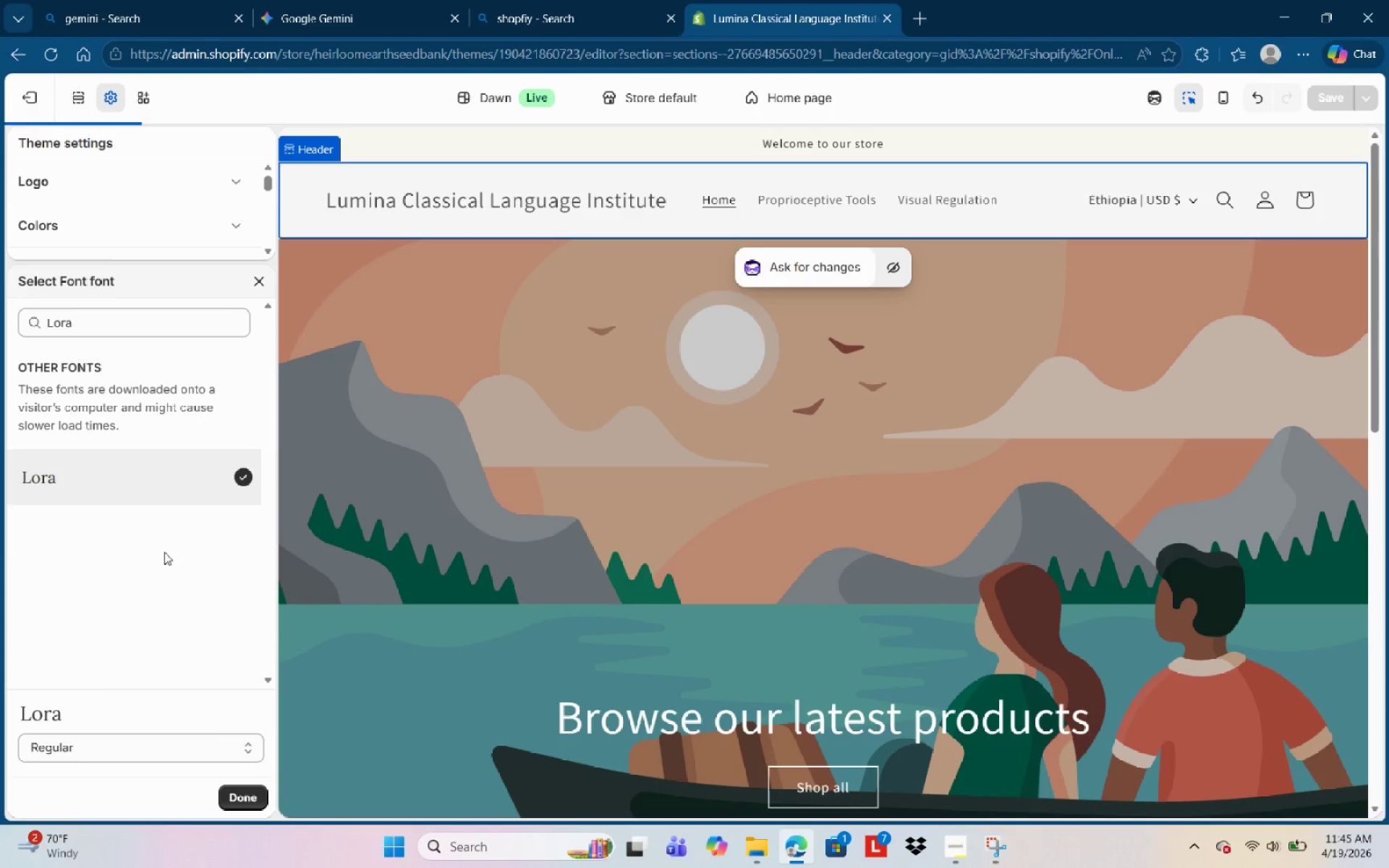 
left_click([245, 795])
 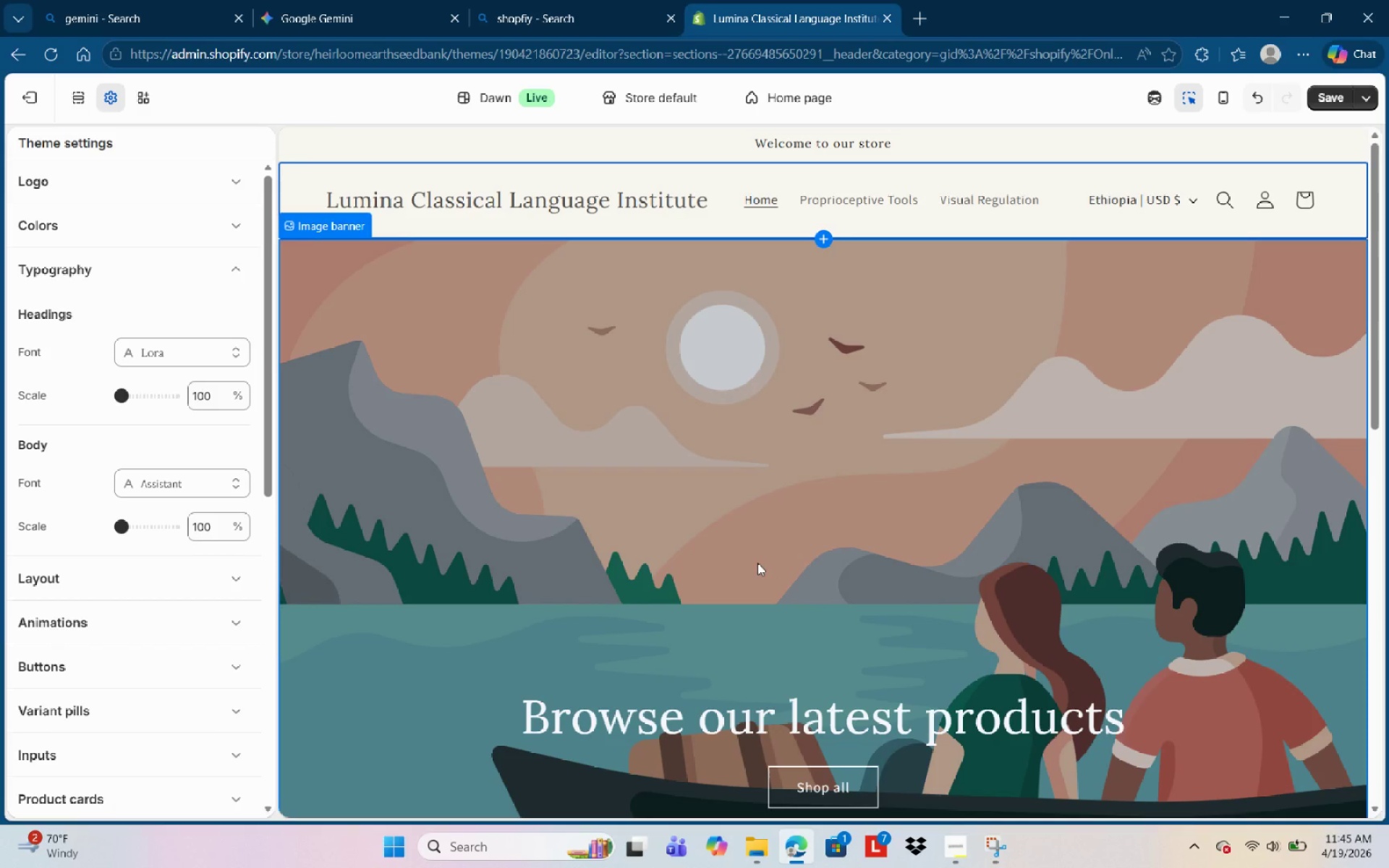 
wait(8.8)
 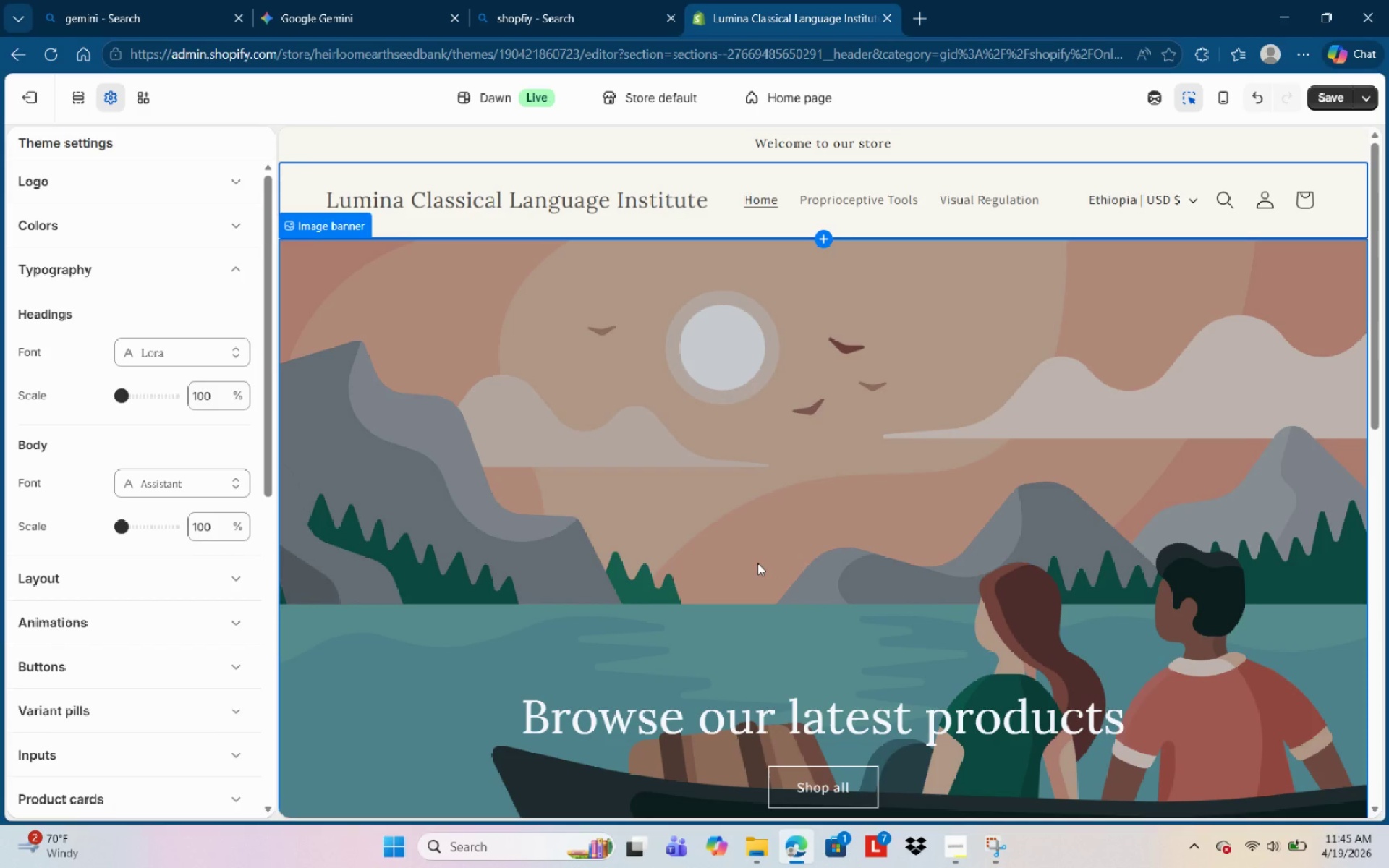 
left_click([180, 488])
 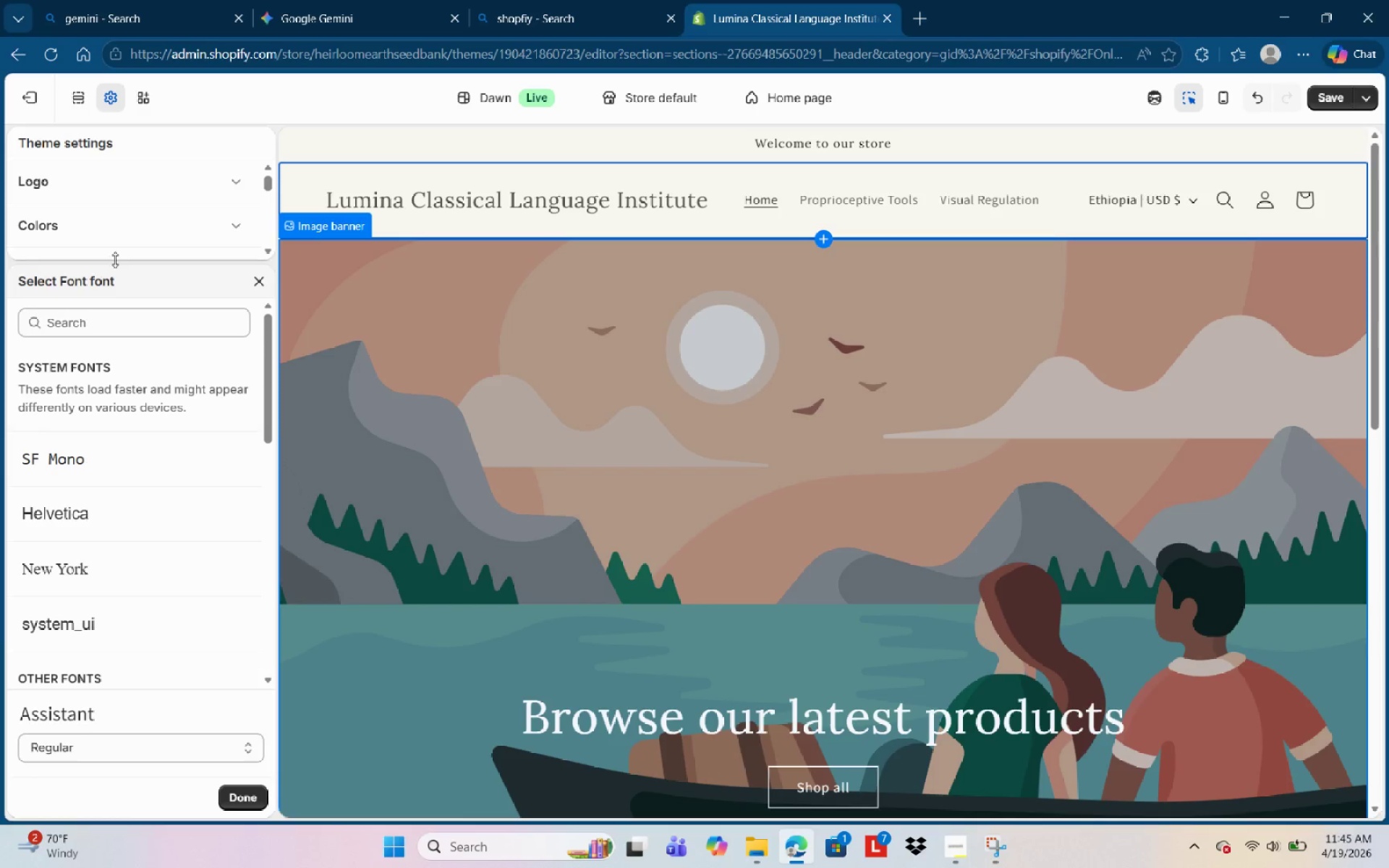 
left_click([93, 316])
 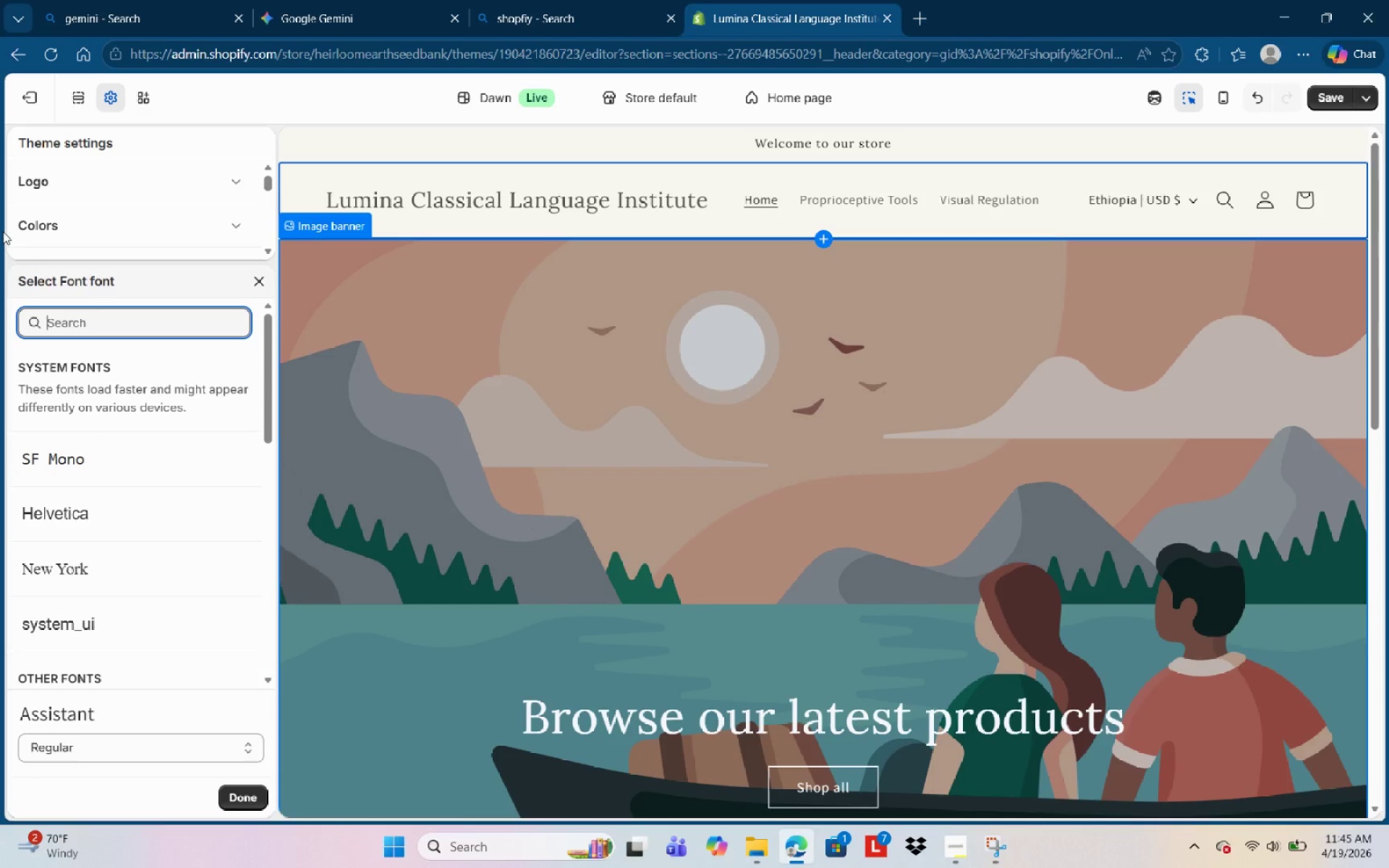 
type(Lato)
 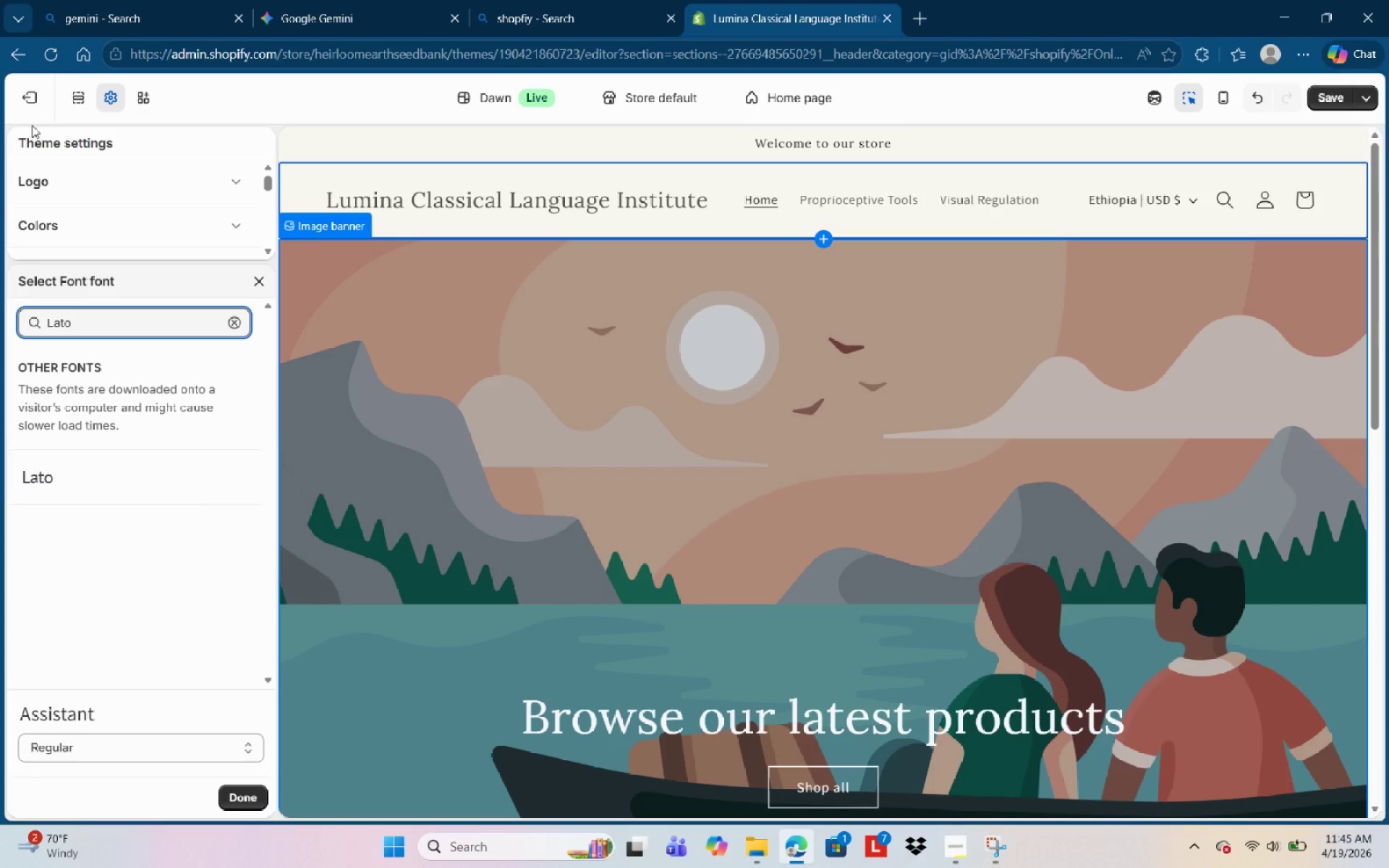 
left_click([102, 469])
 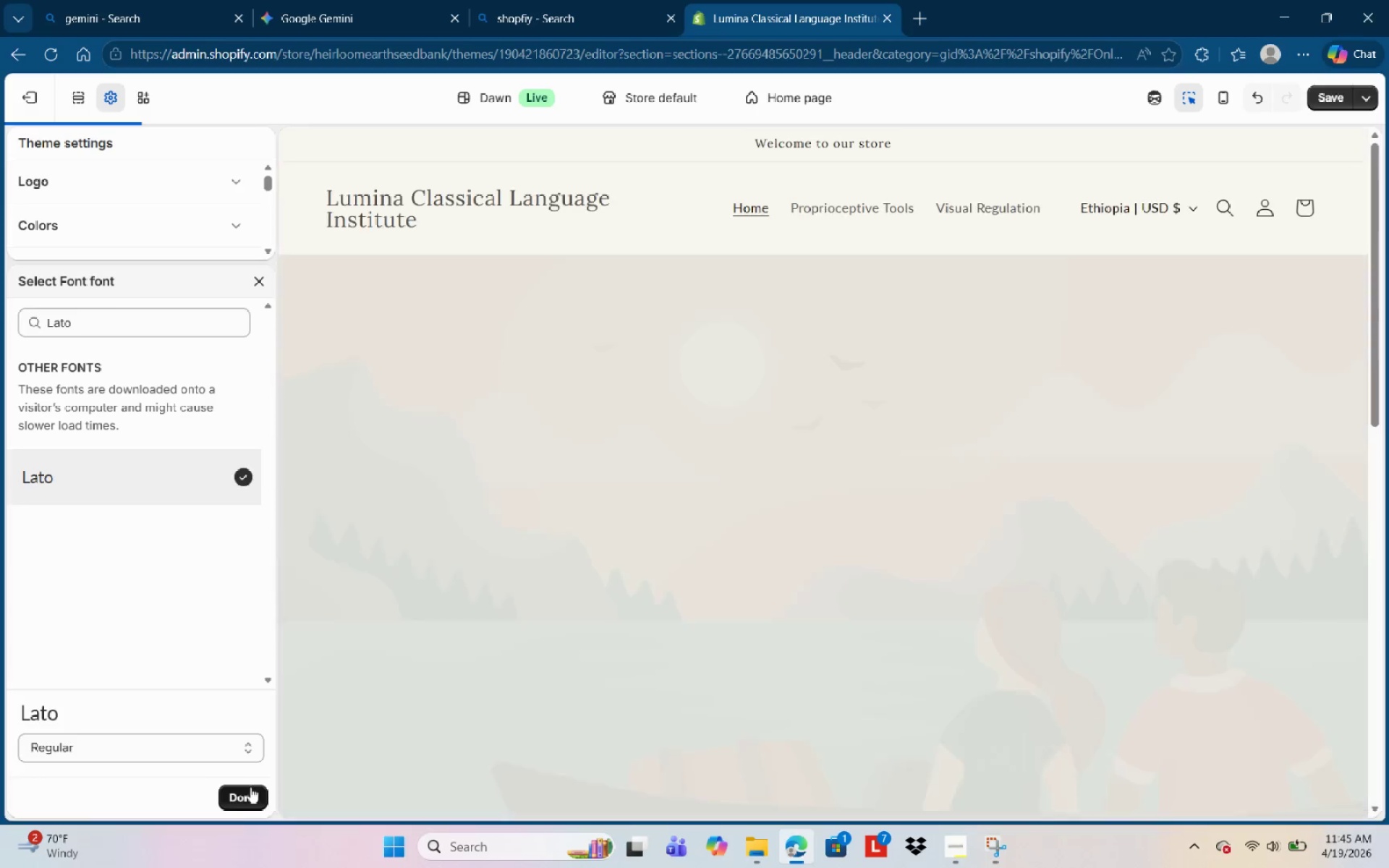 
left_click([240, 793])
 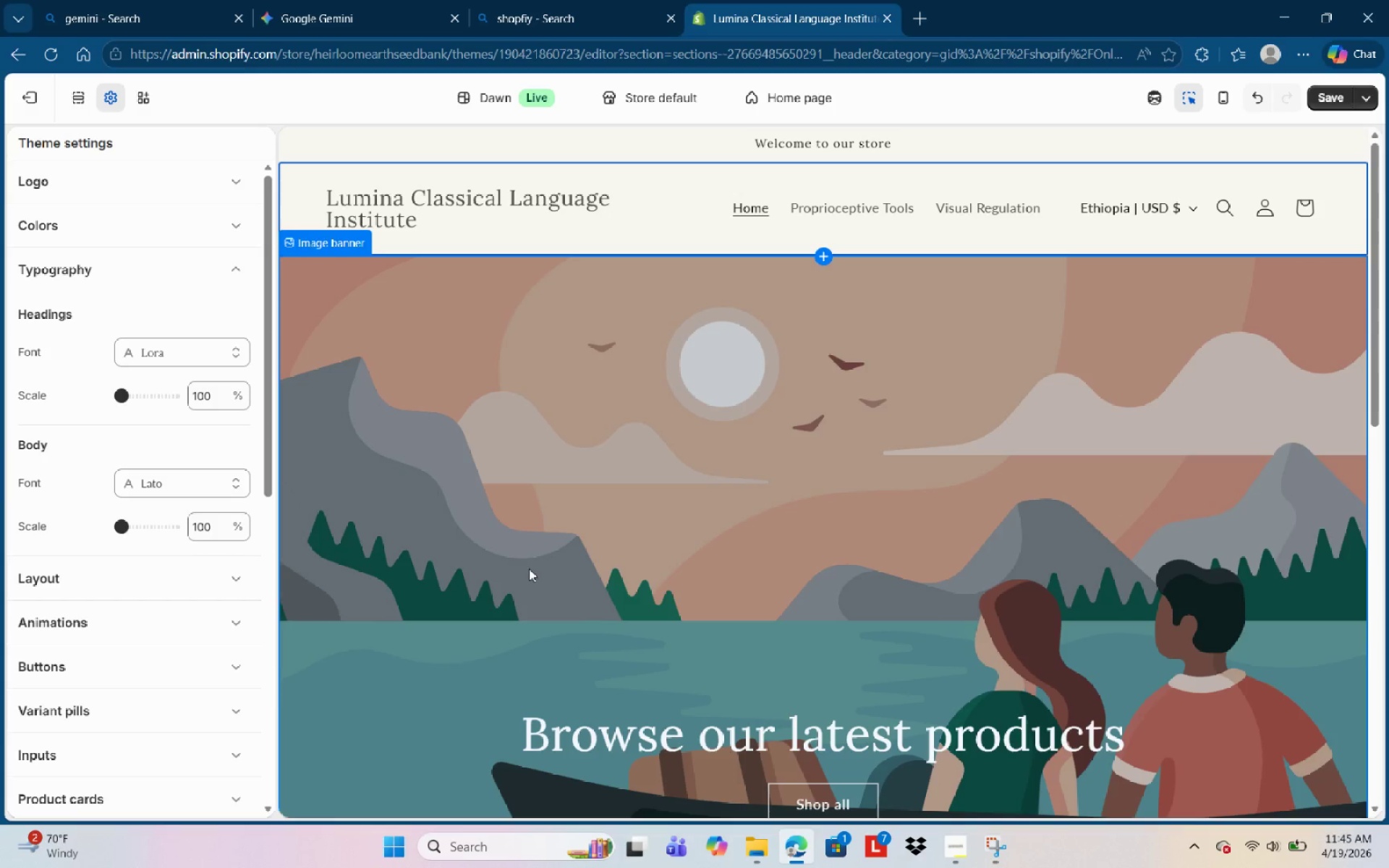 
wait(9.3)
 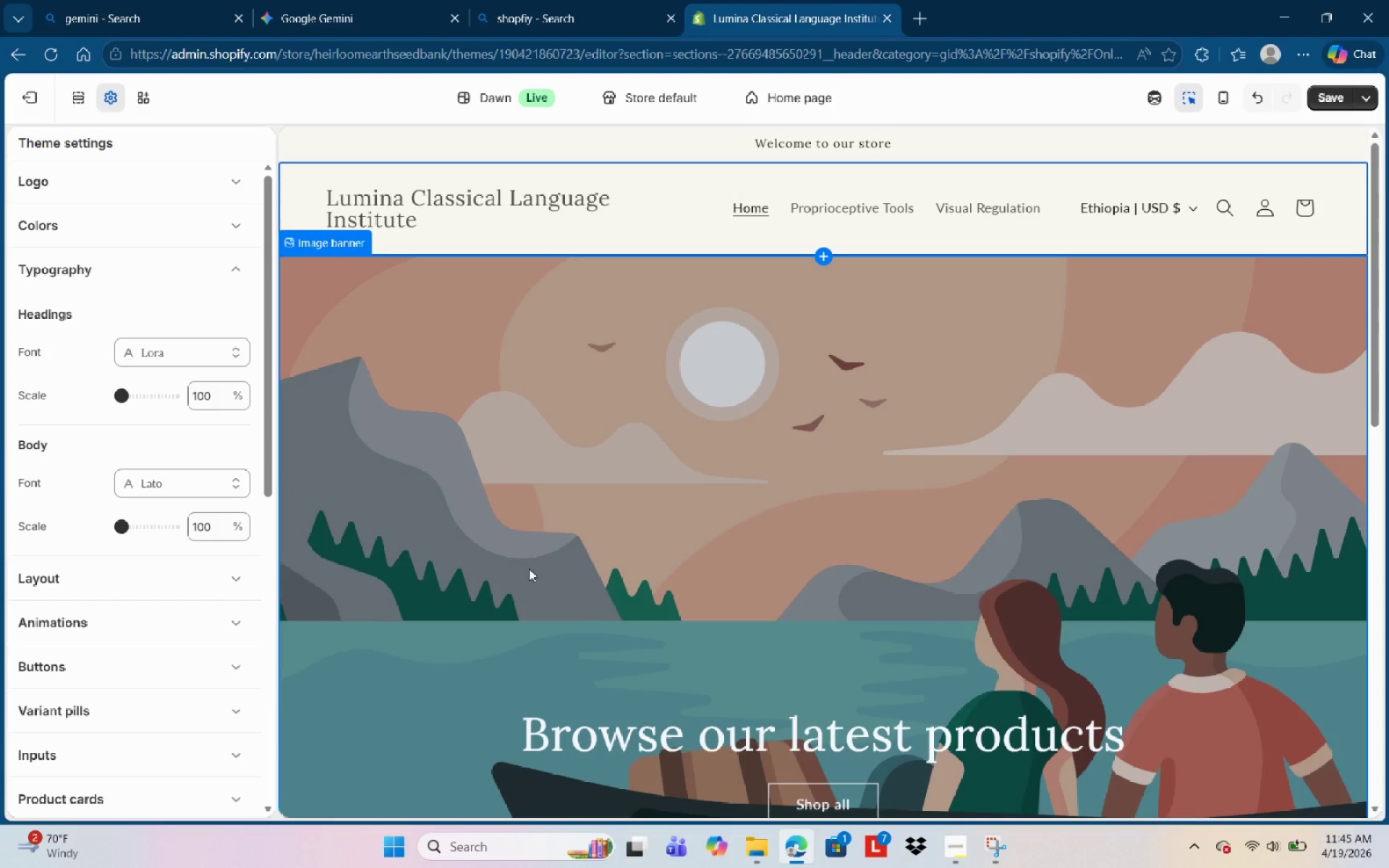 
scroll: coordinate [109, 391], scroll_direction: up, amount: 1.0
 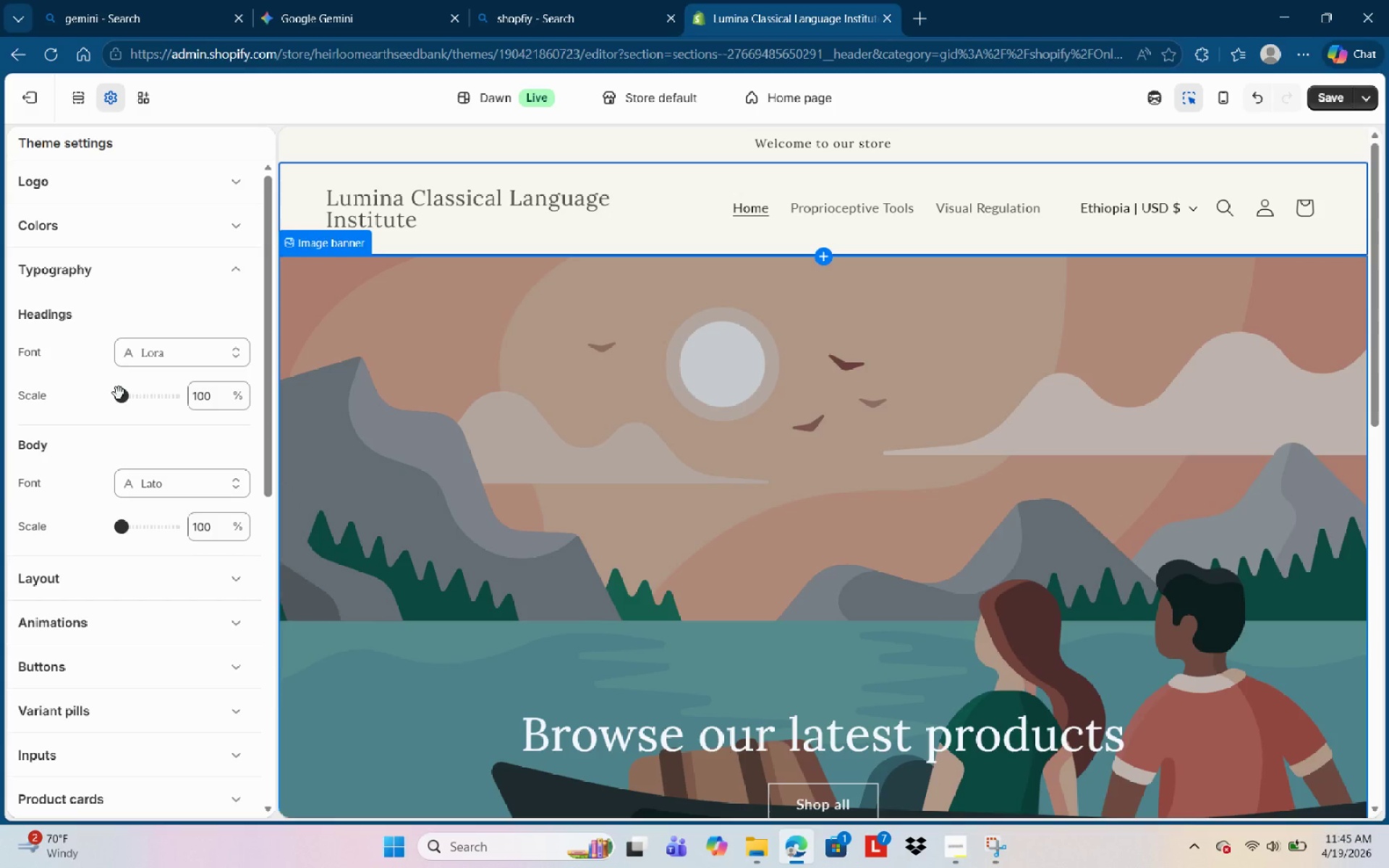 
left_click_drag(start_coordinate=[119, 393], to_coordinate=[134, 393])
 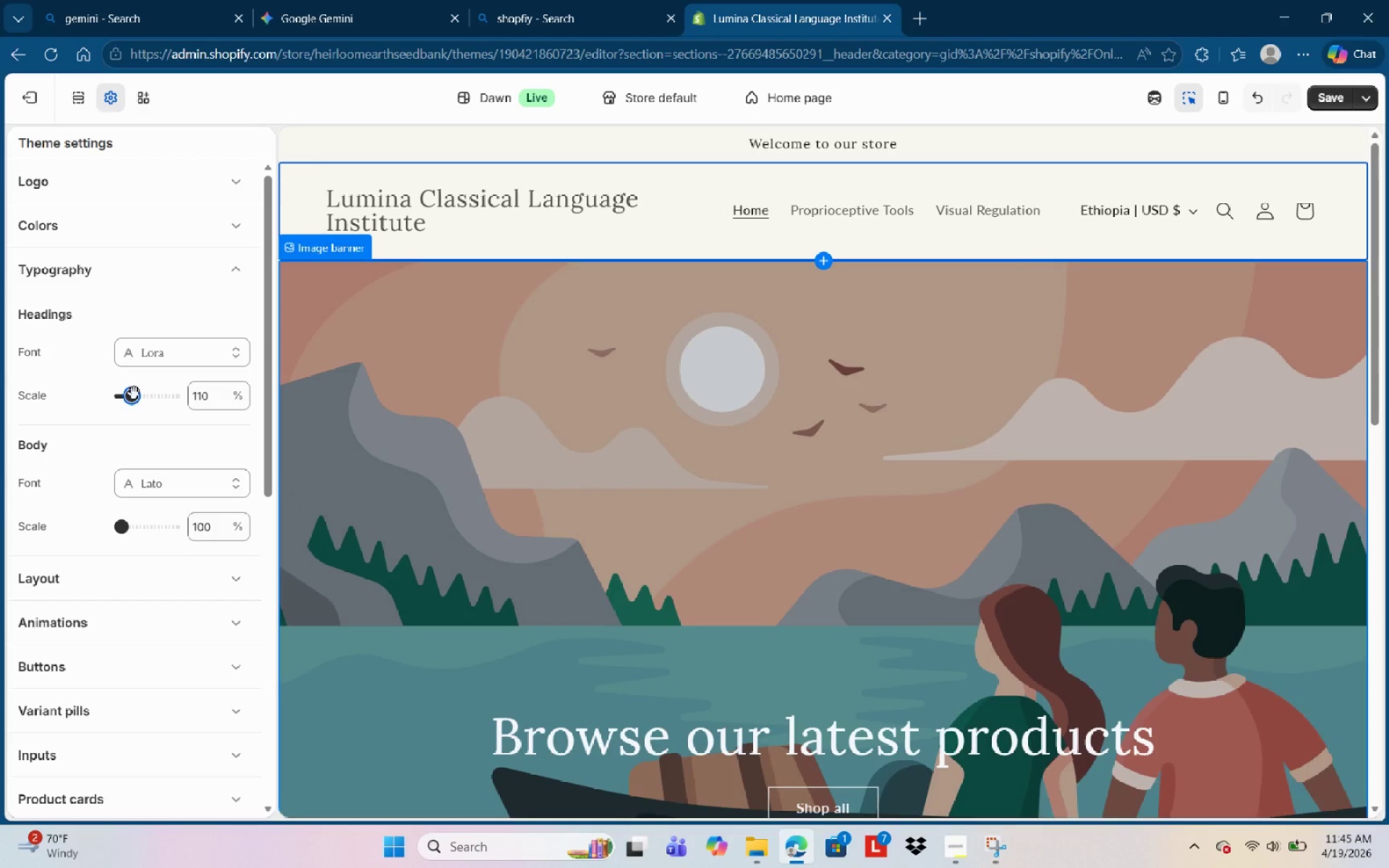 
scroll: coordinate [522, 552], scroll_direction: down, amount: 11.0
 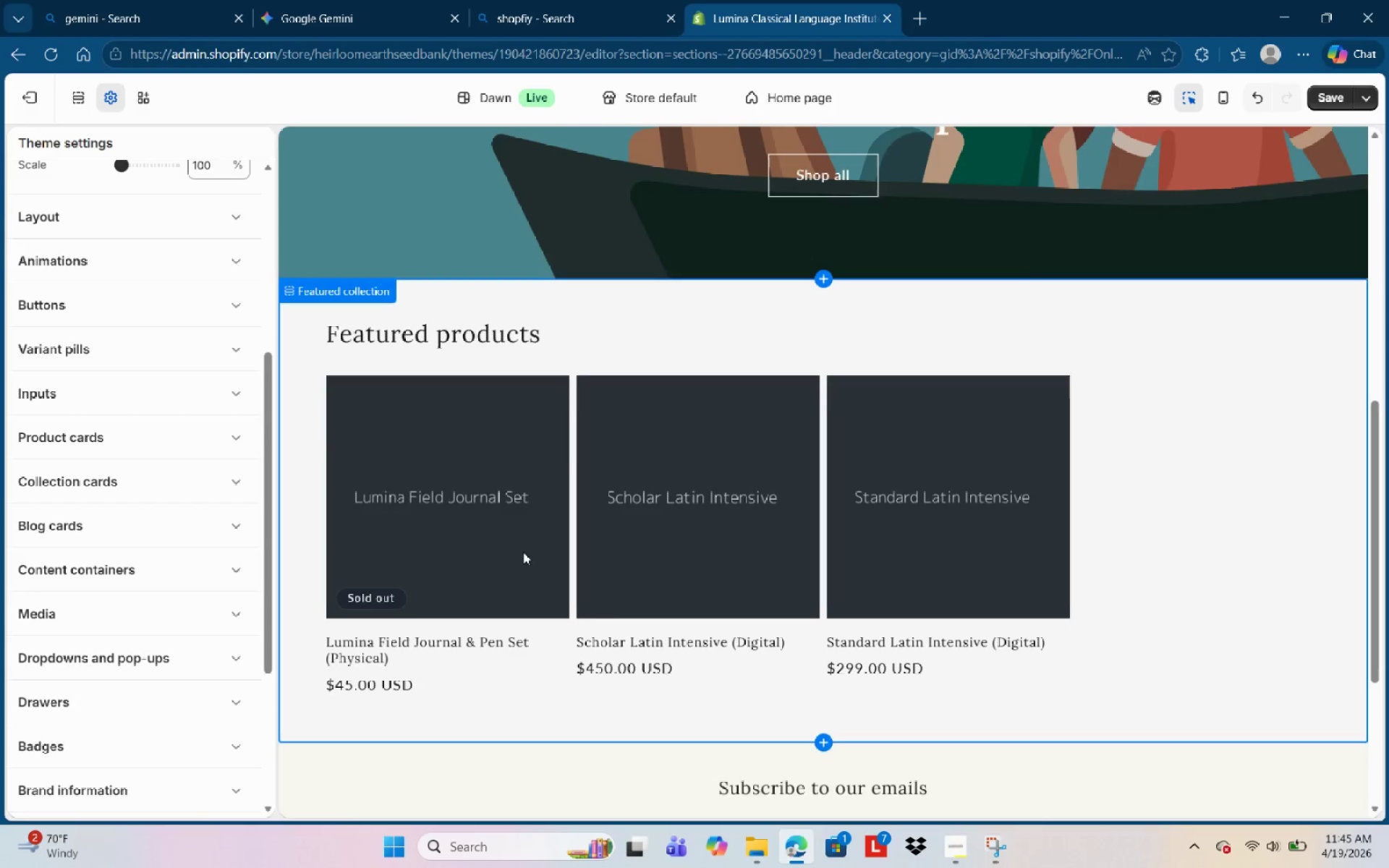 
scroll: coordinate [190, 353], scroll_direction: up, amount: 10.0
 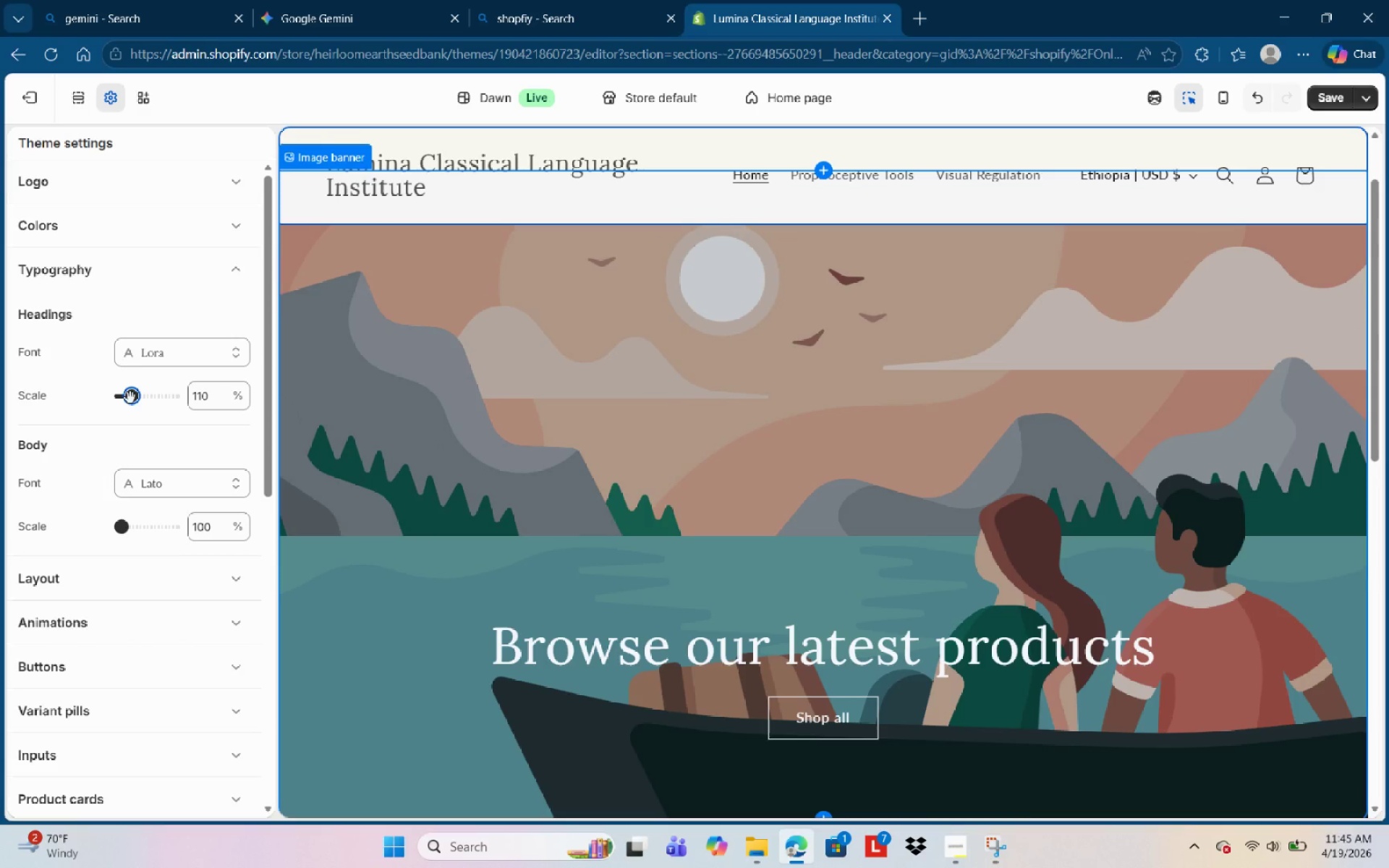 
left_click_drag(start_coordinate=[130, 398], to_coordinate=[135, 398])
 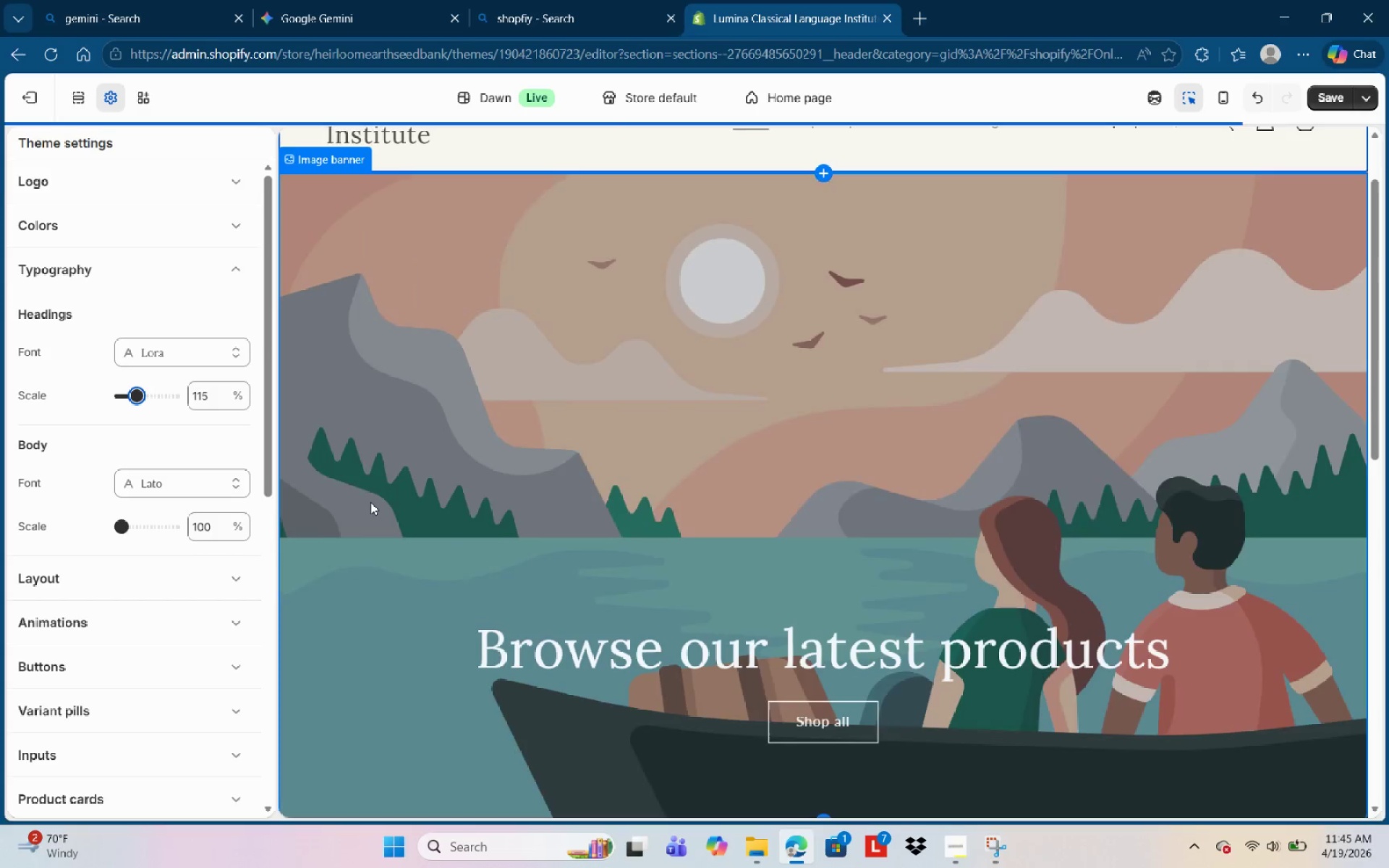 
scroll: coordinate [367, 500], scroll_direction: down, amount: 7.0
 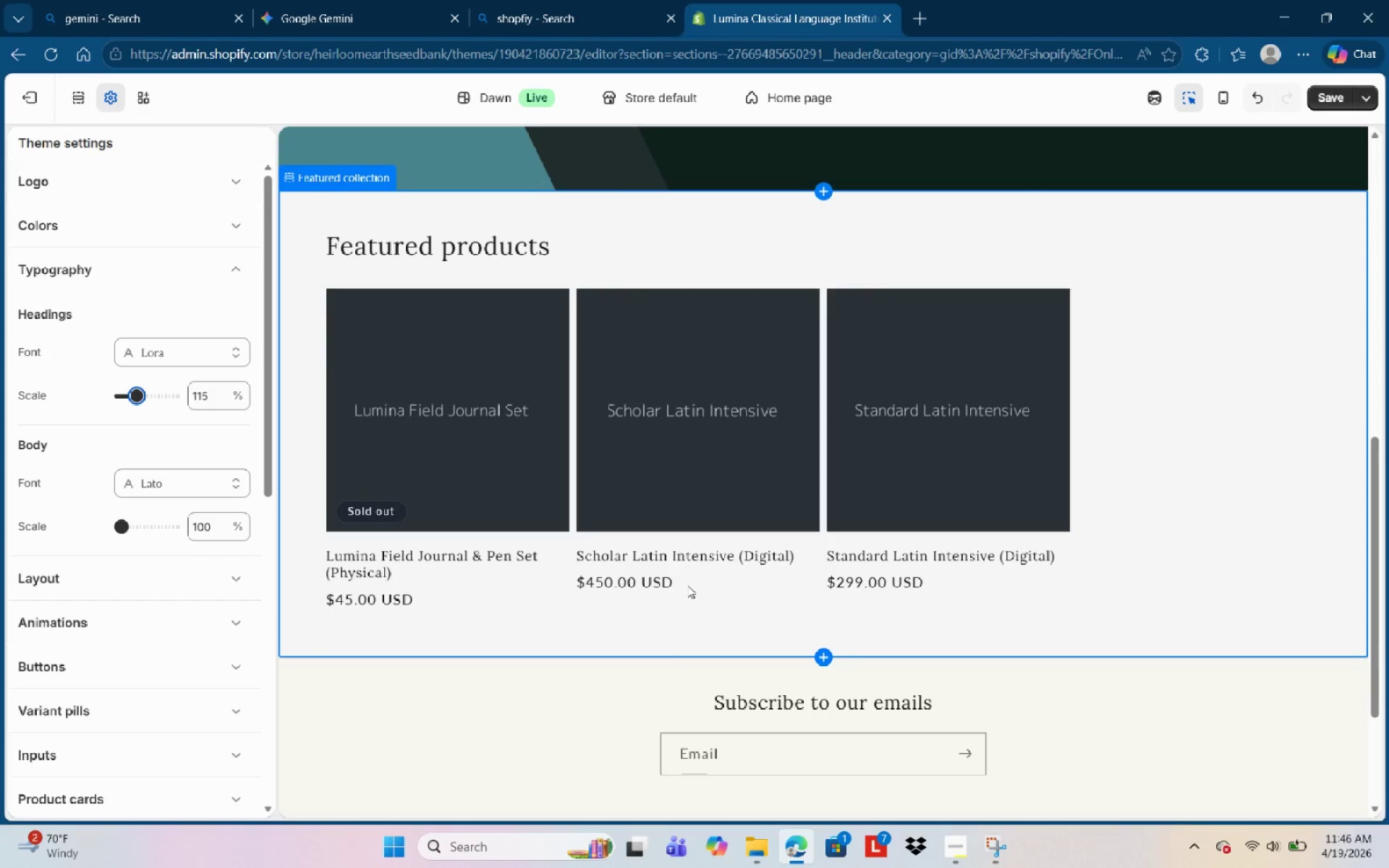 
wait(12.23)
 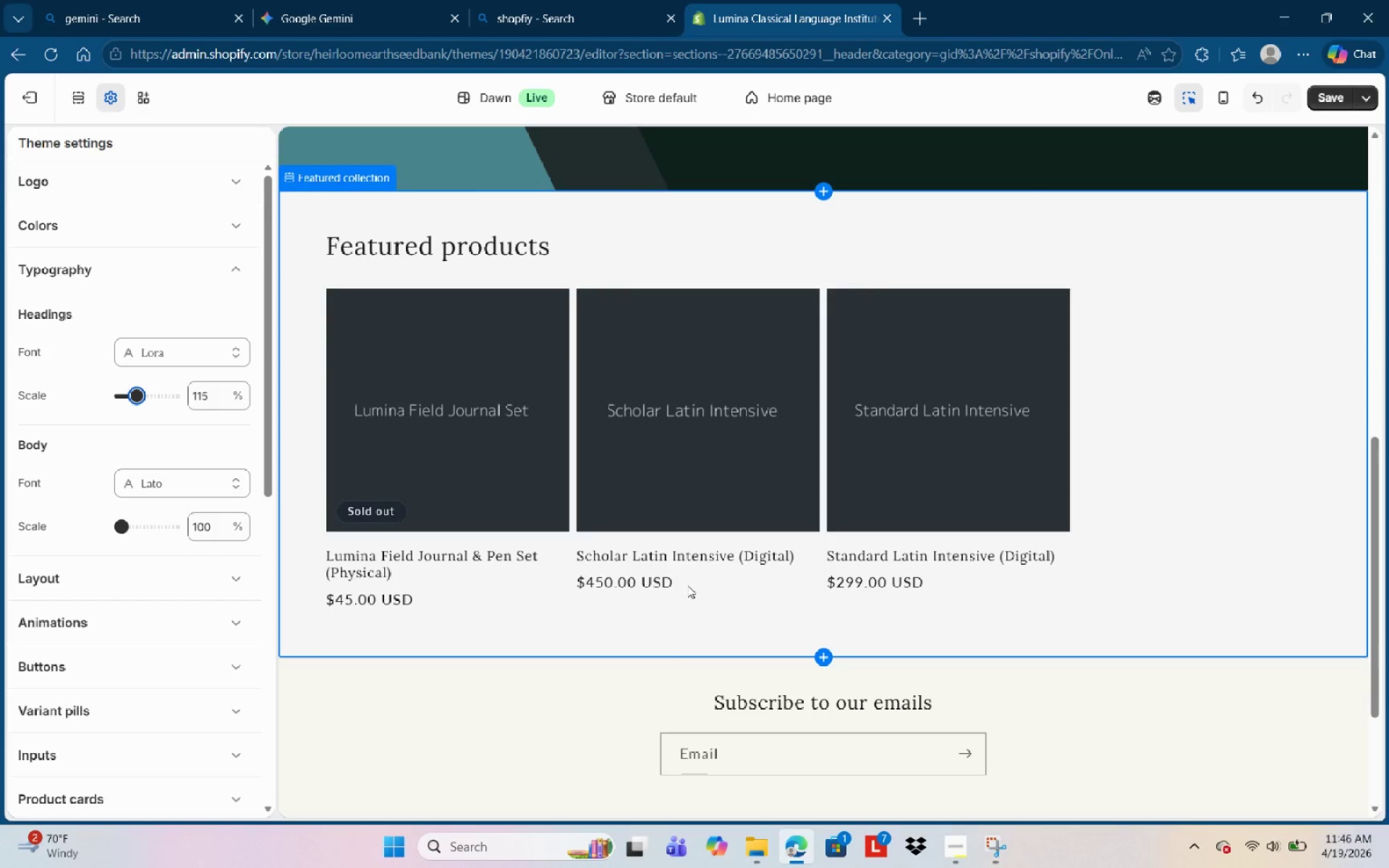 
left_click([921, 19])
 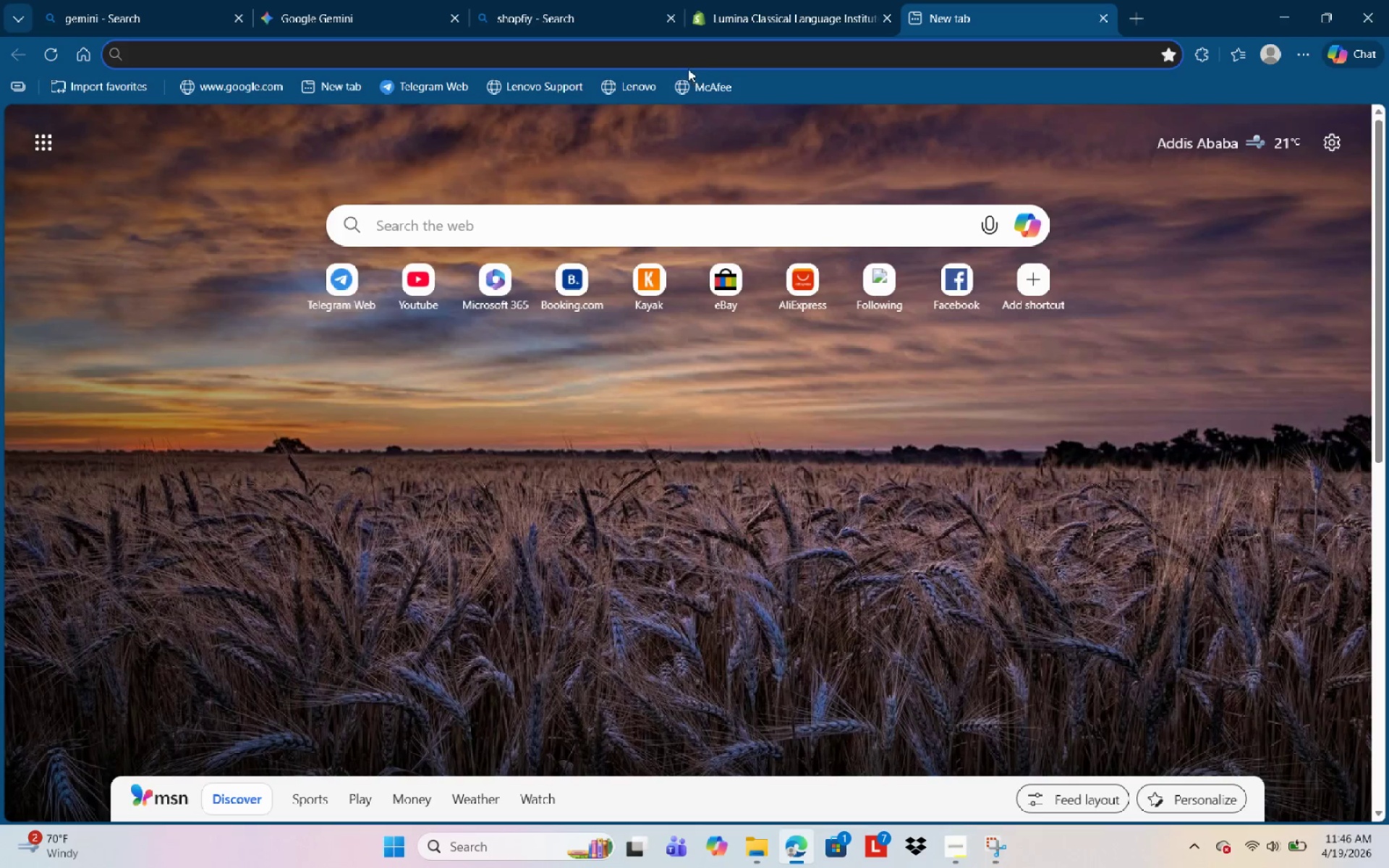 
left_click([688, 58])
 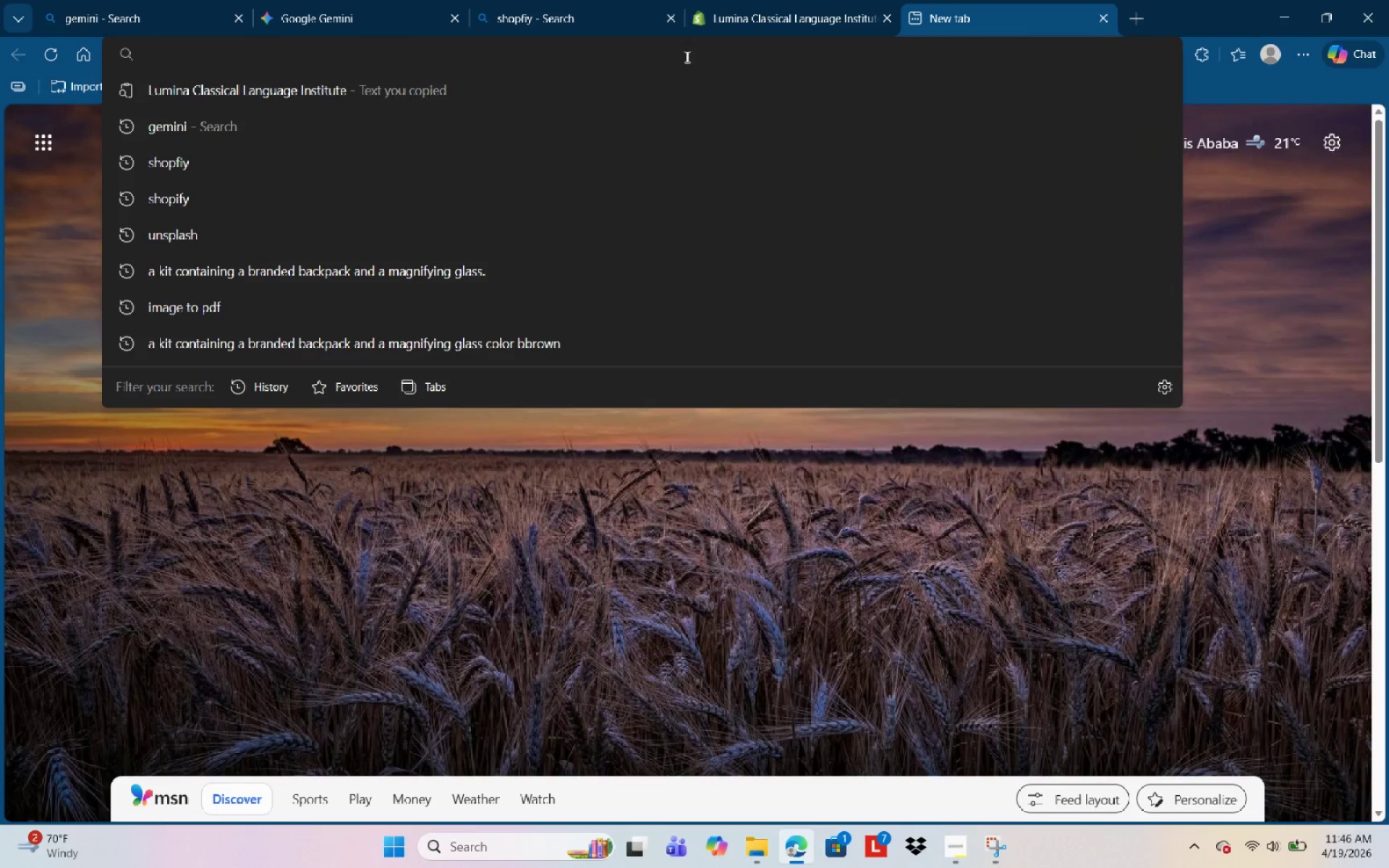 
type(Marbel bust)
 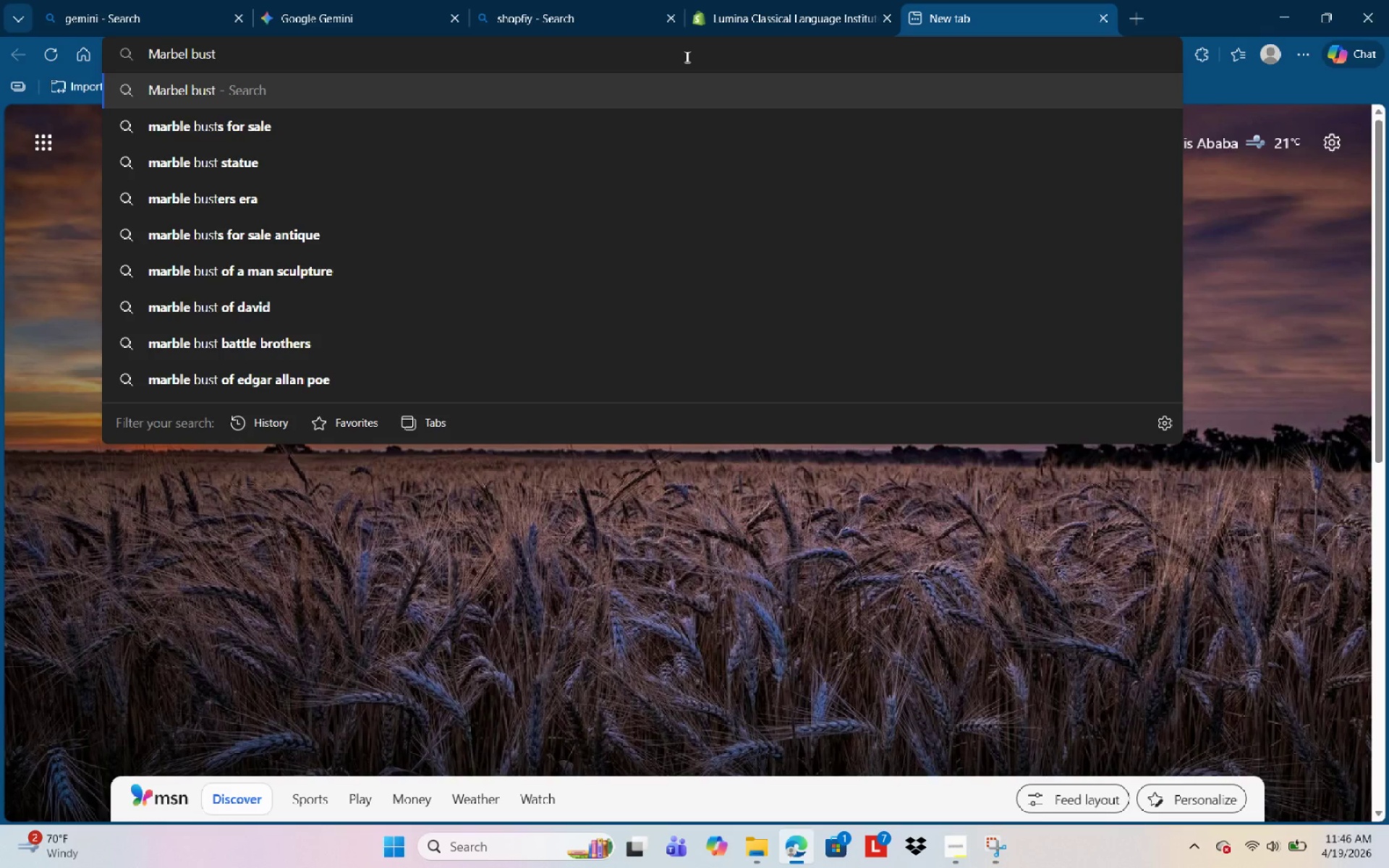 
wait(6.78)
 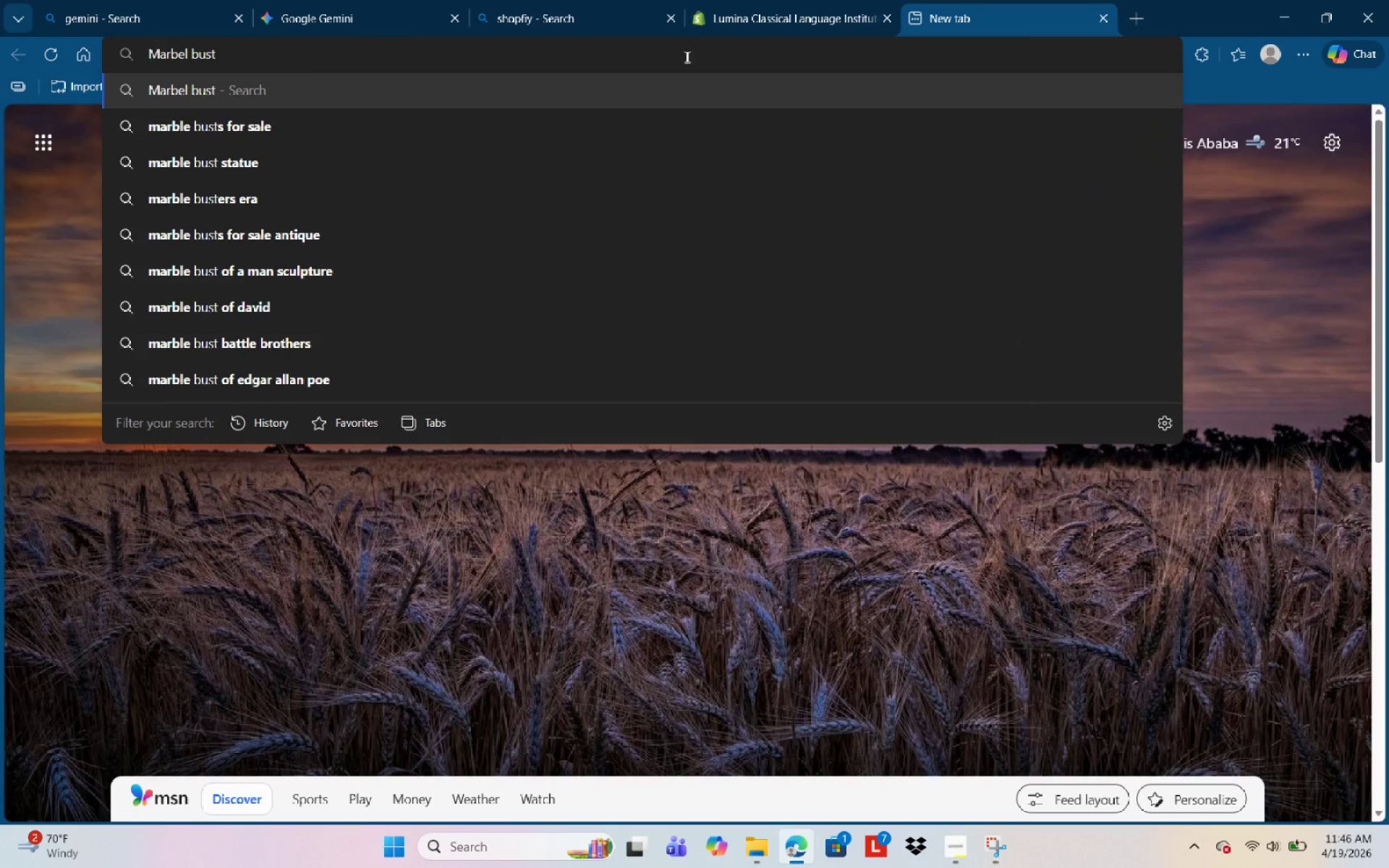 
key(NumpadEnter)
 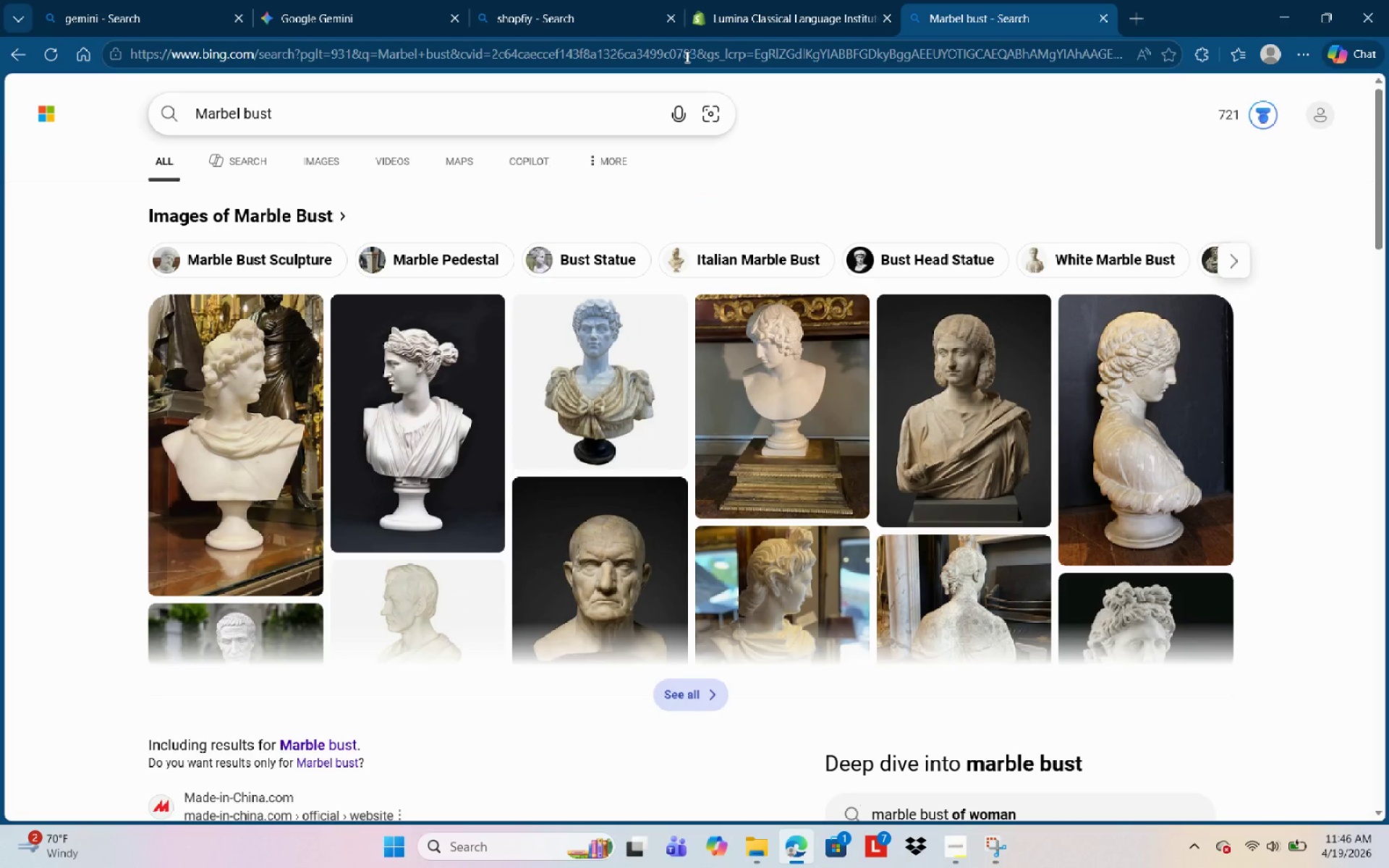 
scroll: coordinate [938, 519], scroll_direction: down, amount: 3.0
 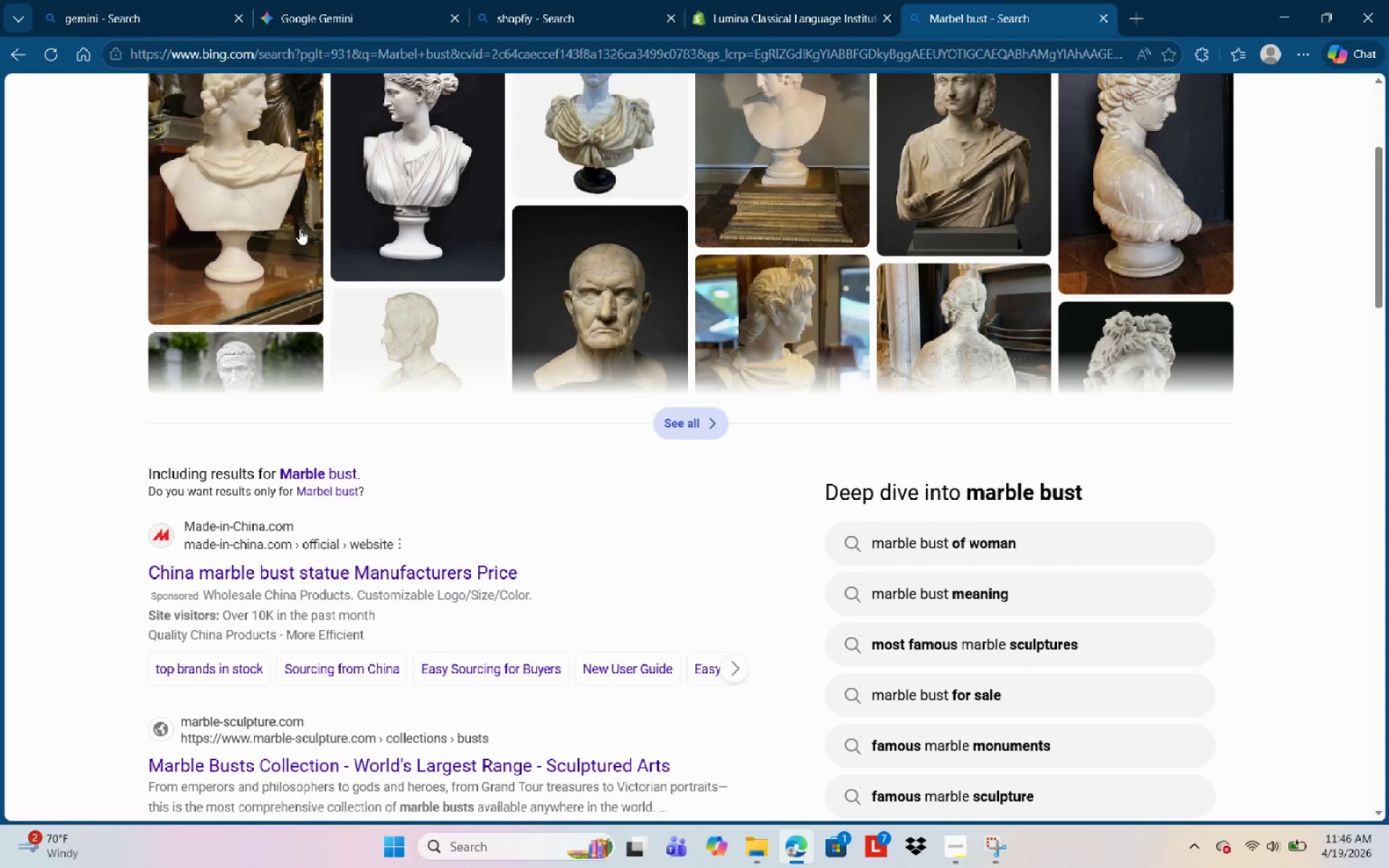 
scroll: coordinate [343, 178], scroll_direction: up, amount: 5.0
 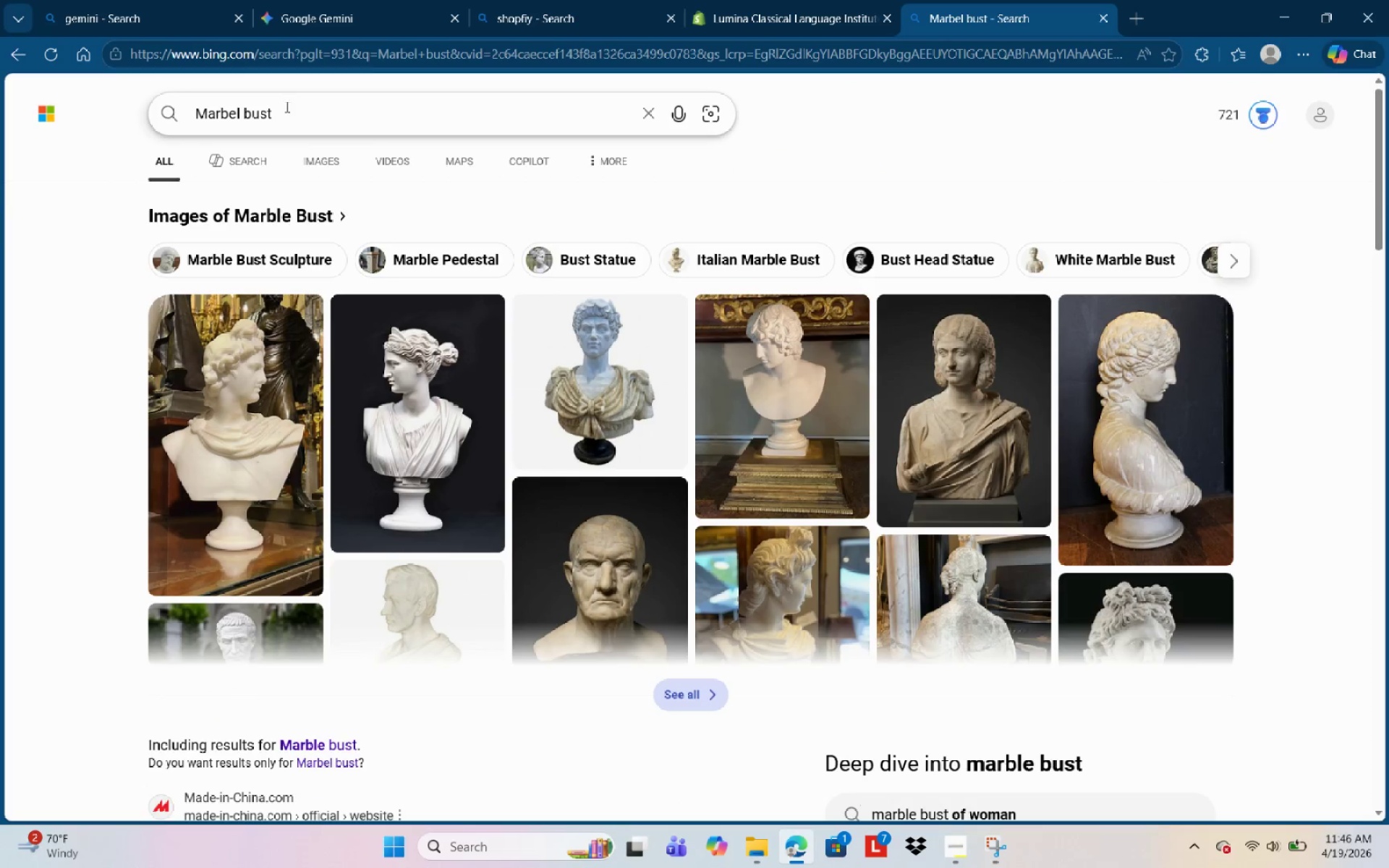 
left_click_drag(start_coordinate=[286, 109], to_coordinate=[75, 109])
 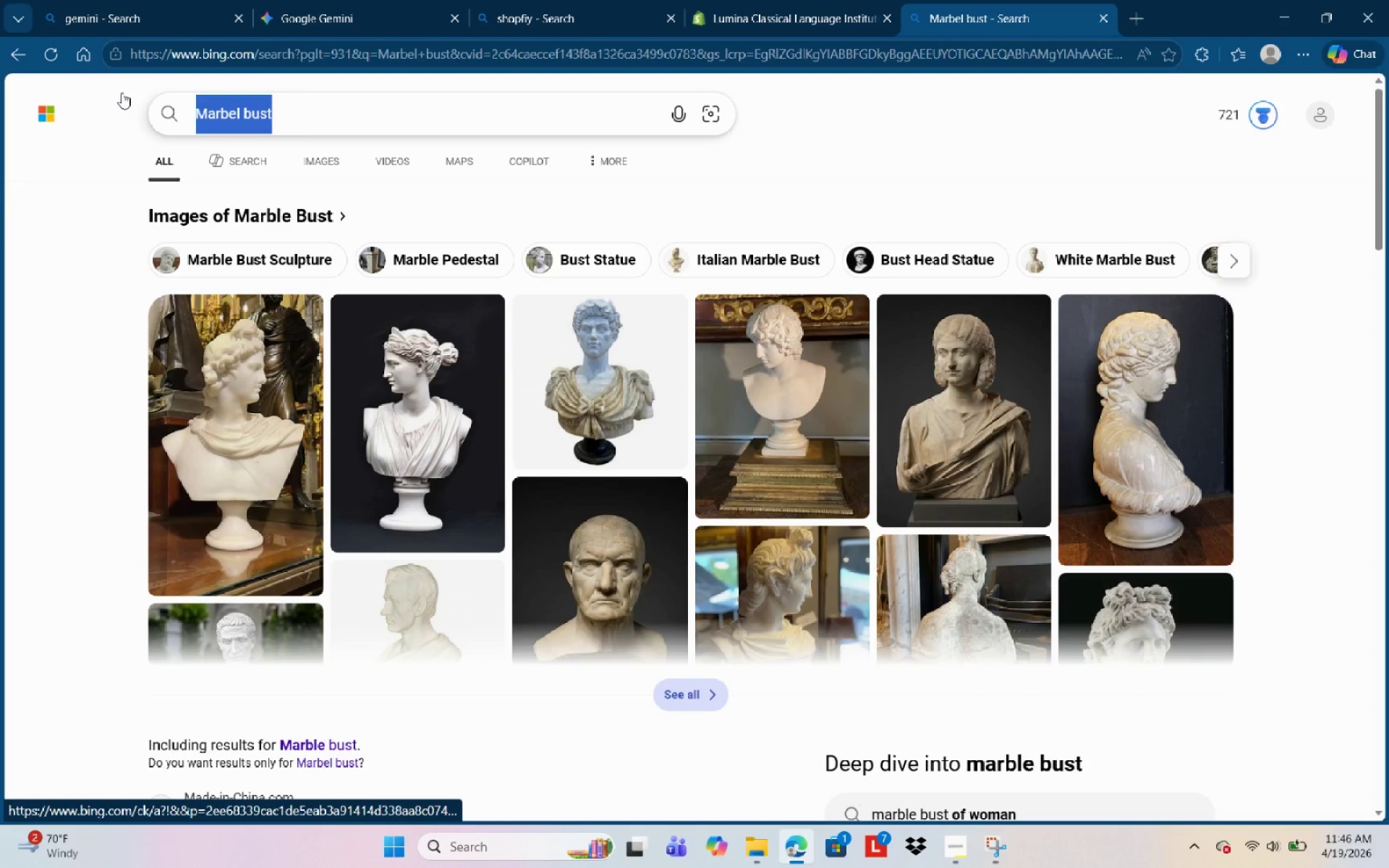 
type(Od)
key(Backspace)
type(ld li)
key(Backspace)
type(ibrary)
key(NumpadEnter)
 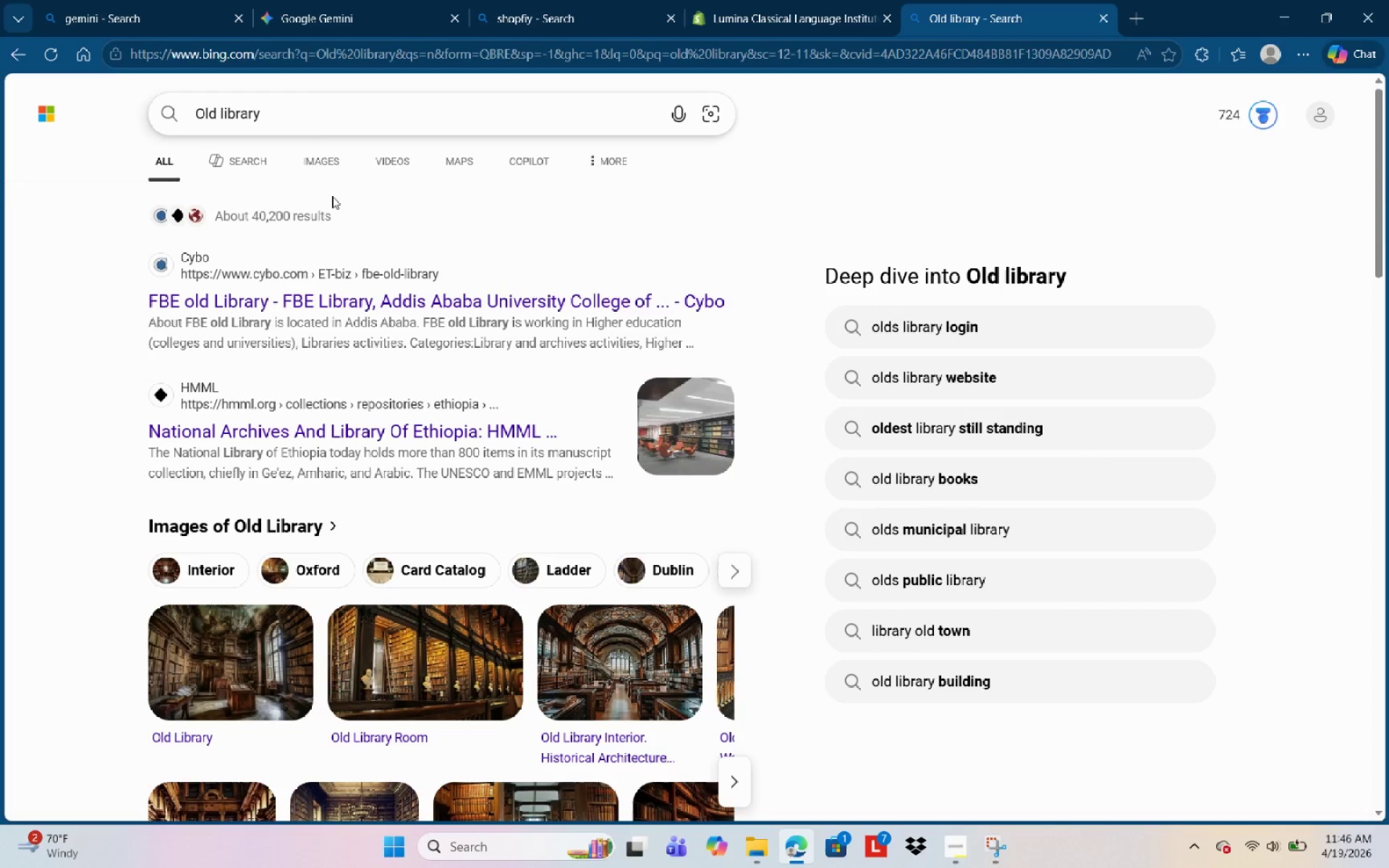 
left_click([318, 158])
 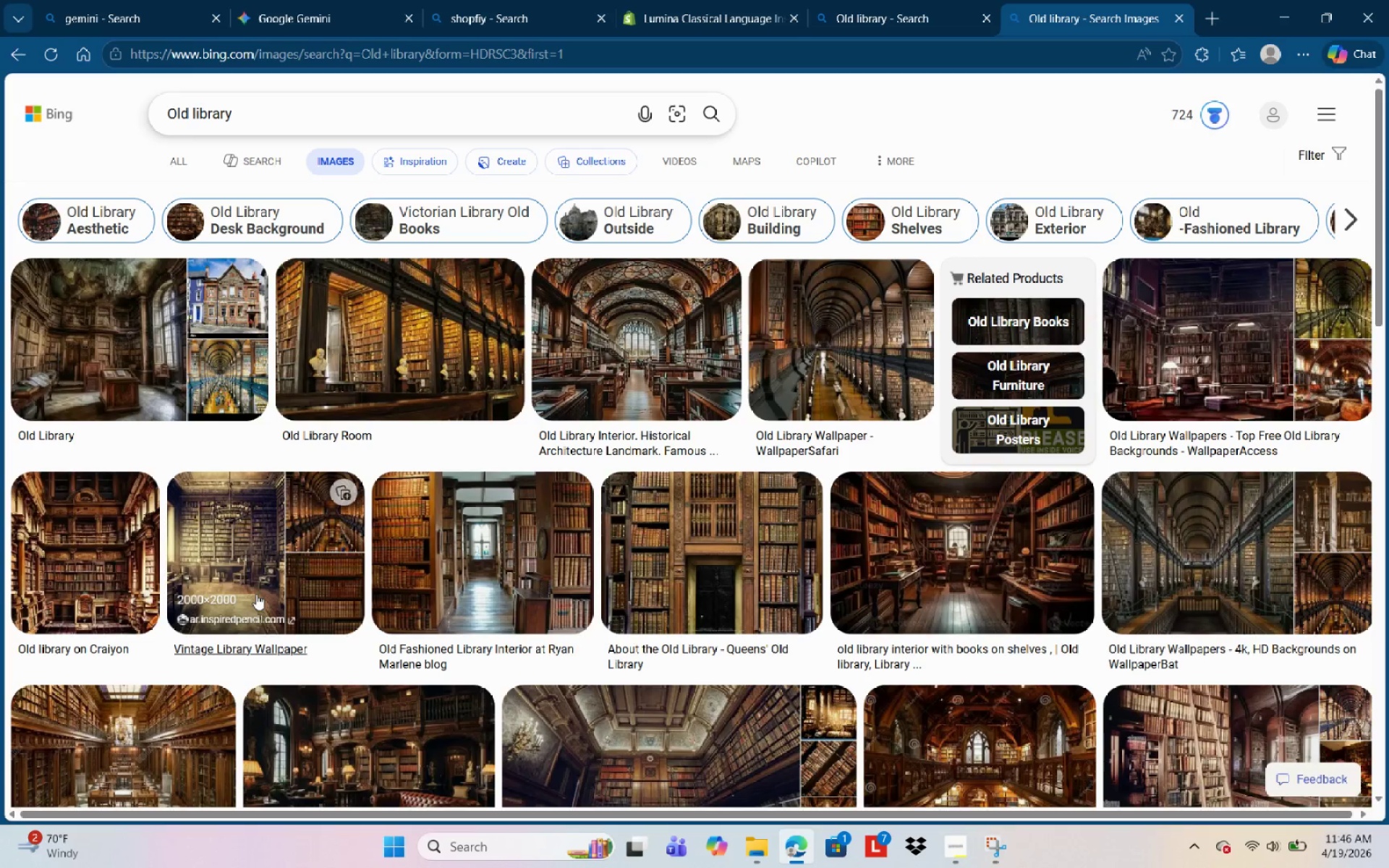 
wait(6.69)
 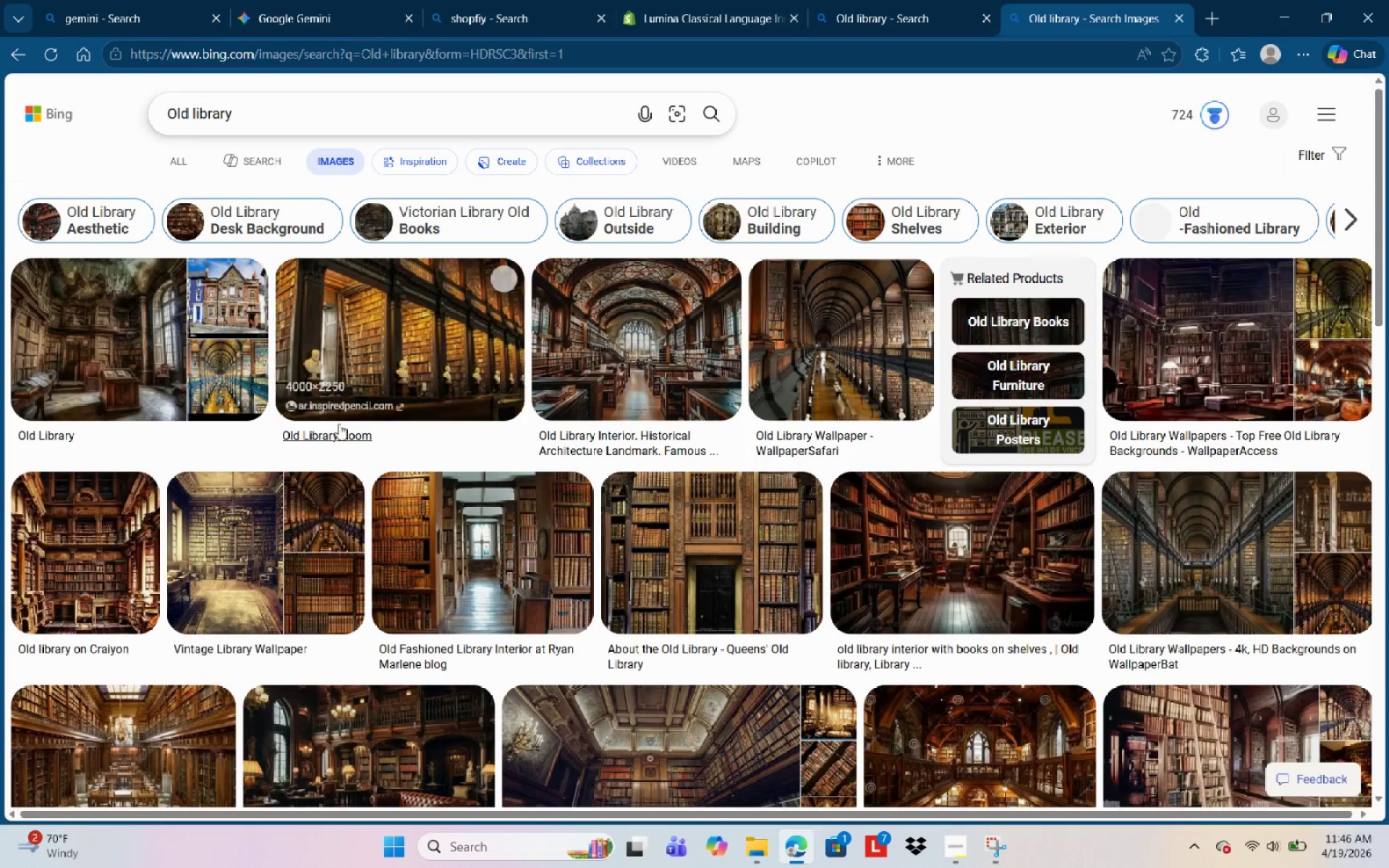 
scroll: coordinate [754, 523], scroll_direction: down, amount: 9.0
 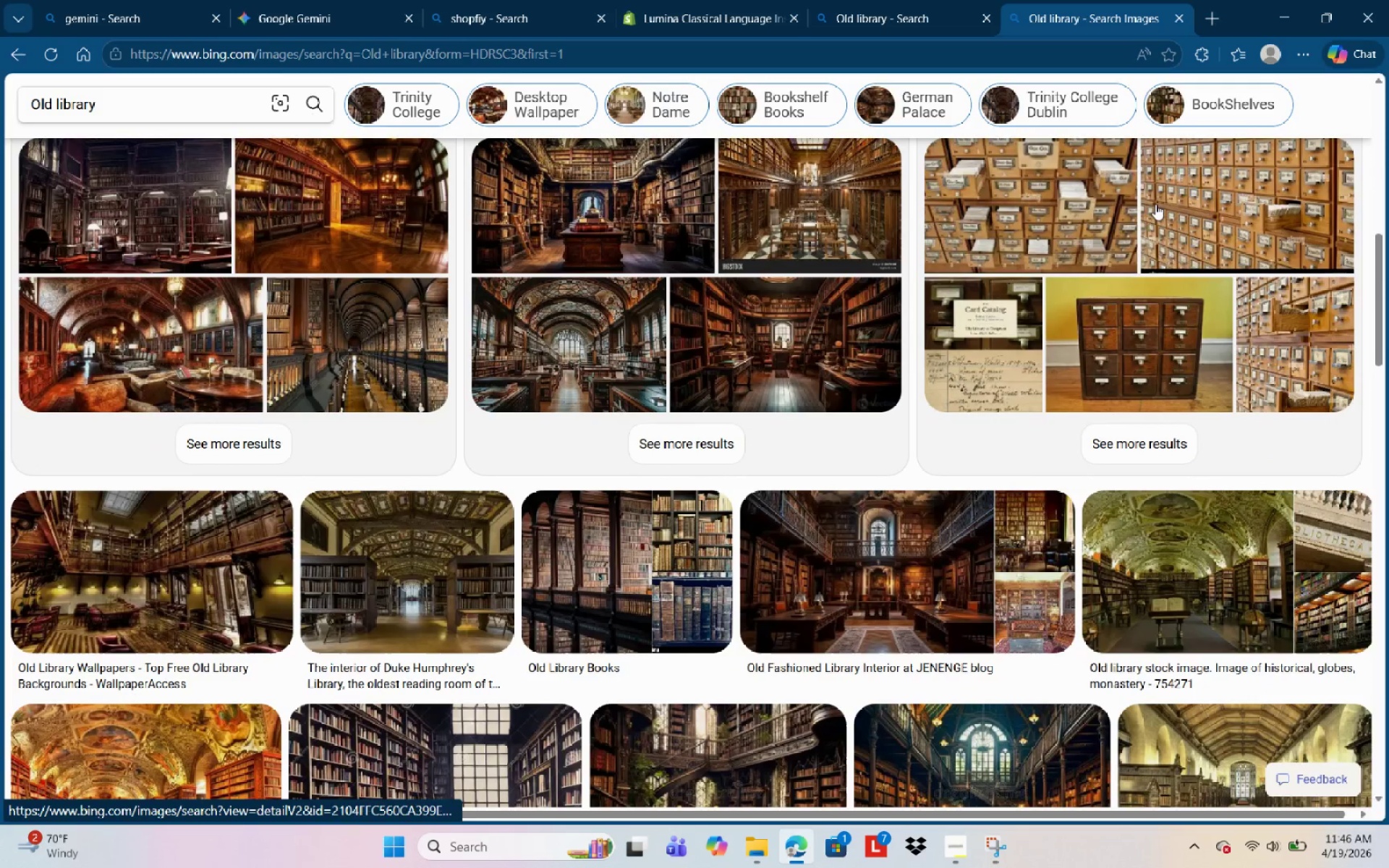 
scroll: coordinate [1243, 134], scroll_direction: up, amount: 11.0
 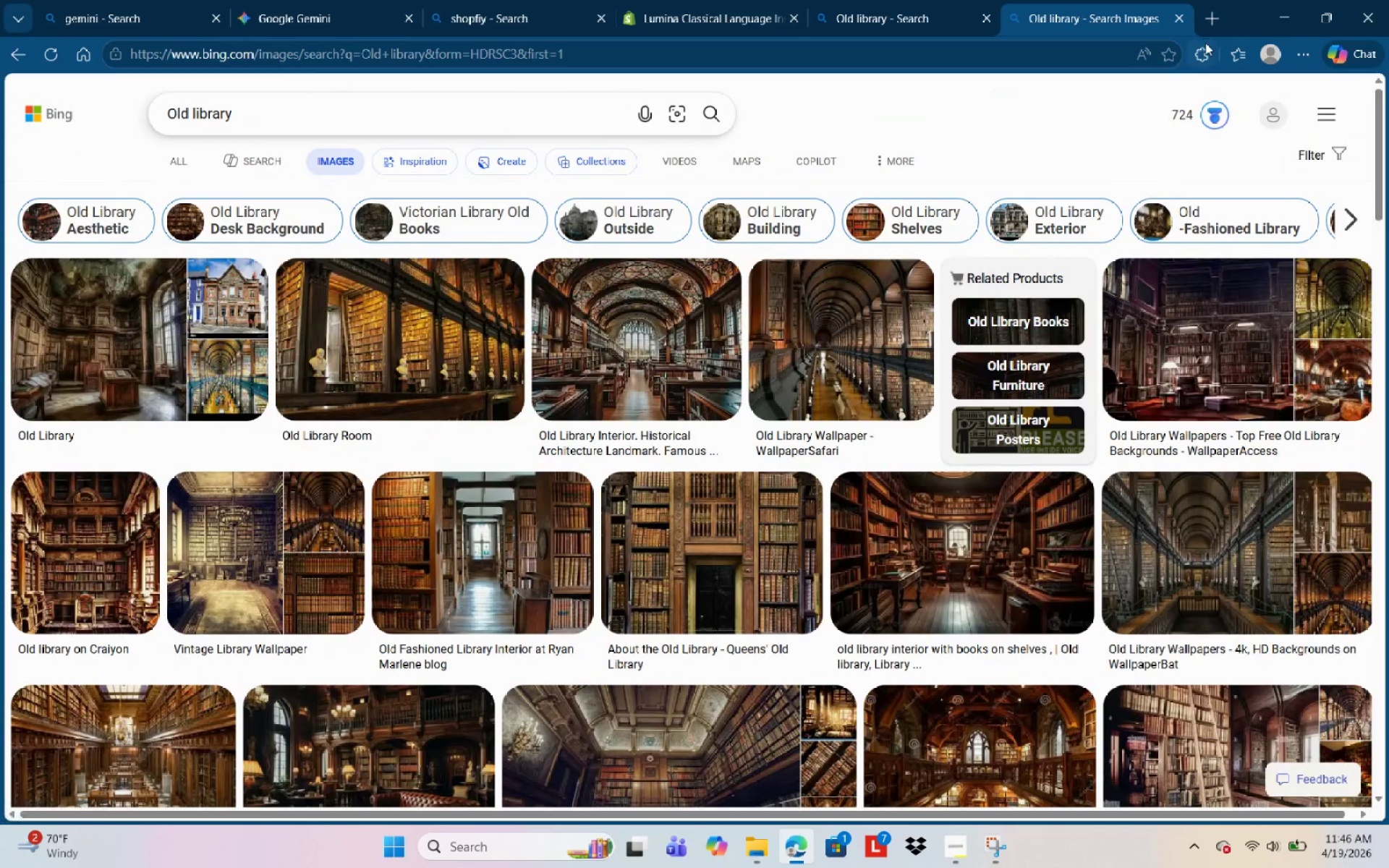 
left_click([1205, 45])
 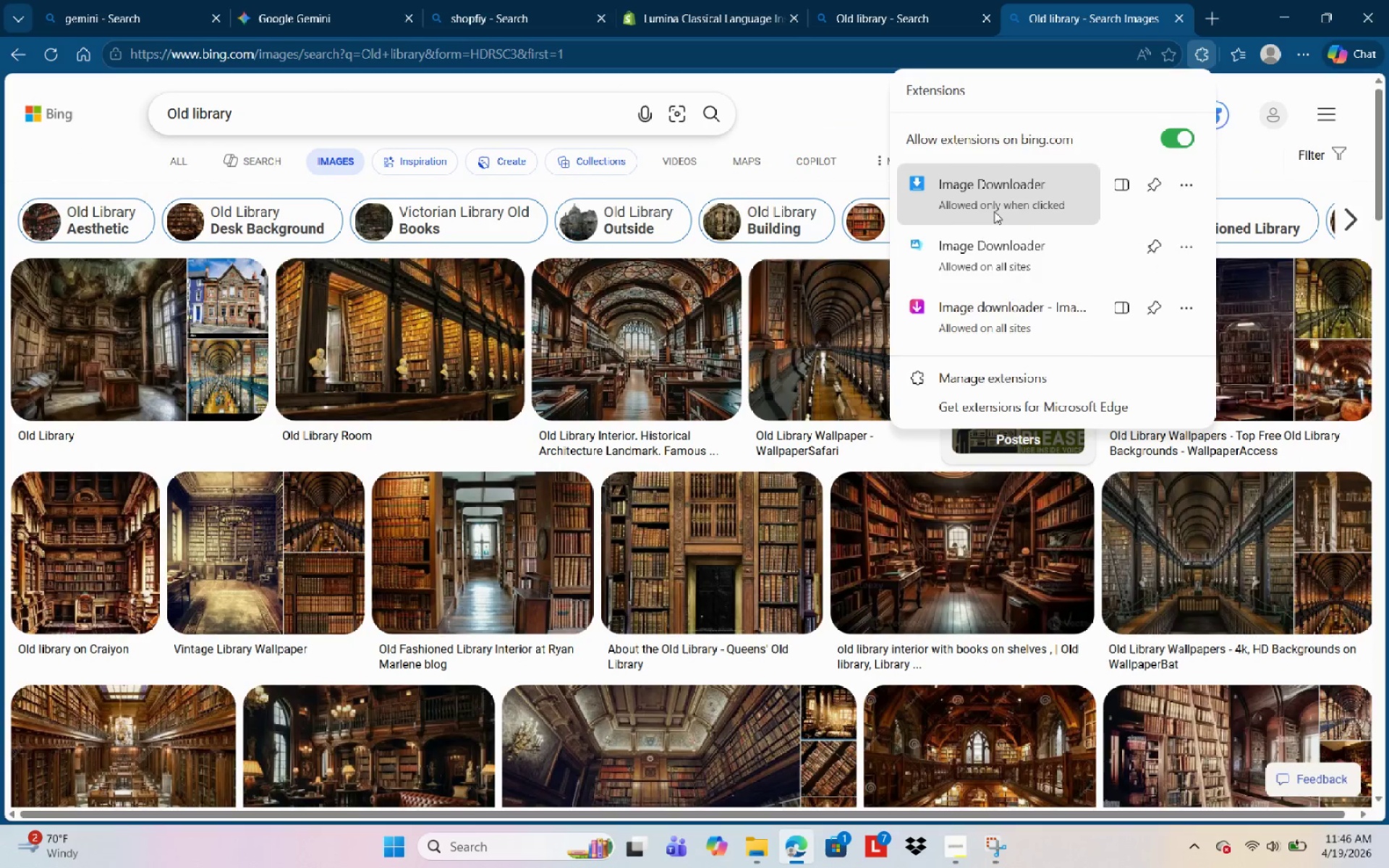 
left_click([1006, 317])
 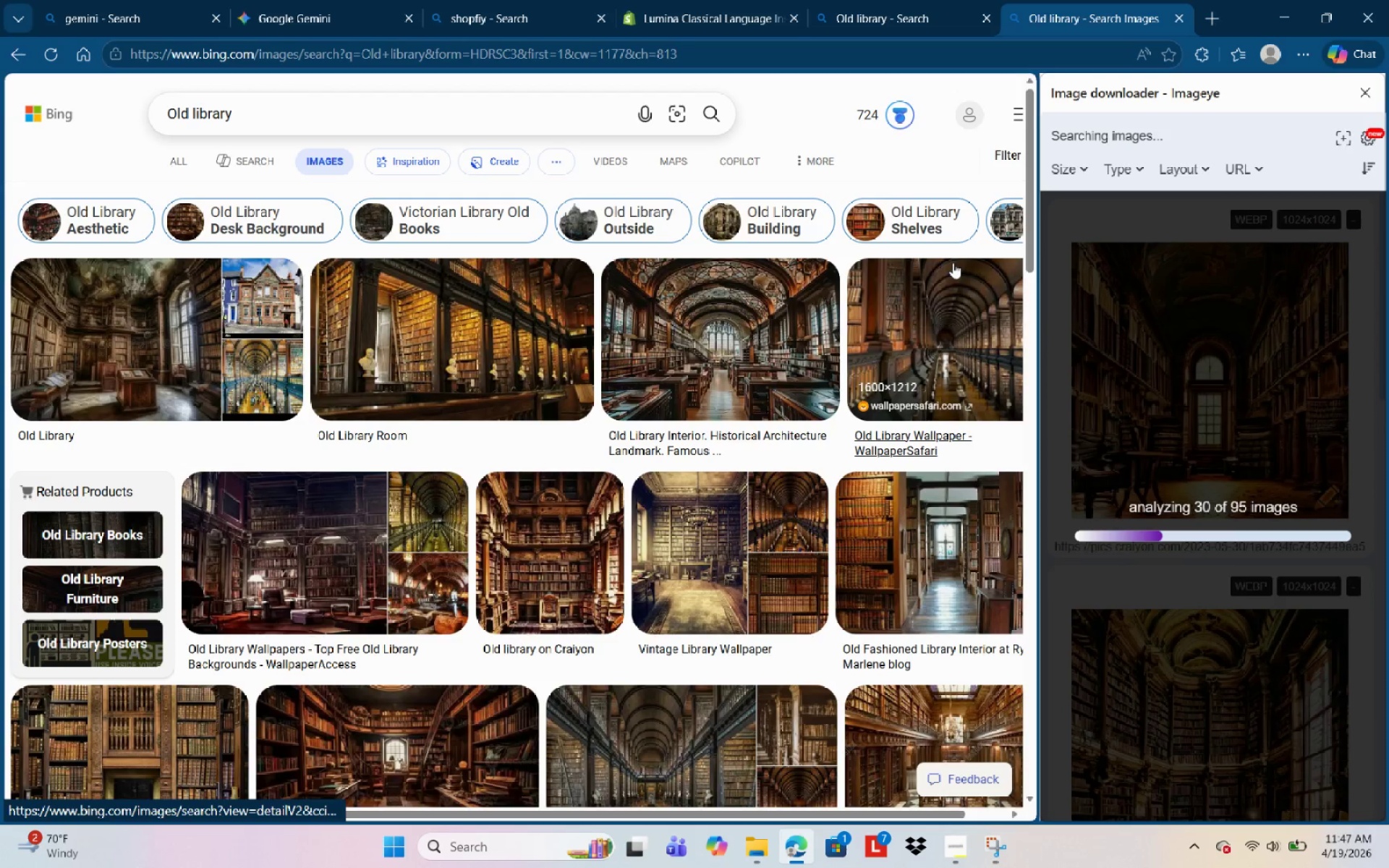 
scroll: coordinate [668, 644], scroll_direction: down, amount: 3.0
 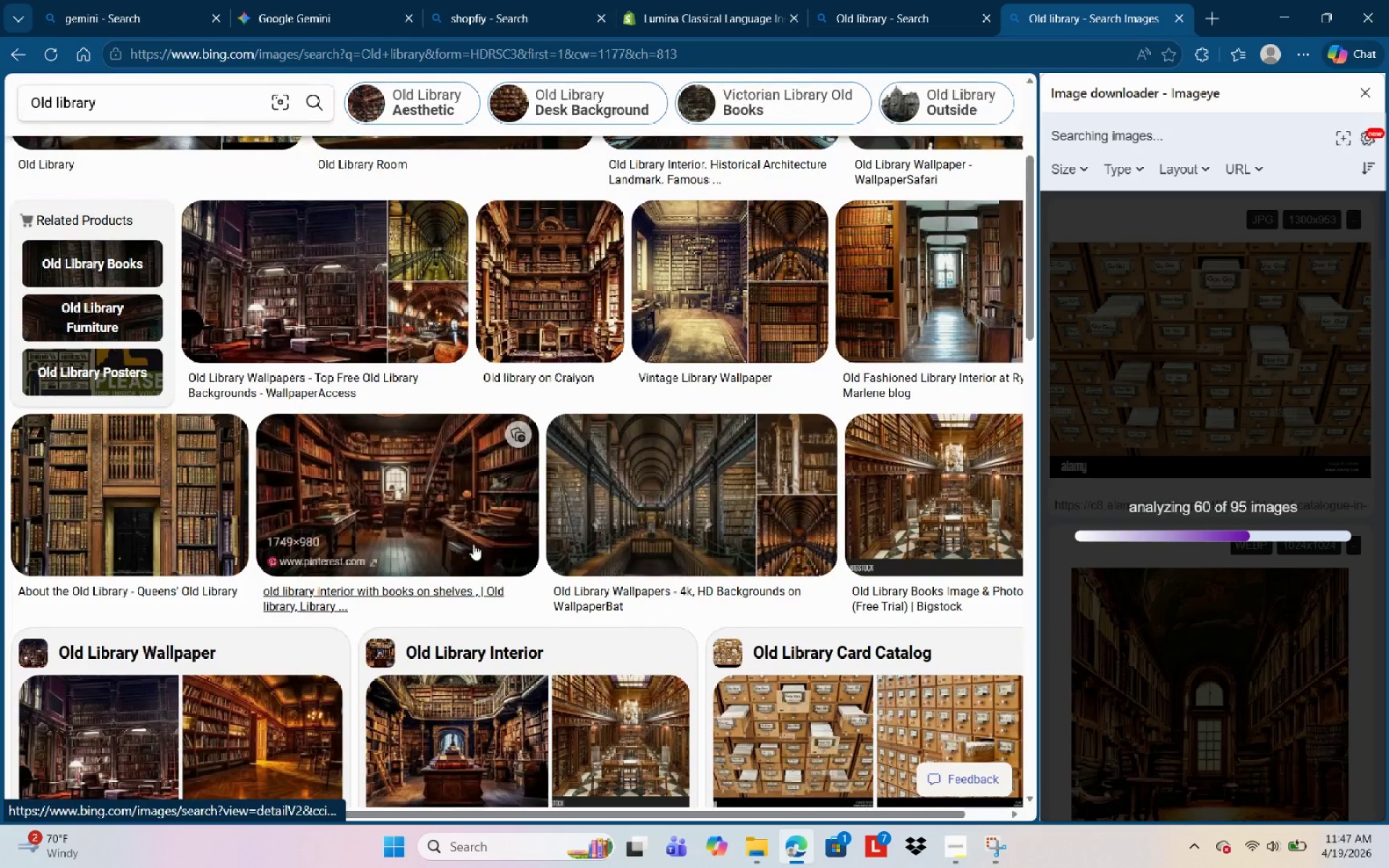 
mouse_move([556, 542])
 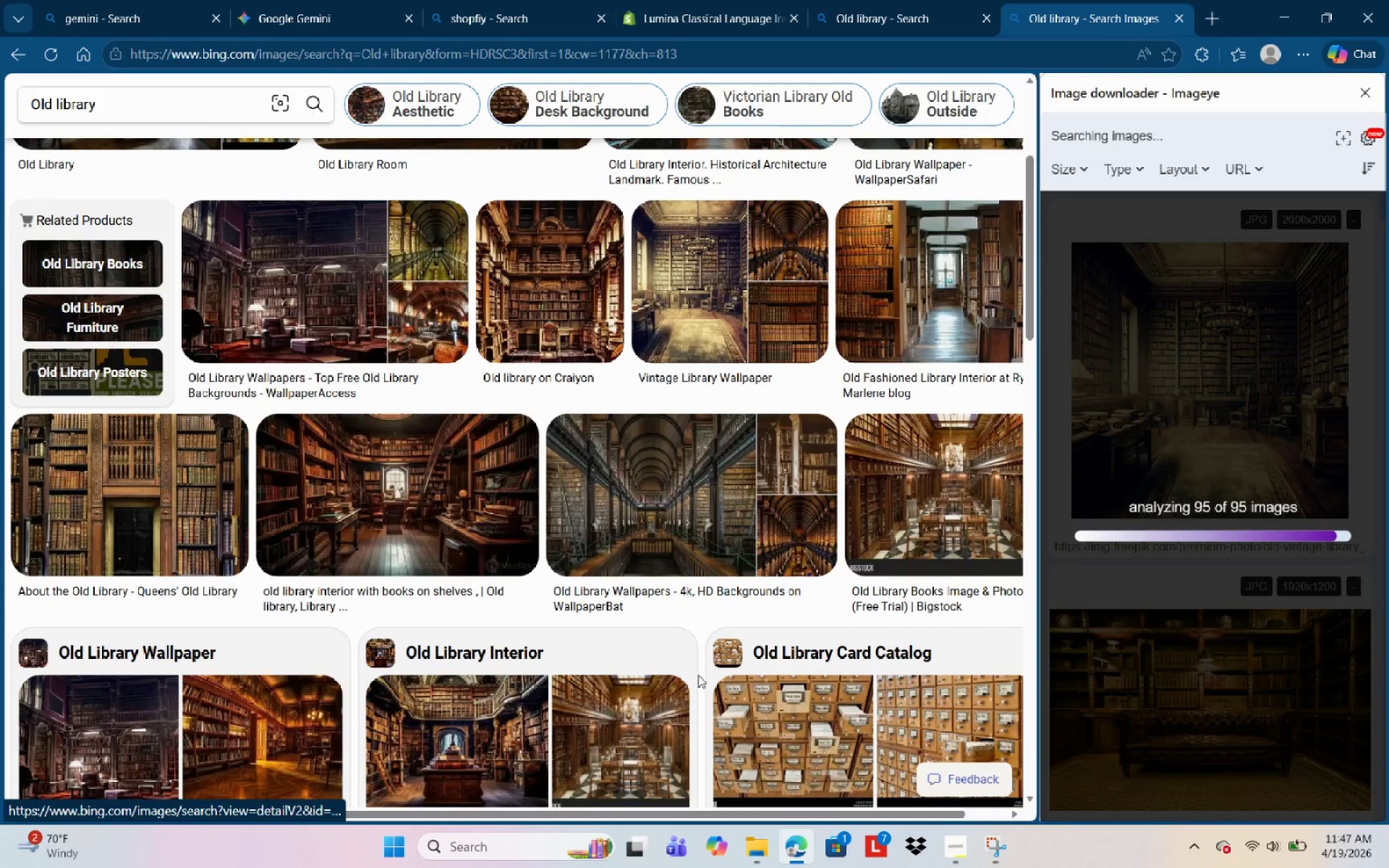 
scroll: coordinate [701, 673], scroll_direction: down, amount: 2.0
 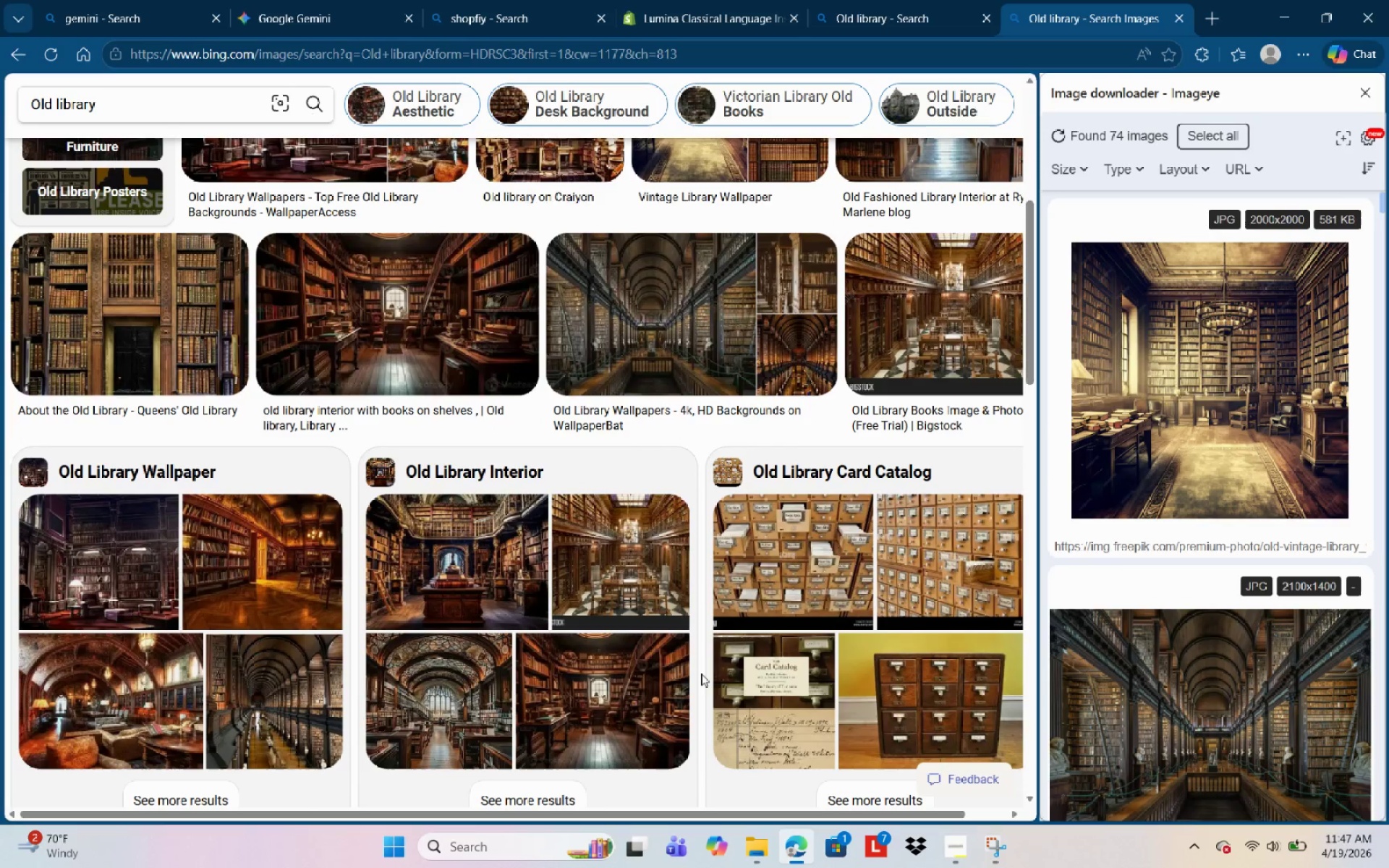 
scroll: coordinate [701, 673], scroll_direction: up, amount: 11.0
 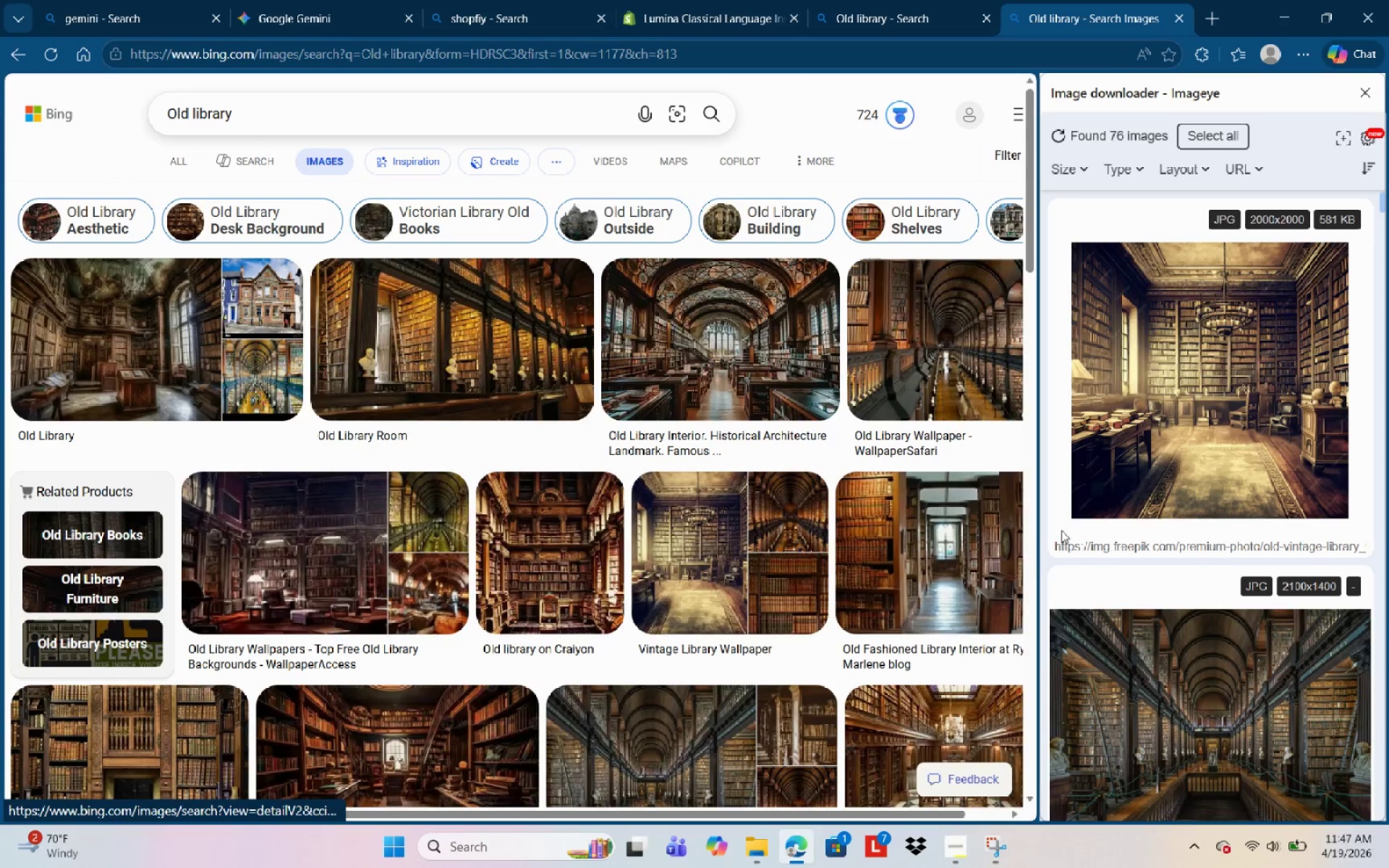 
scroll: coordinate [1201, 650], scroll_direction: down, amount: 77.0
 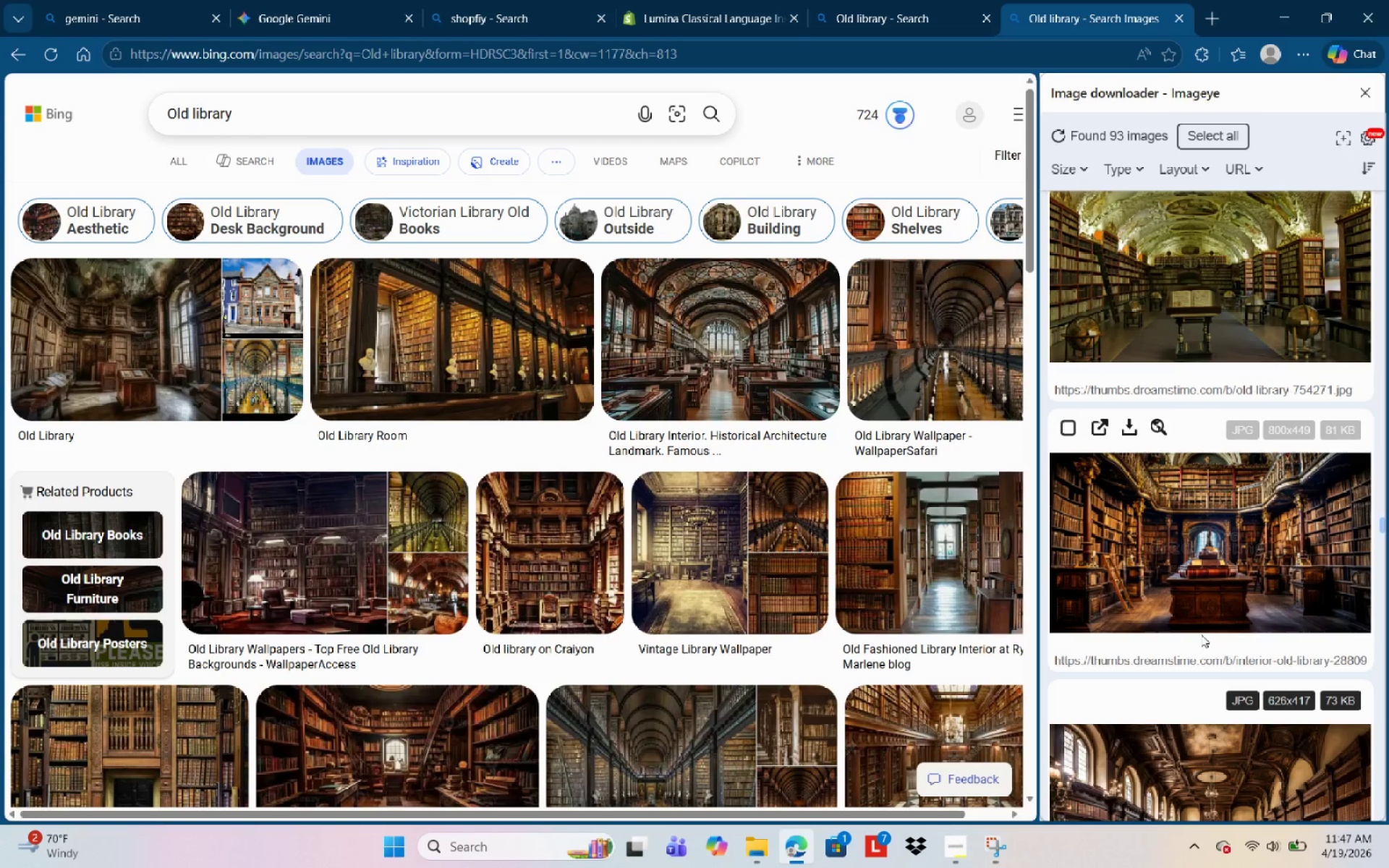 
scroll: coordinate [1207, 615], scroll_direction: down, amount: 10.0
 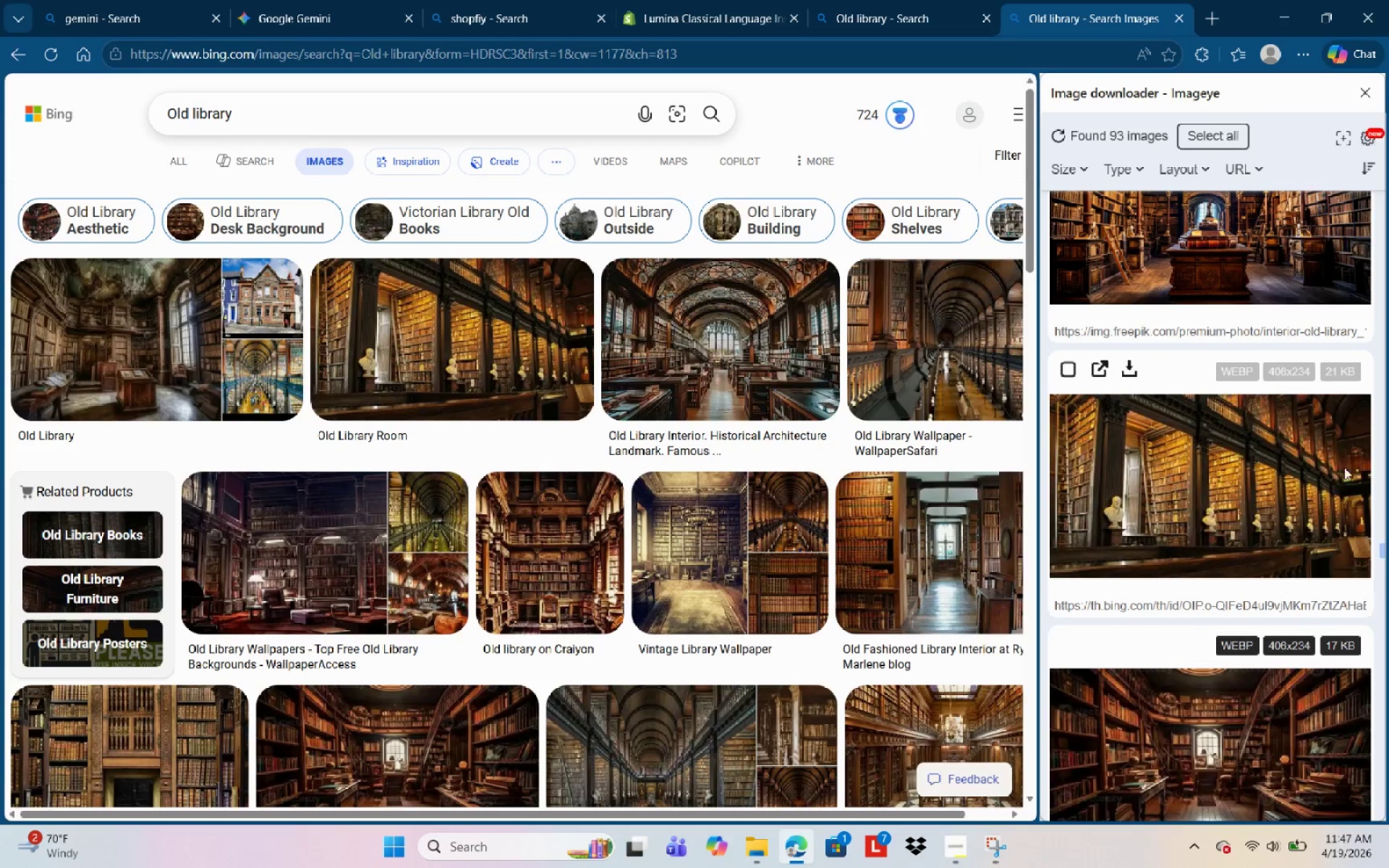 
scroll: coordinate [1203, 548], scroll_direction: up, amount: 1.0
 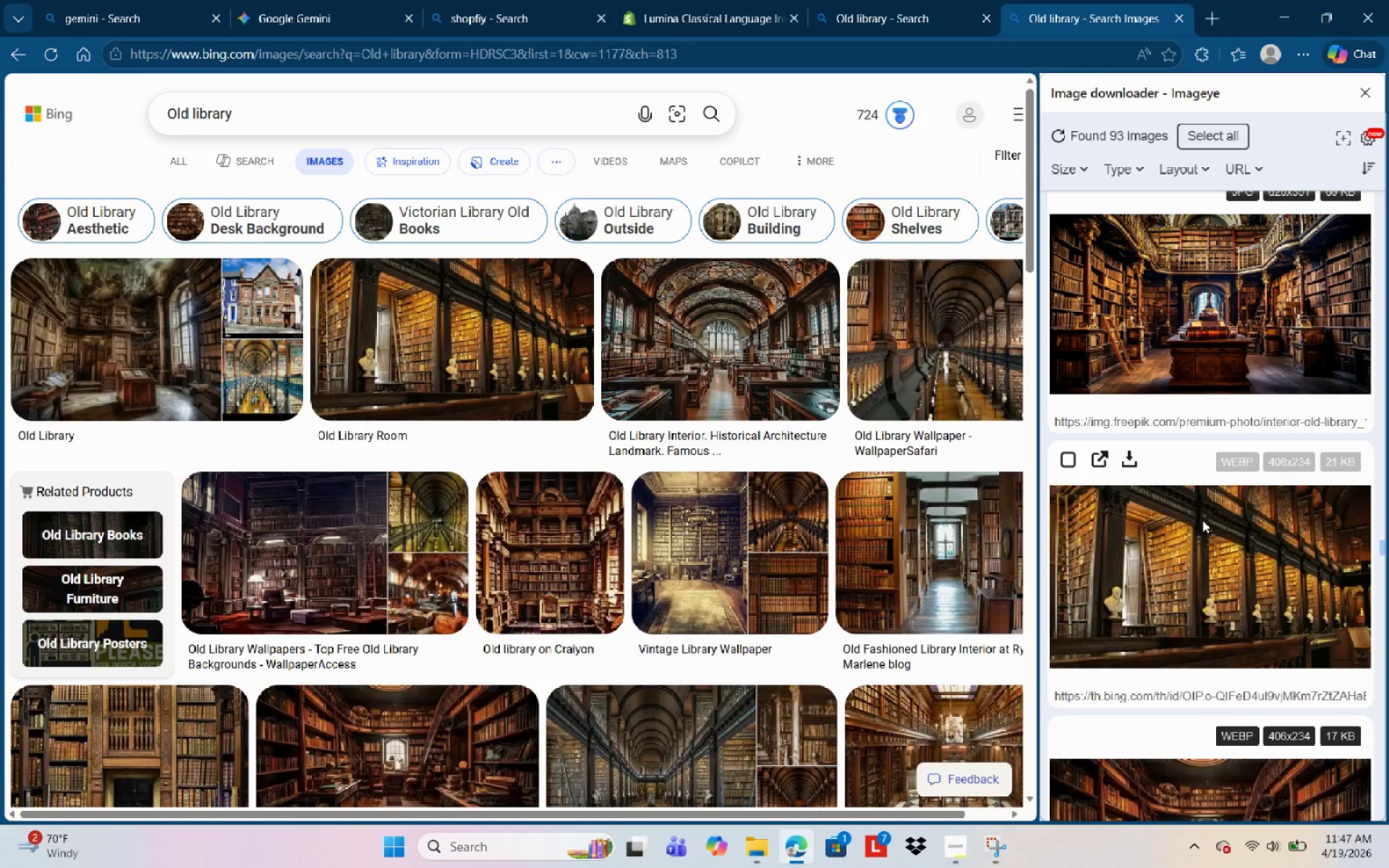 
left_click([1202, 529])
 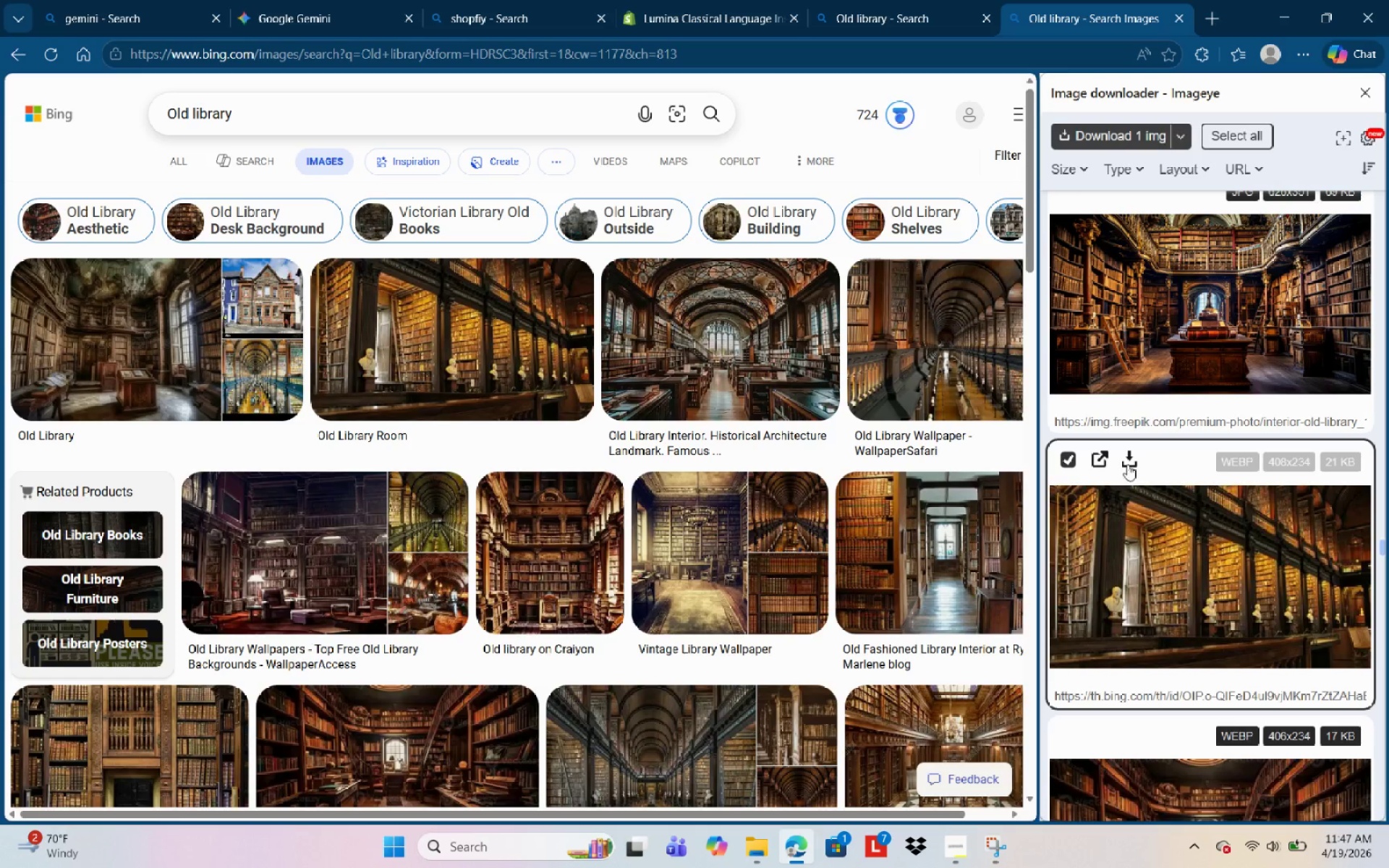 
left_click([1127, 461])
 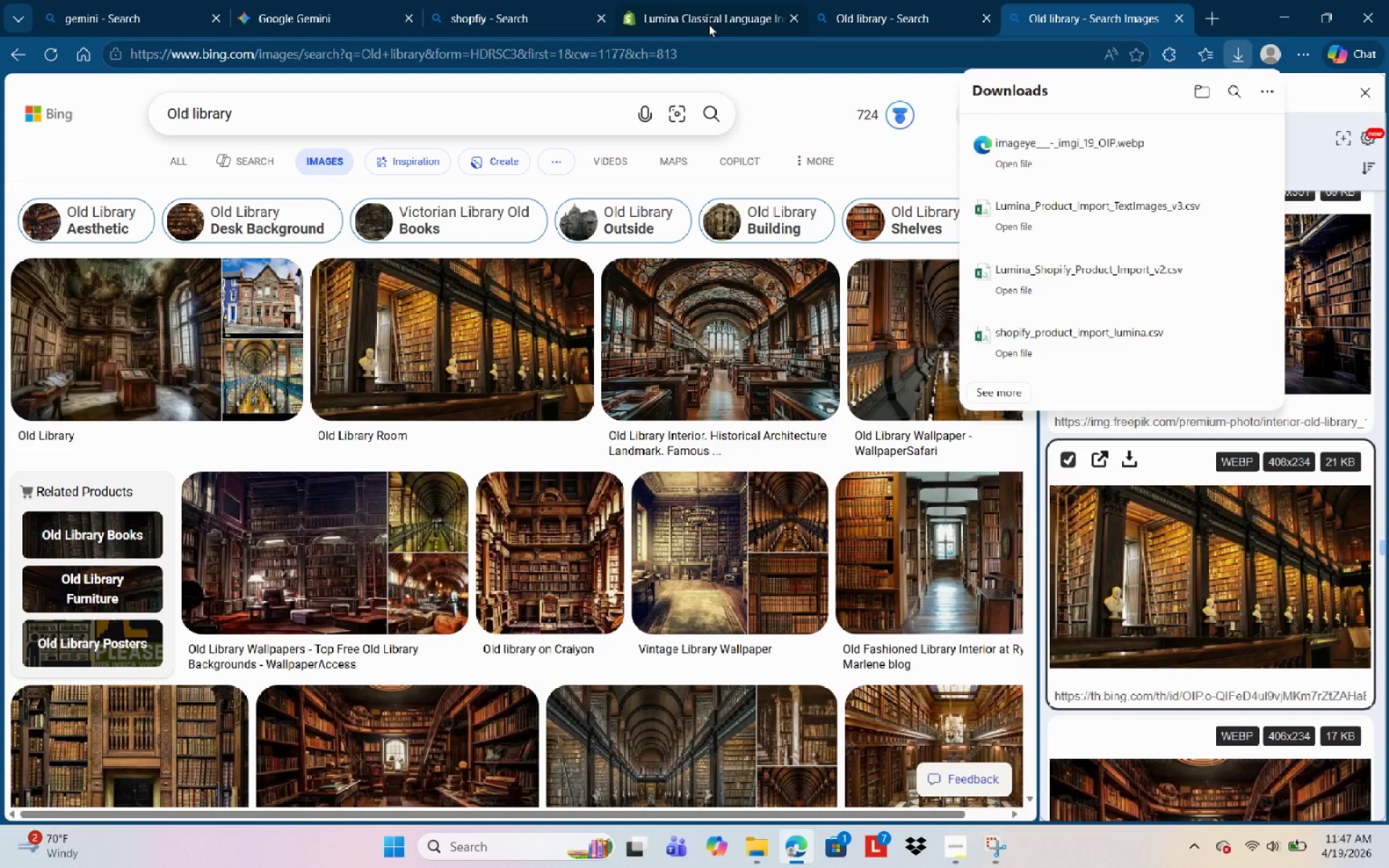 
left_click([666, 14])
 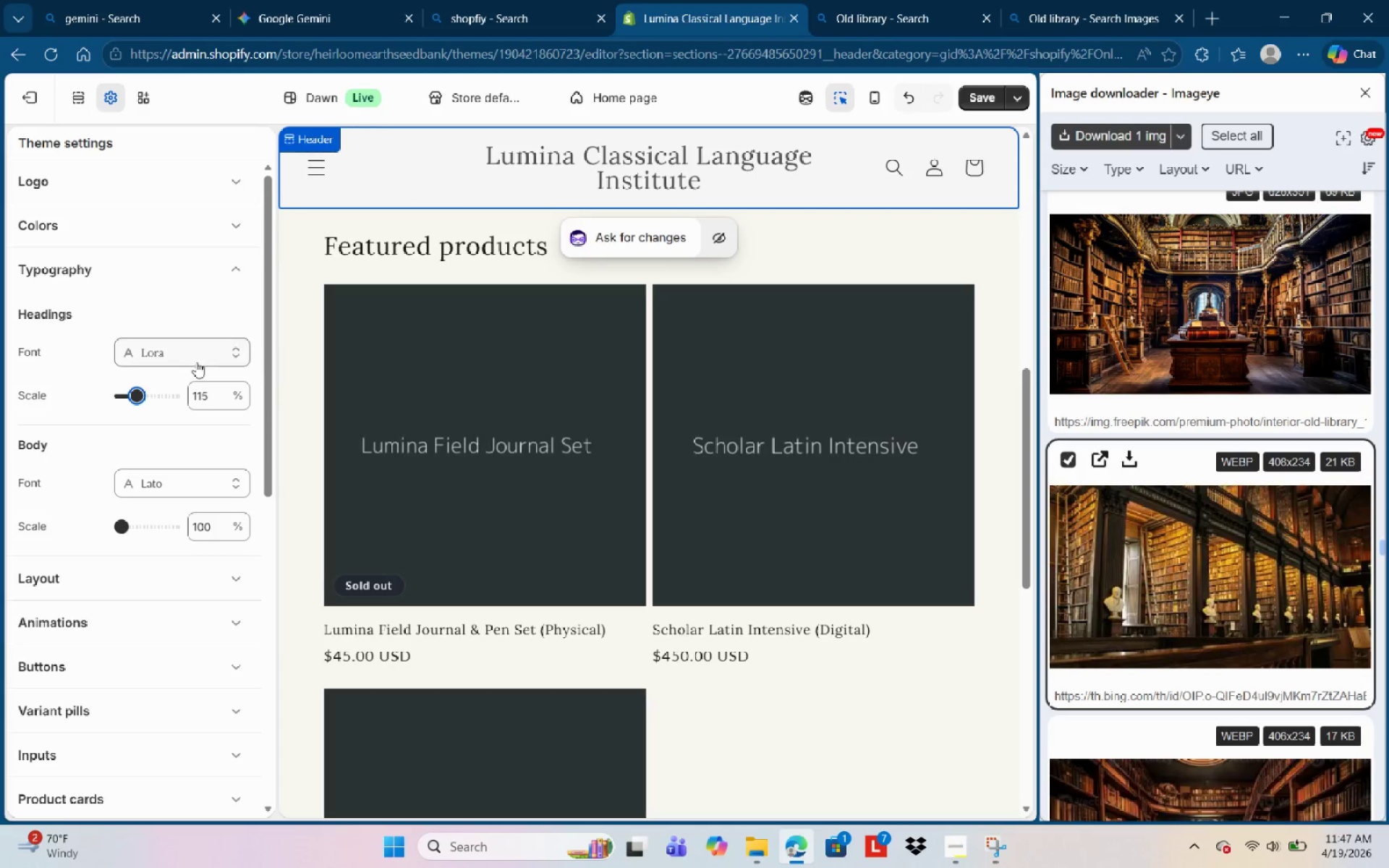 
left_click([692, 362])
 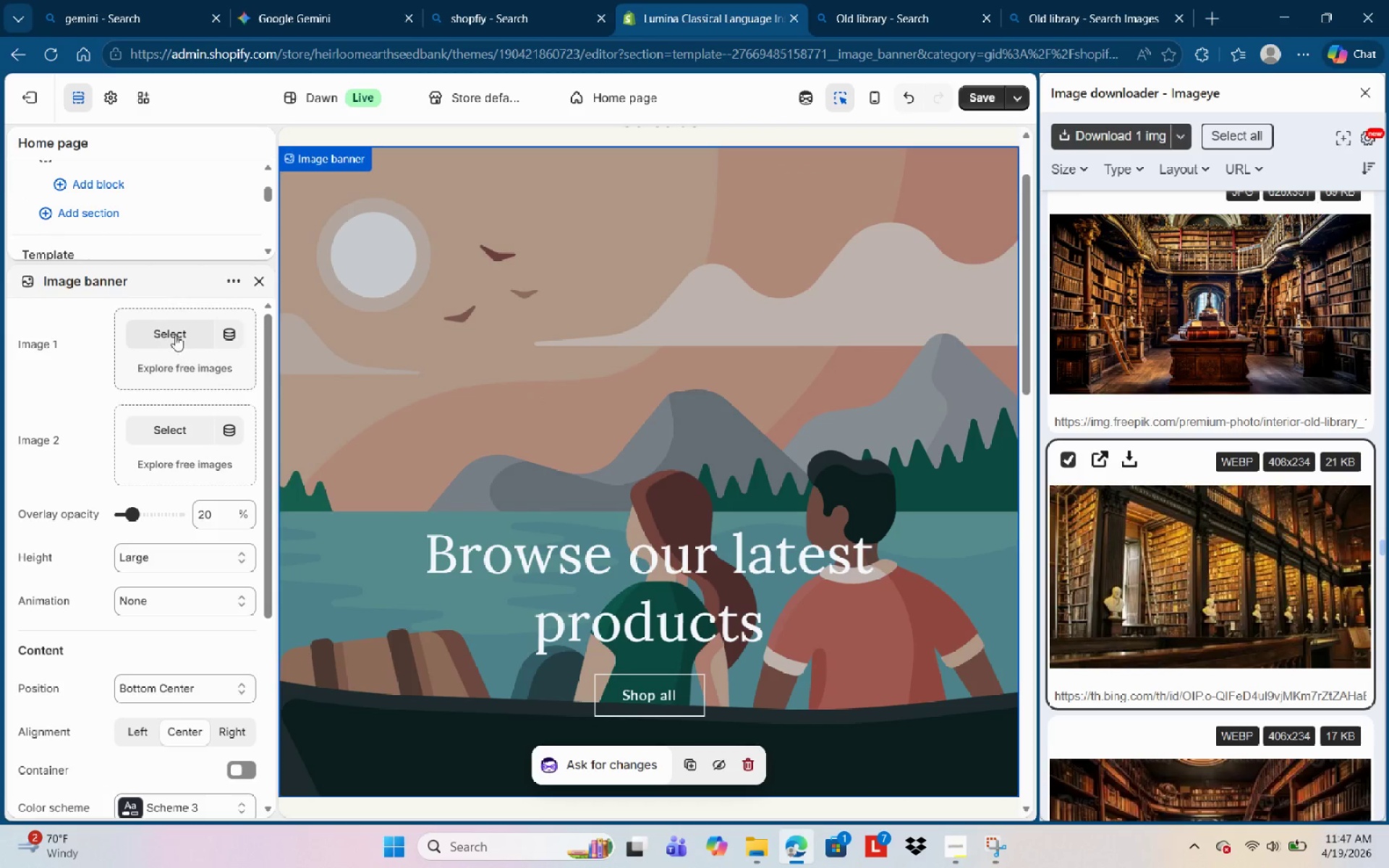 
scroll: coordinate [838, 352], scroll_direction: up, amount: 10.0
 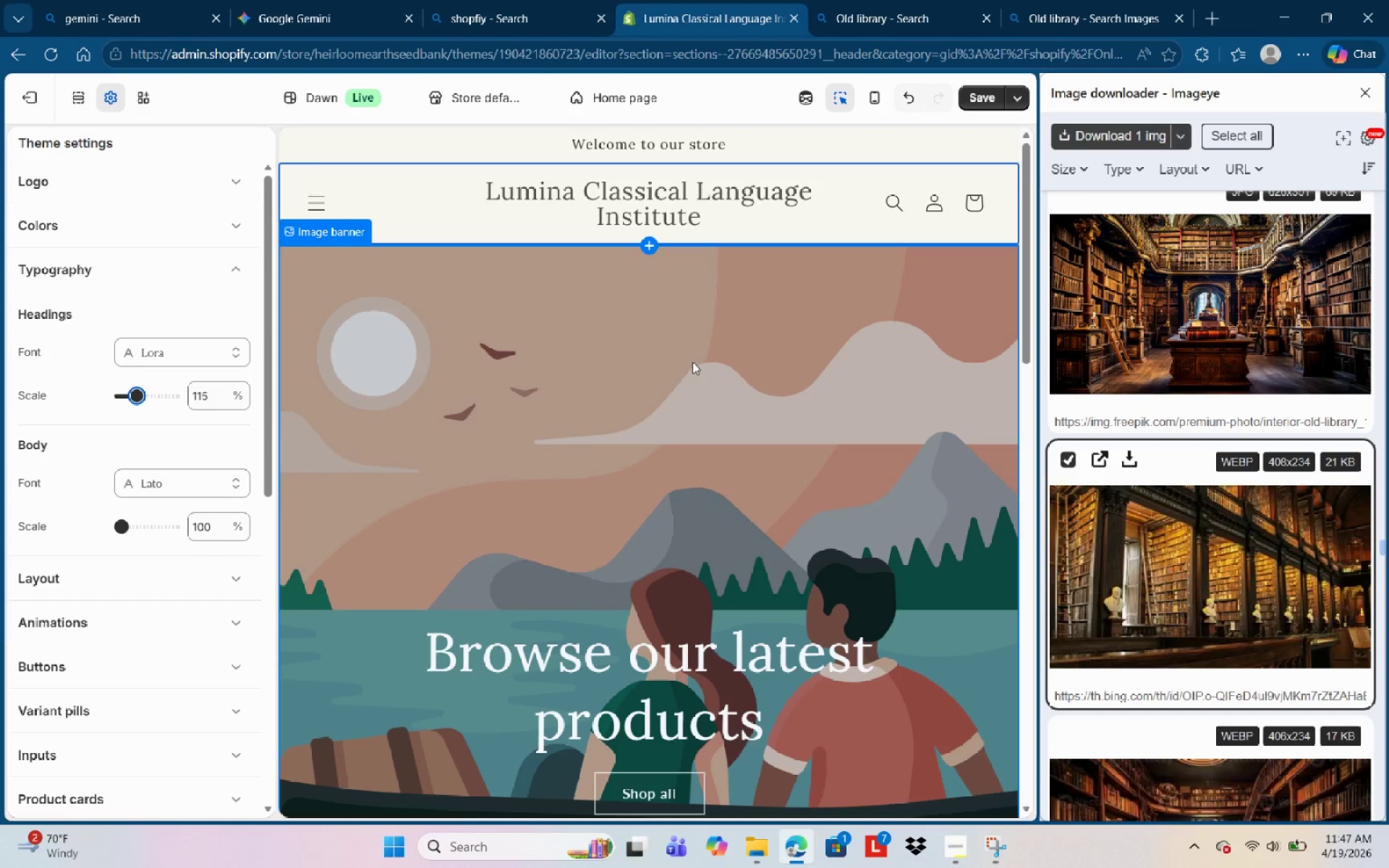 
left_click([175, 335])
 